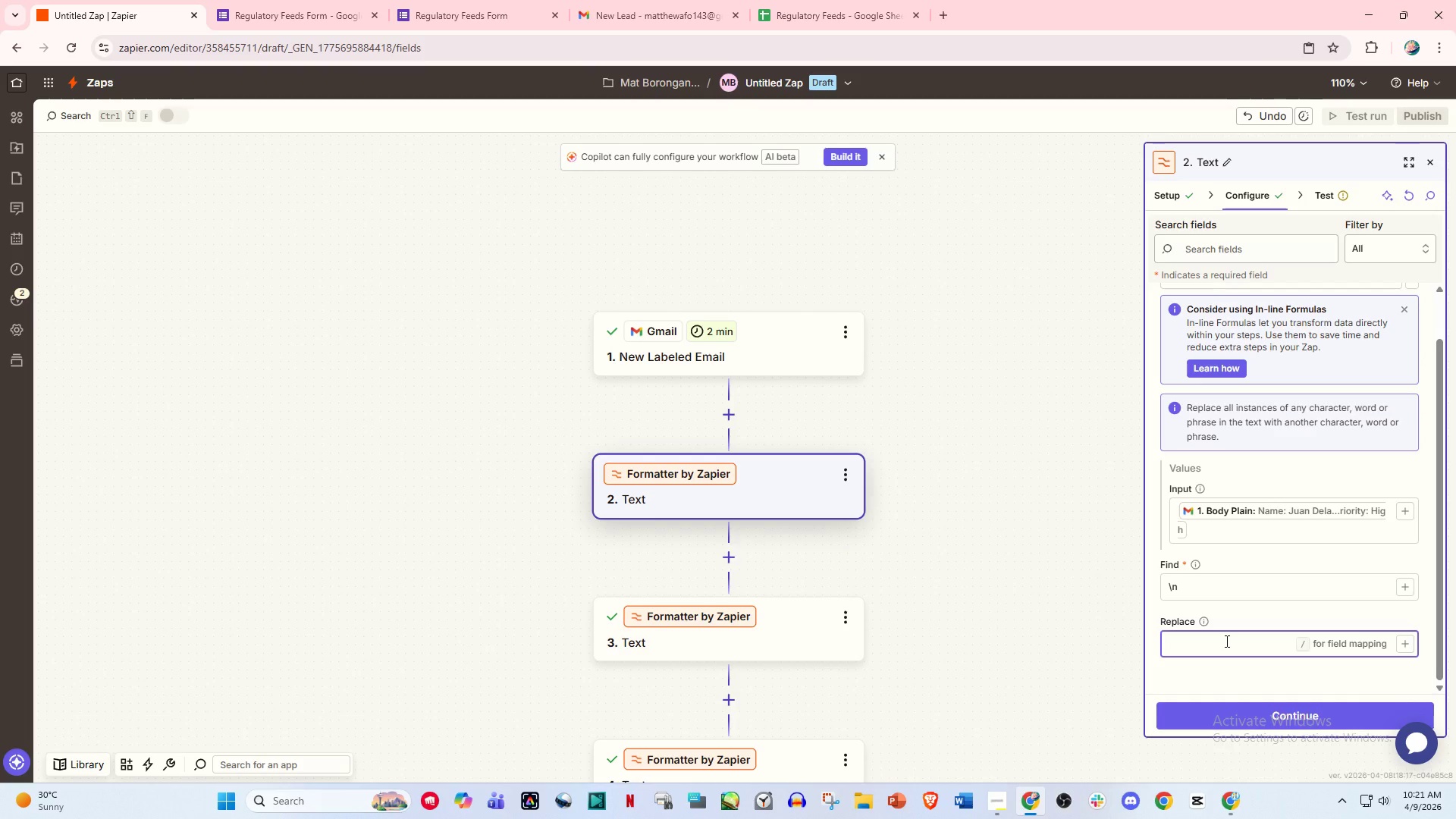 
type((space))
 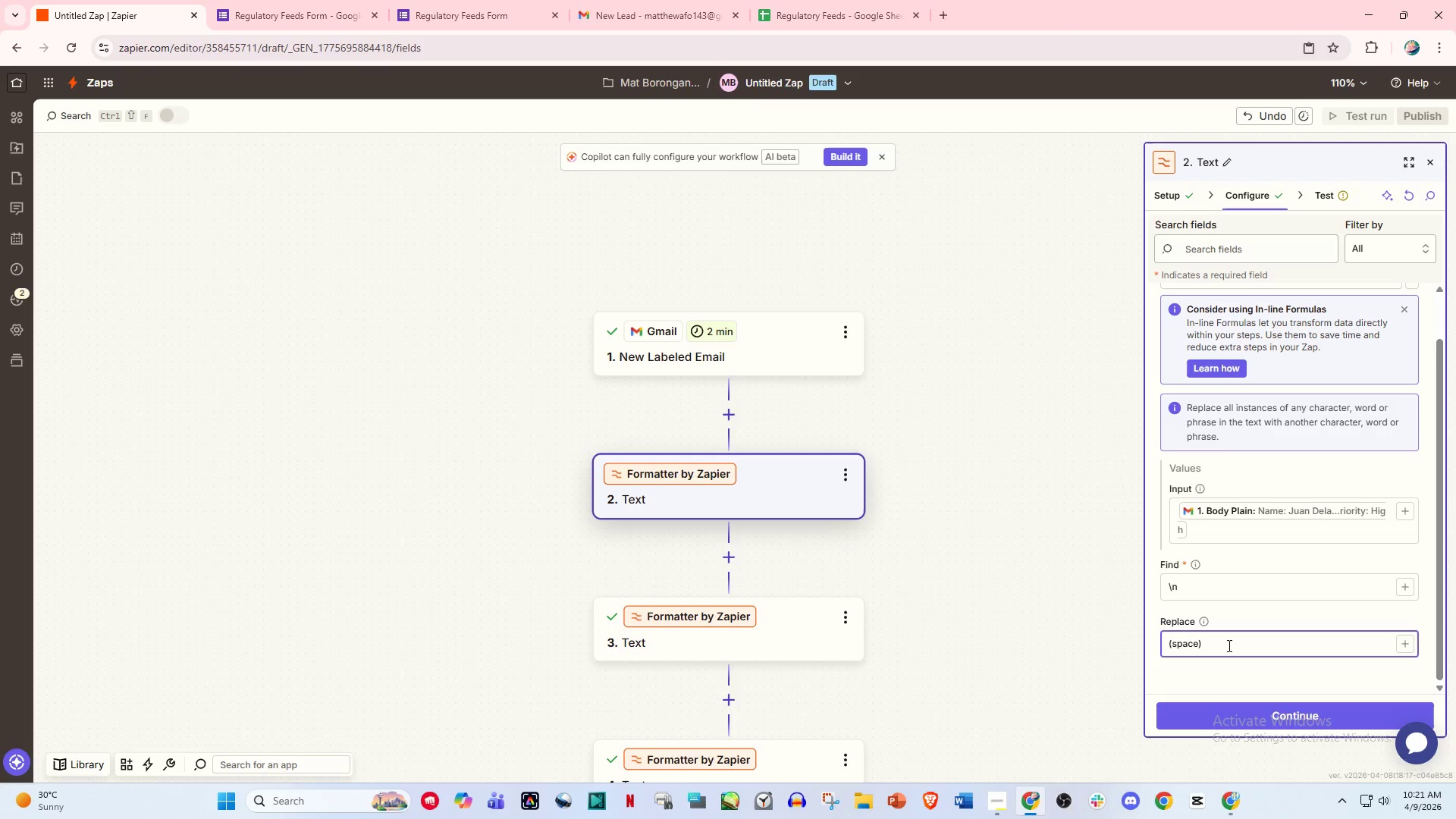 
left_click([1350, 718])
 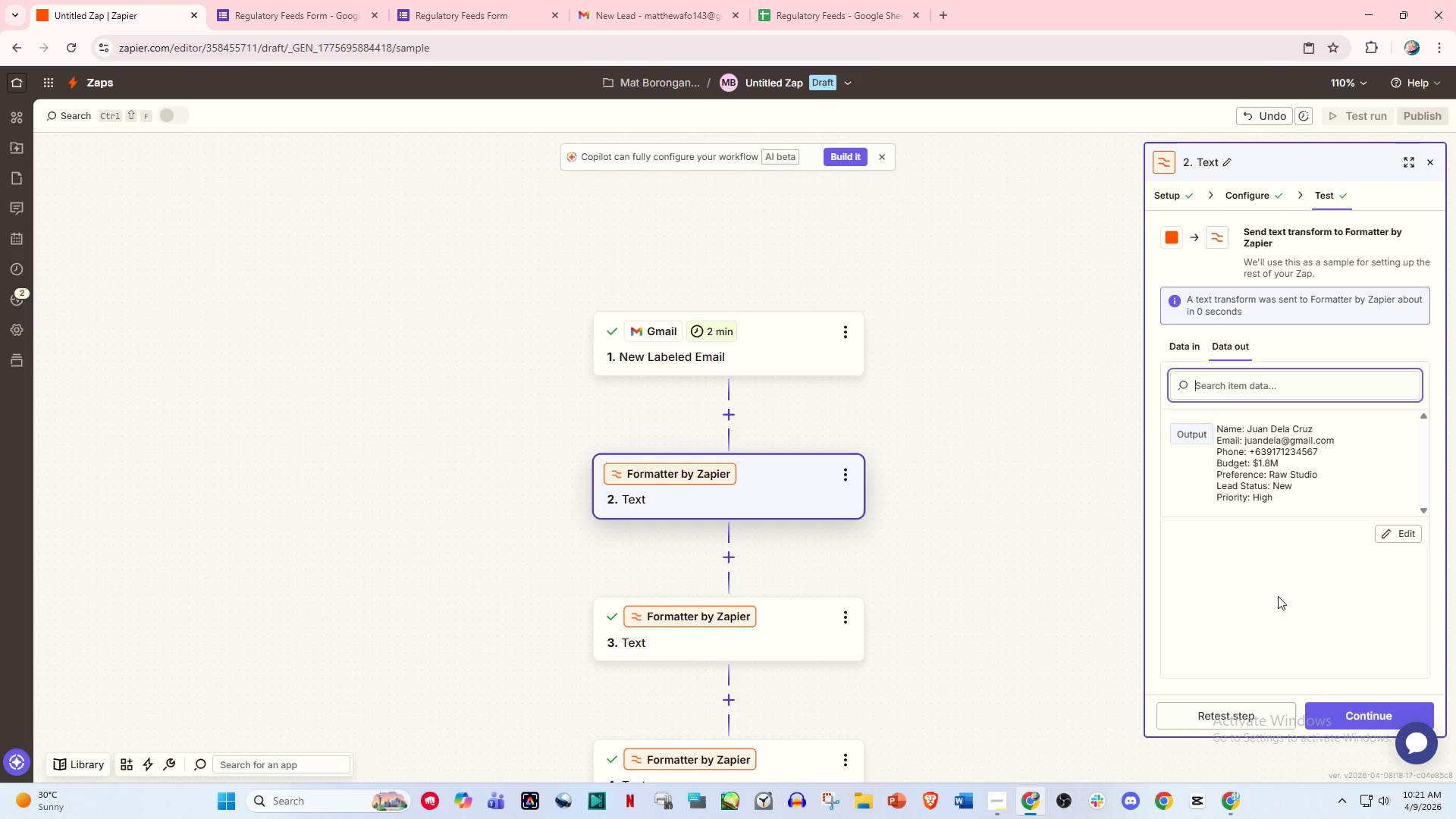 
wait(5.38)
 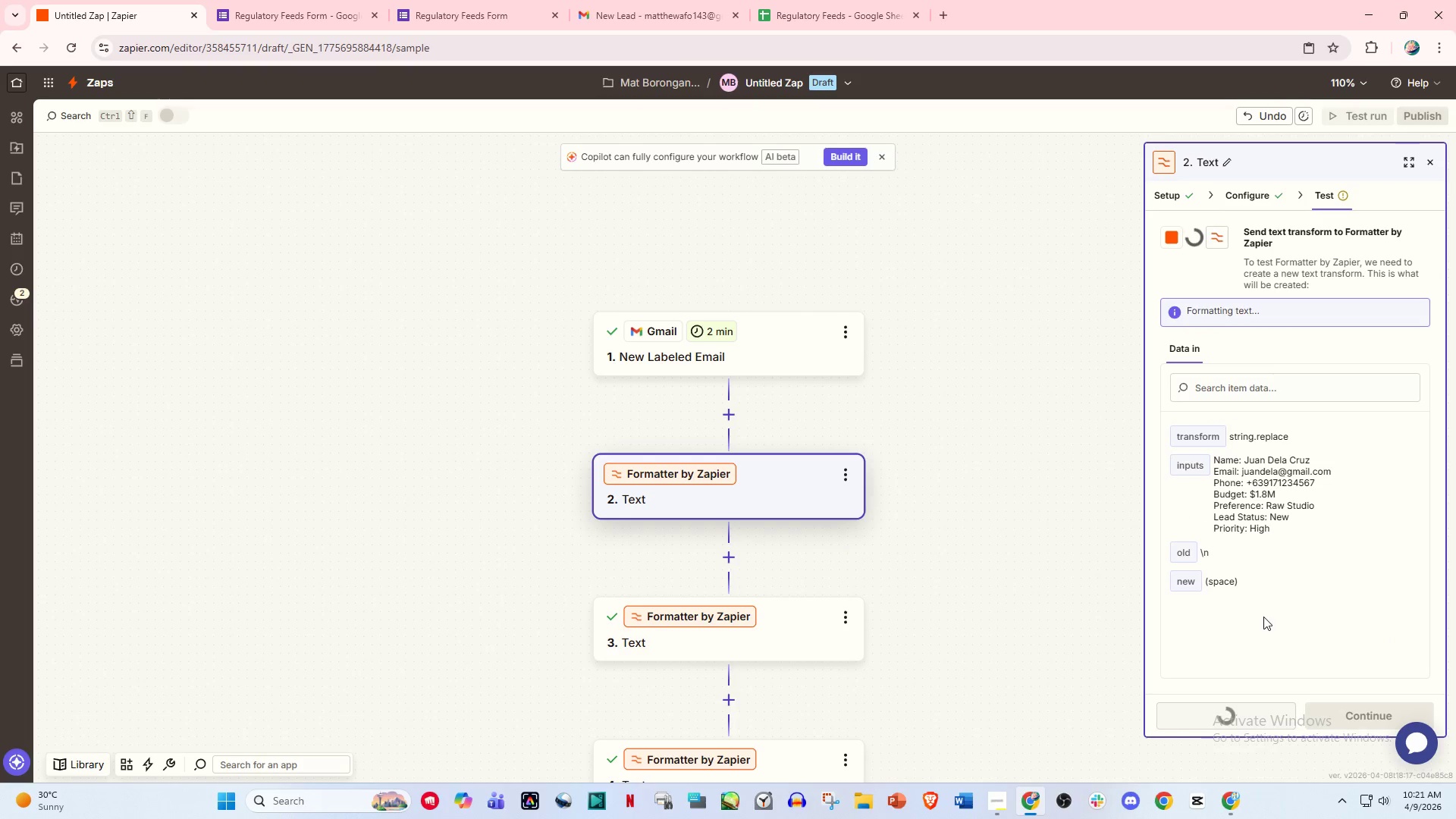 
left_click([1172, 344])
 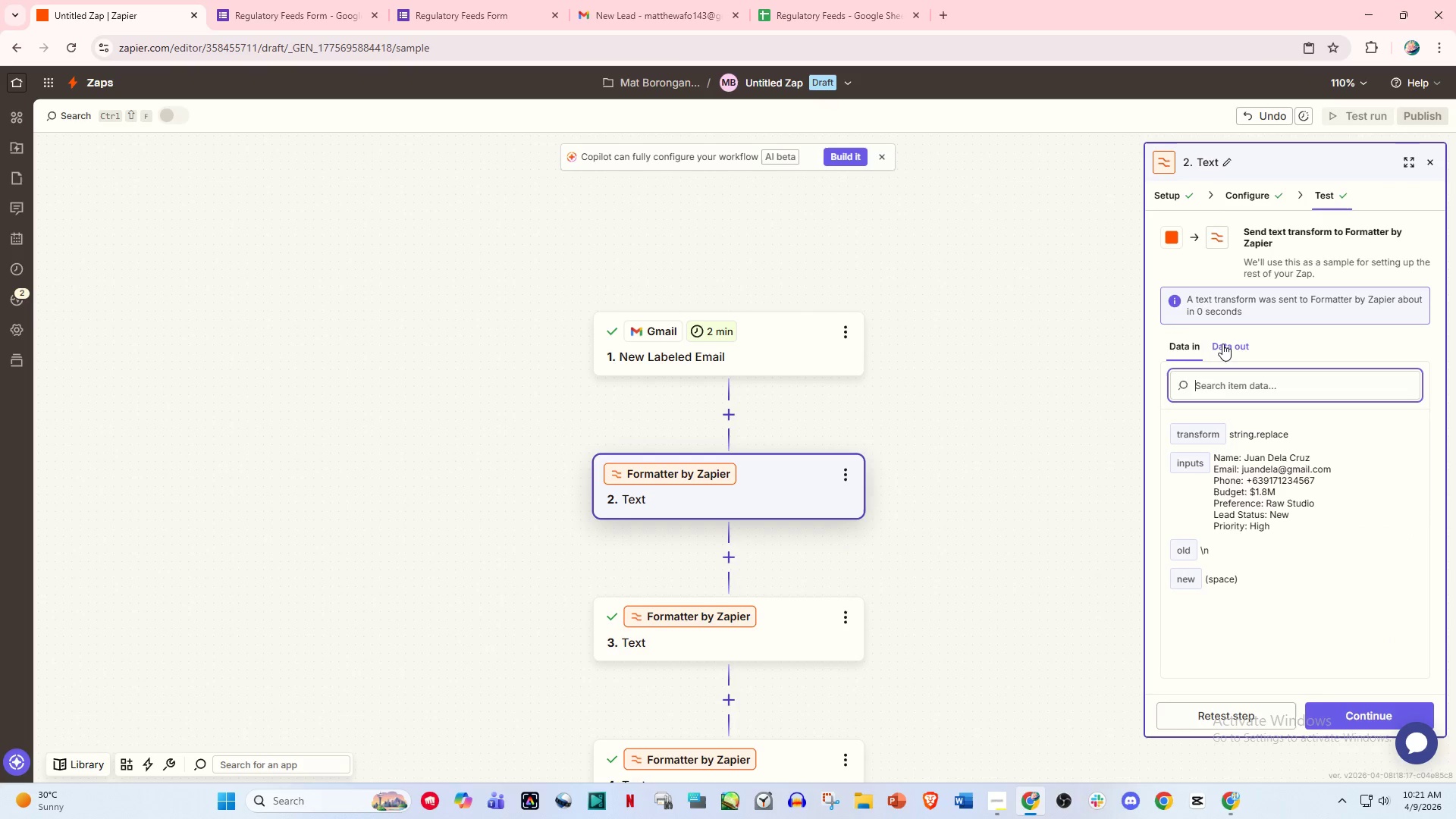 
left_click([1222, 344])
 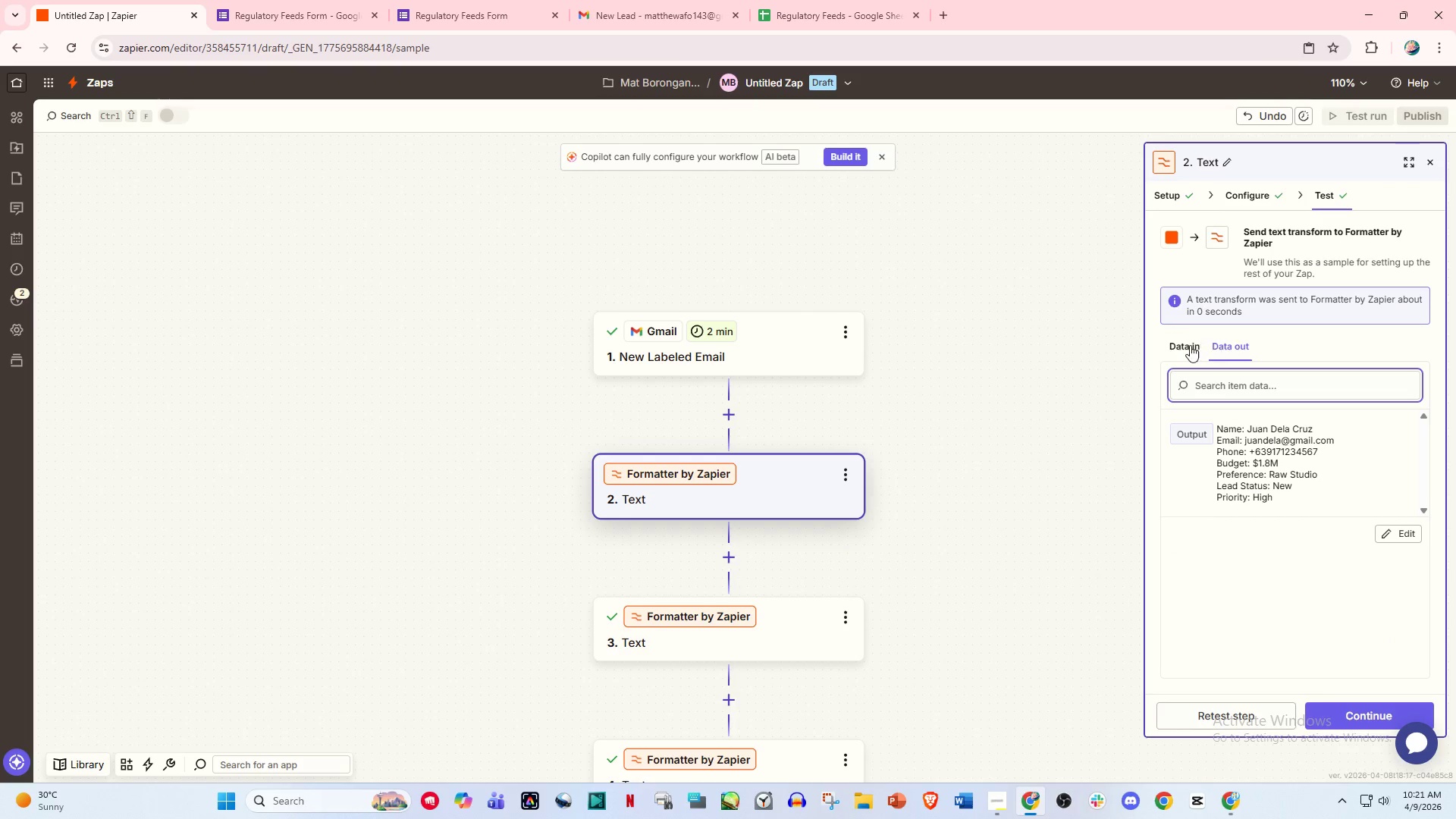 
left_click([1174, 345])
 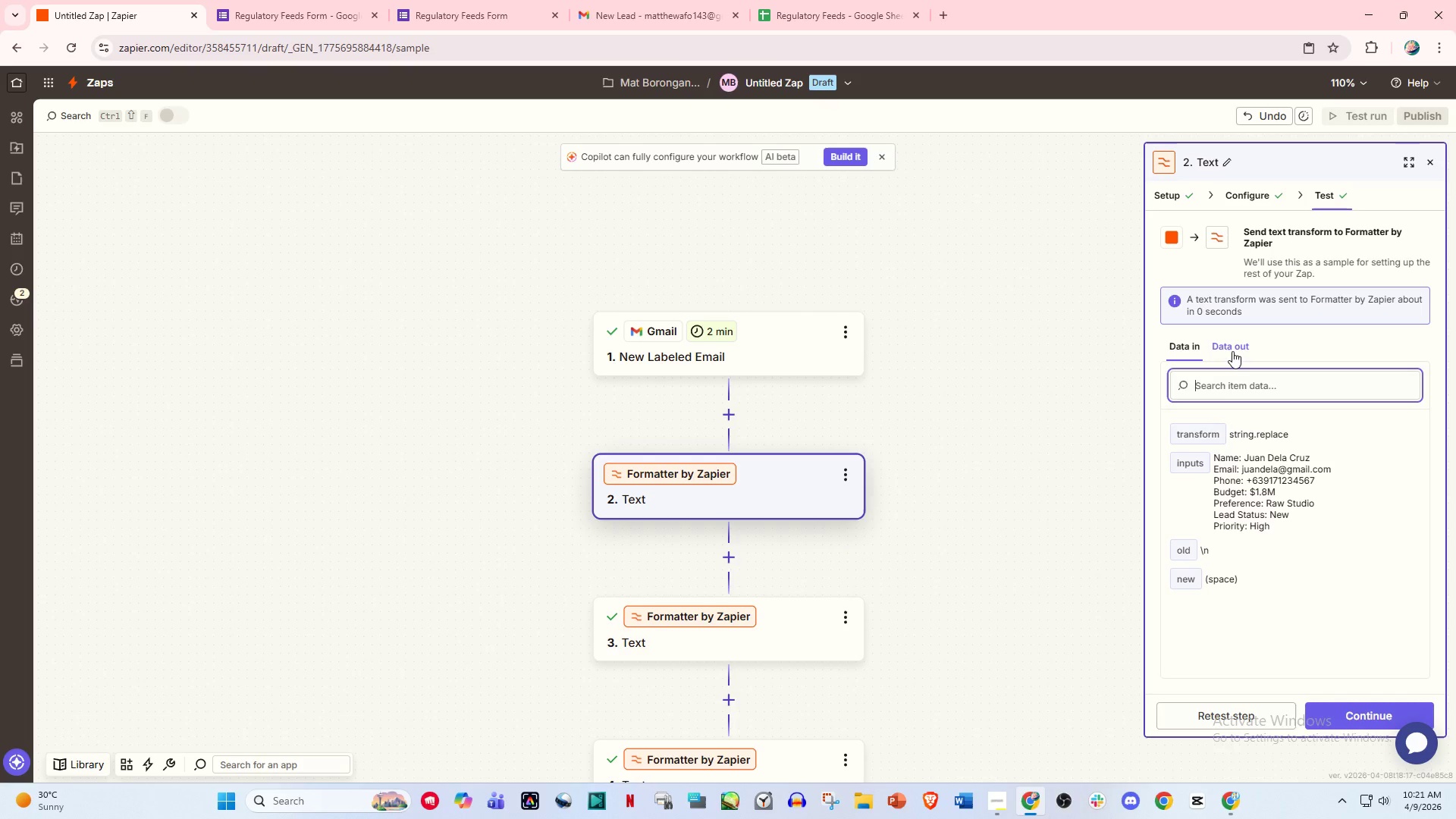 
left_click([1232, 351])
 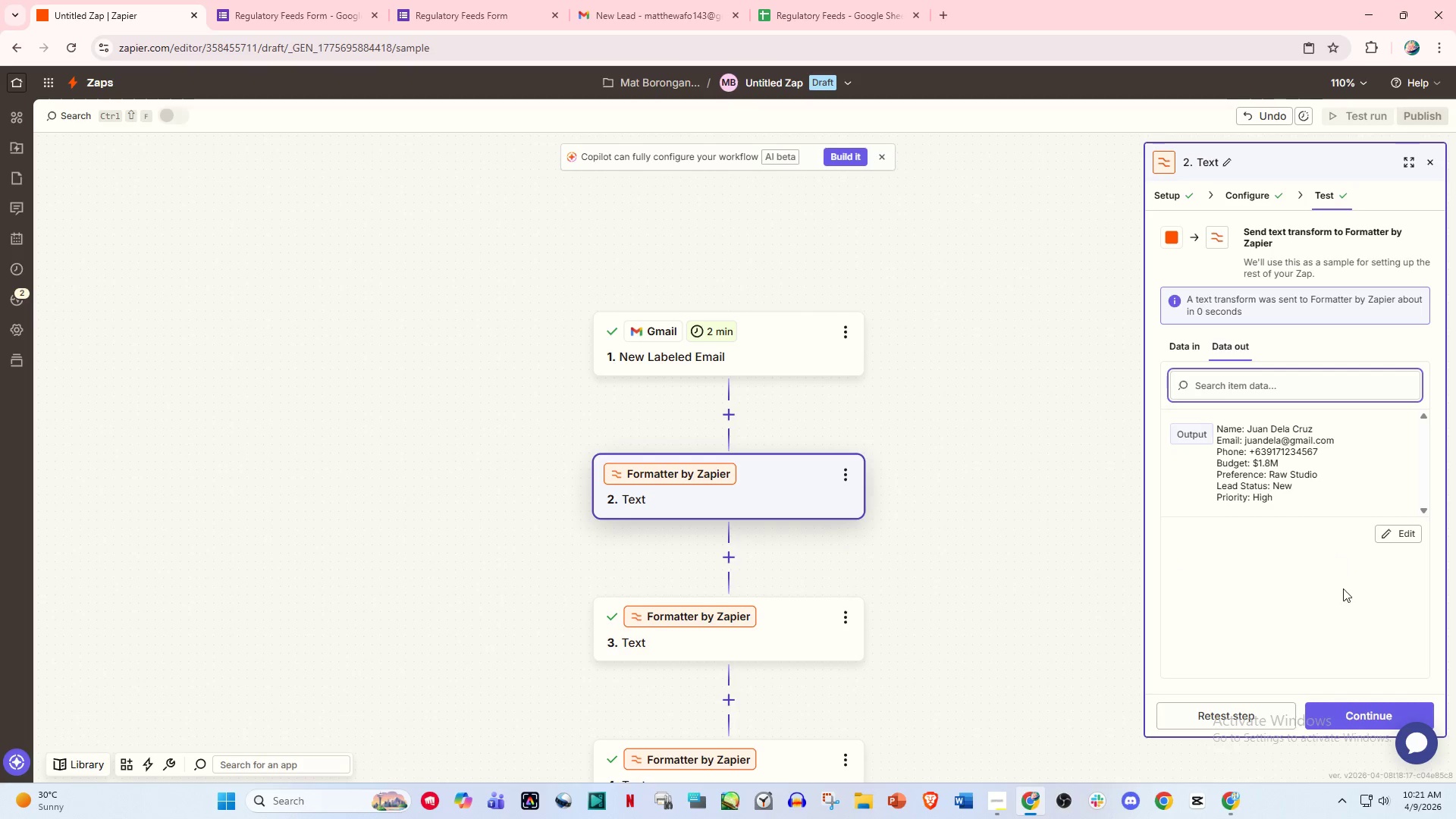 
left_click([1353, 715])
 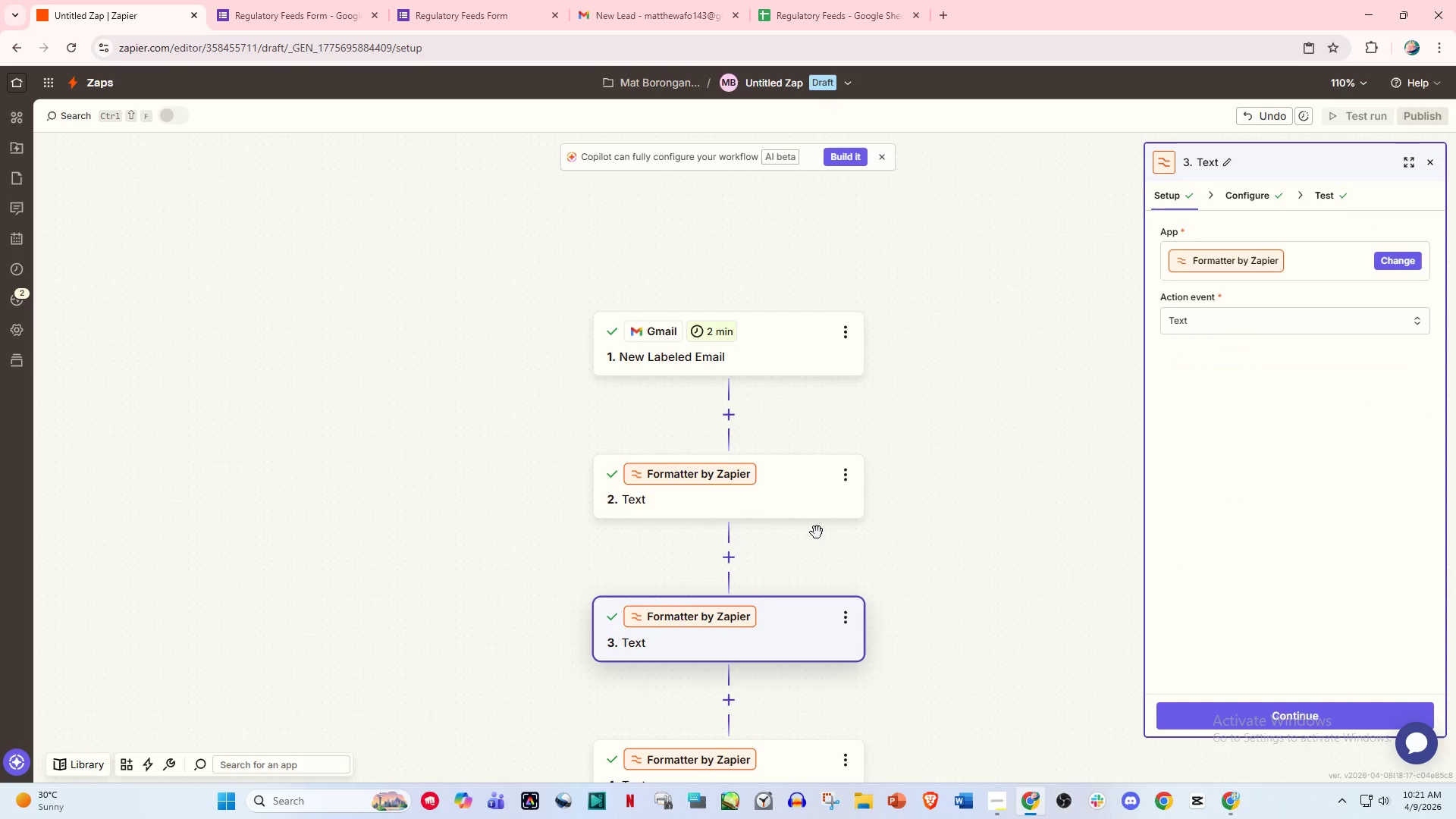 
wait(10.19)
 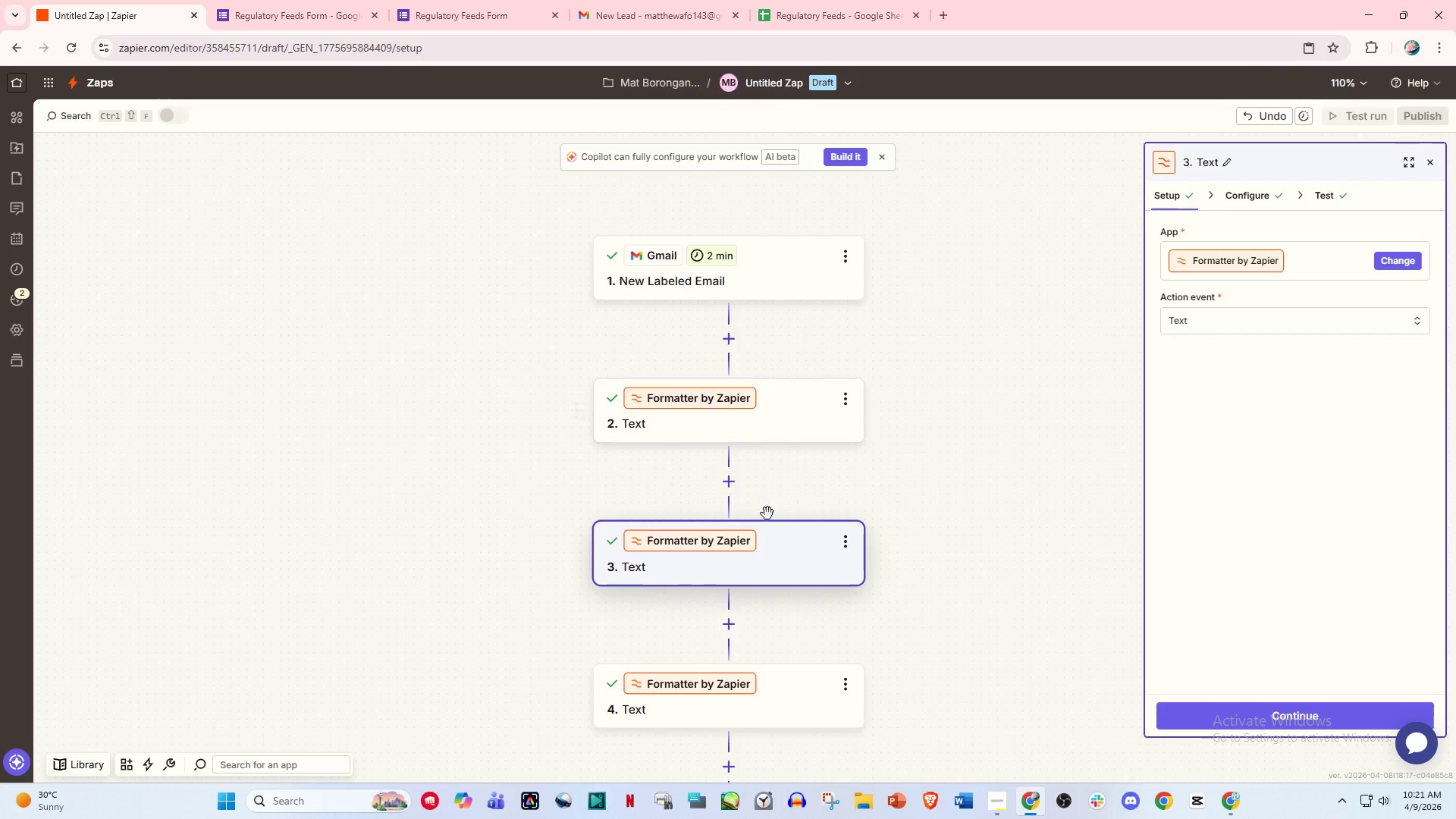 
left_click([800, 567])
 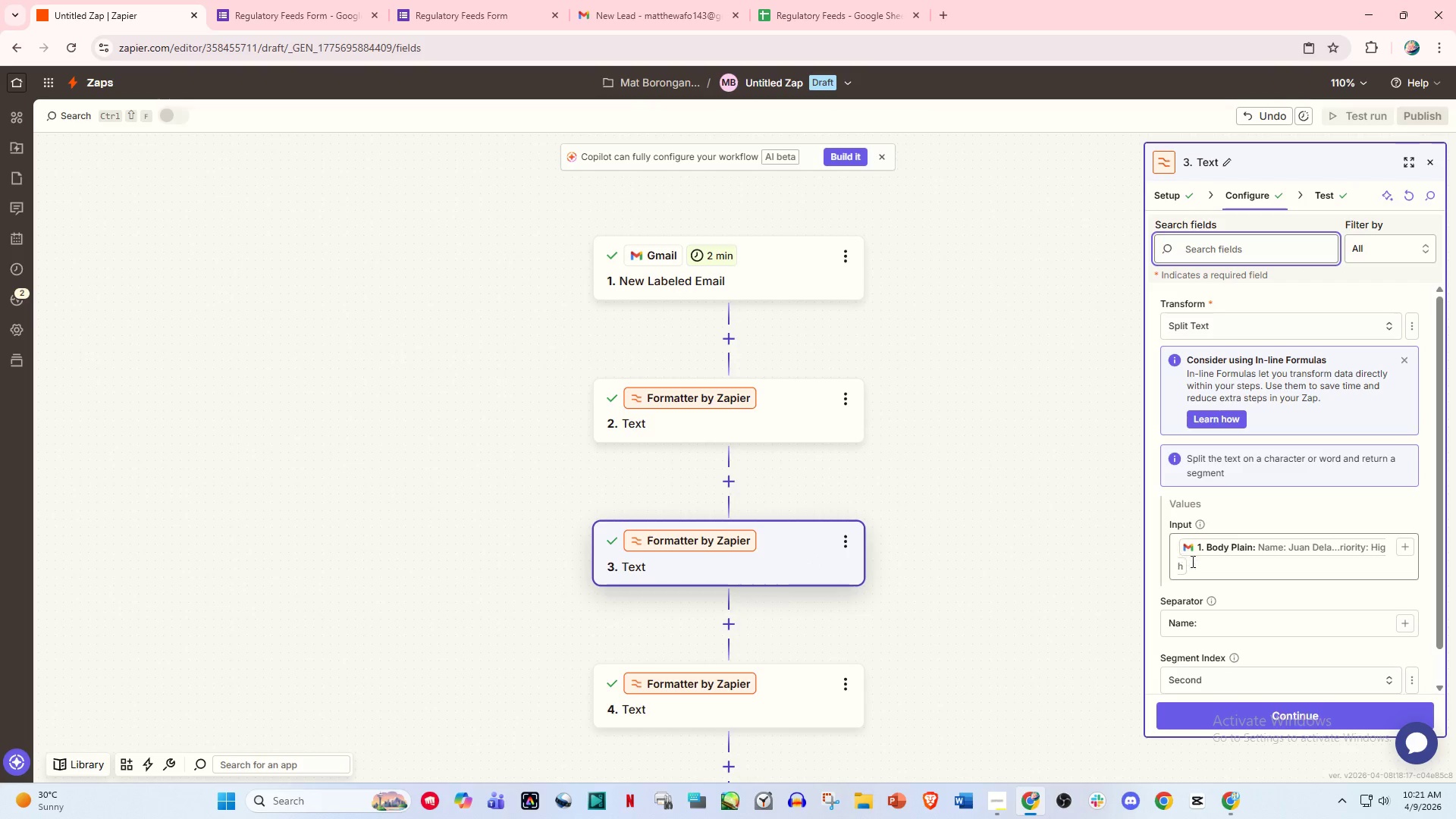 
scroll: coordinate [1210, 557], scroll_direction: down, amount: 4.0
 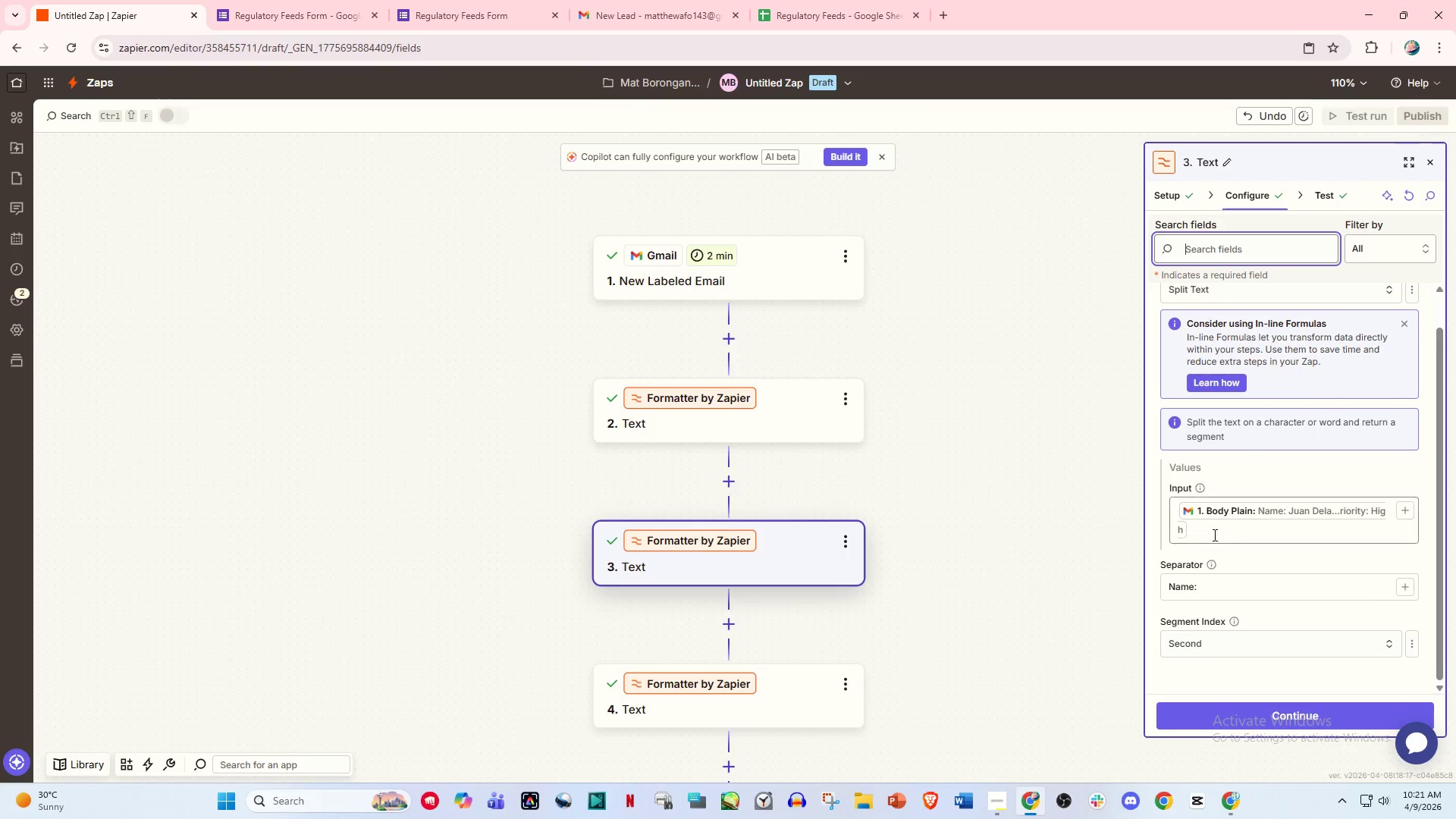 
left_click([1210, 533])
 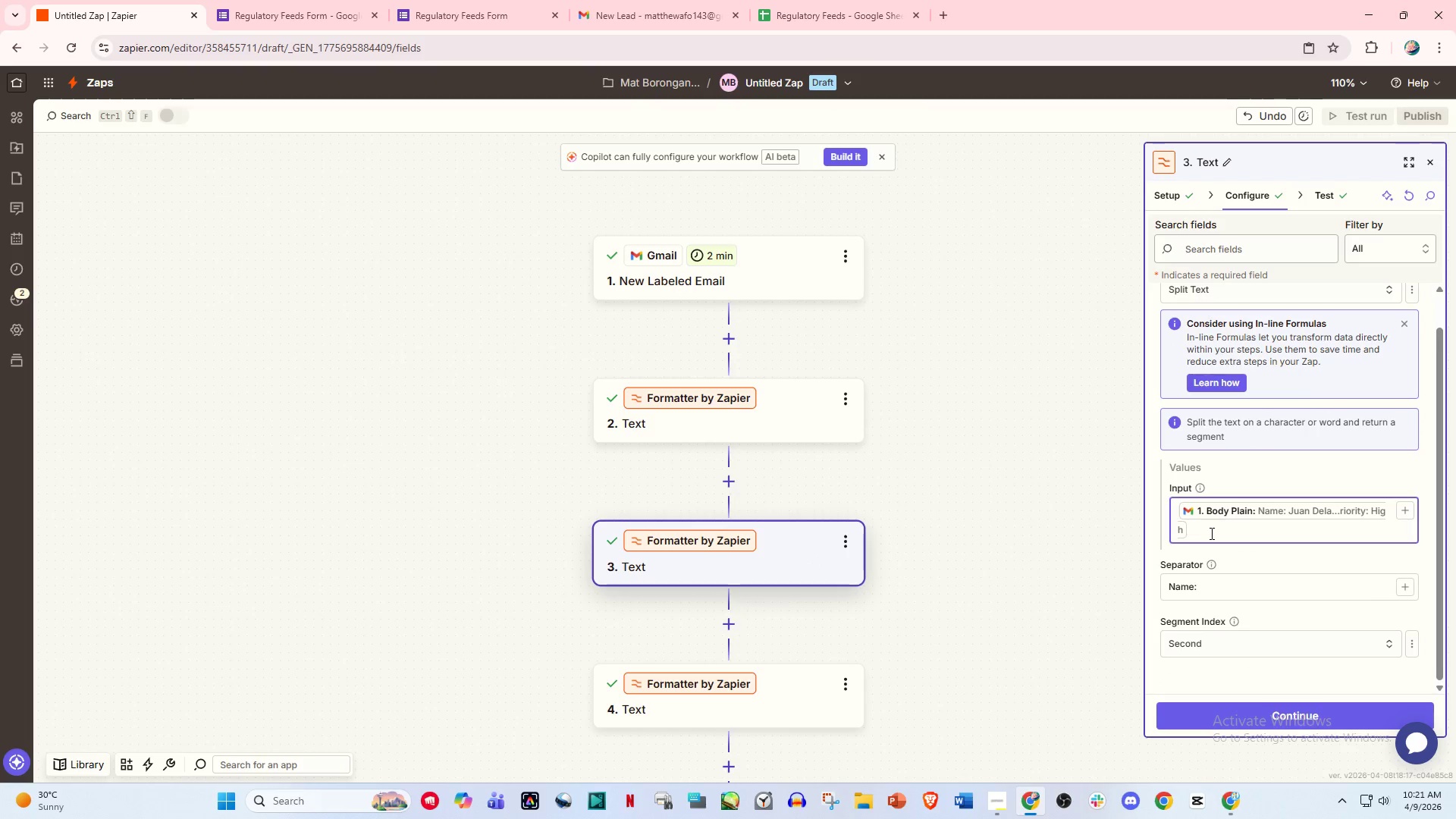 
key(Backspace)
 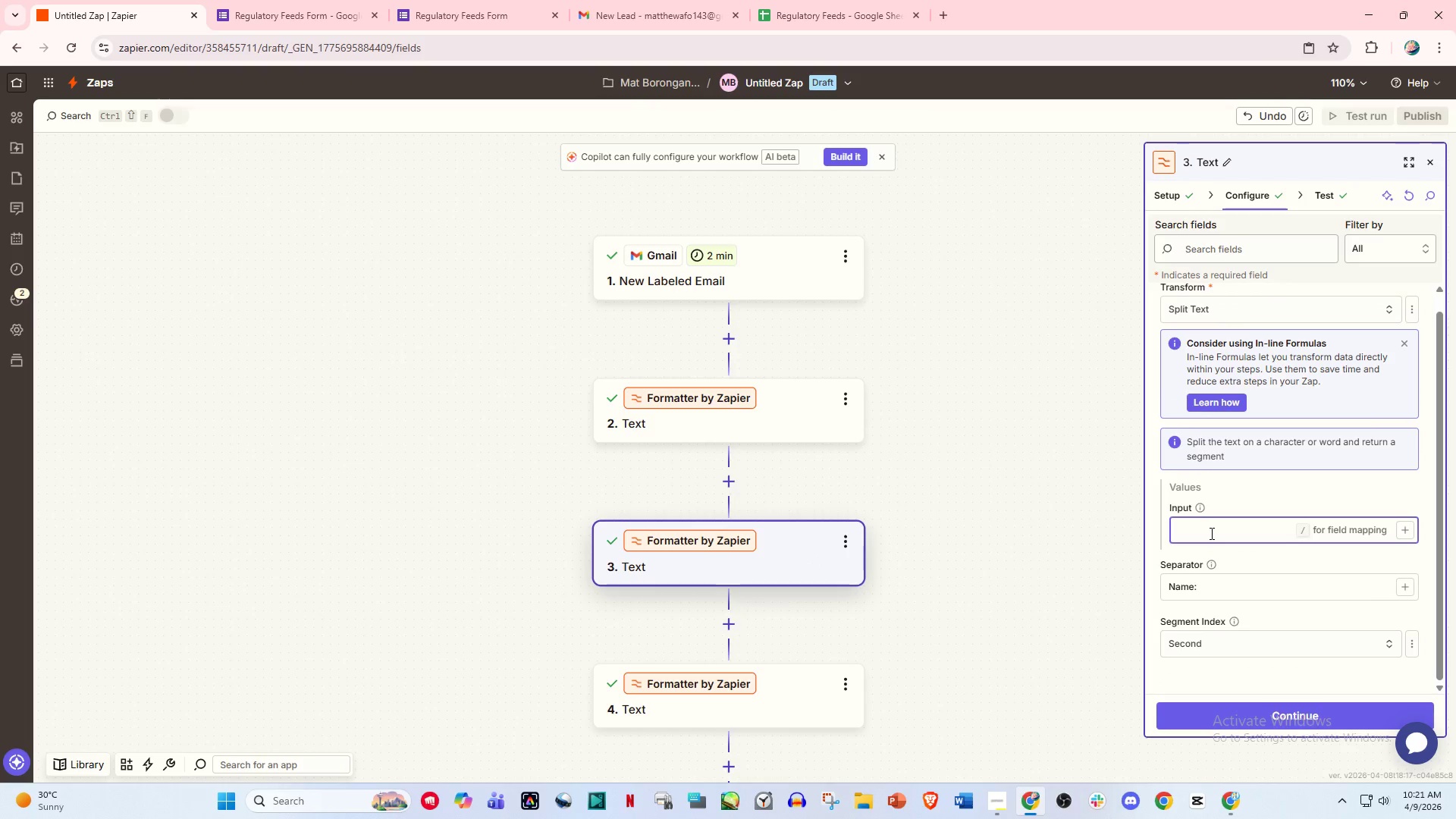 
key(Slash)
 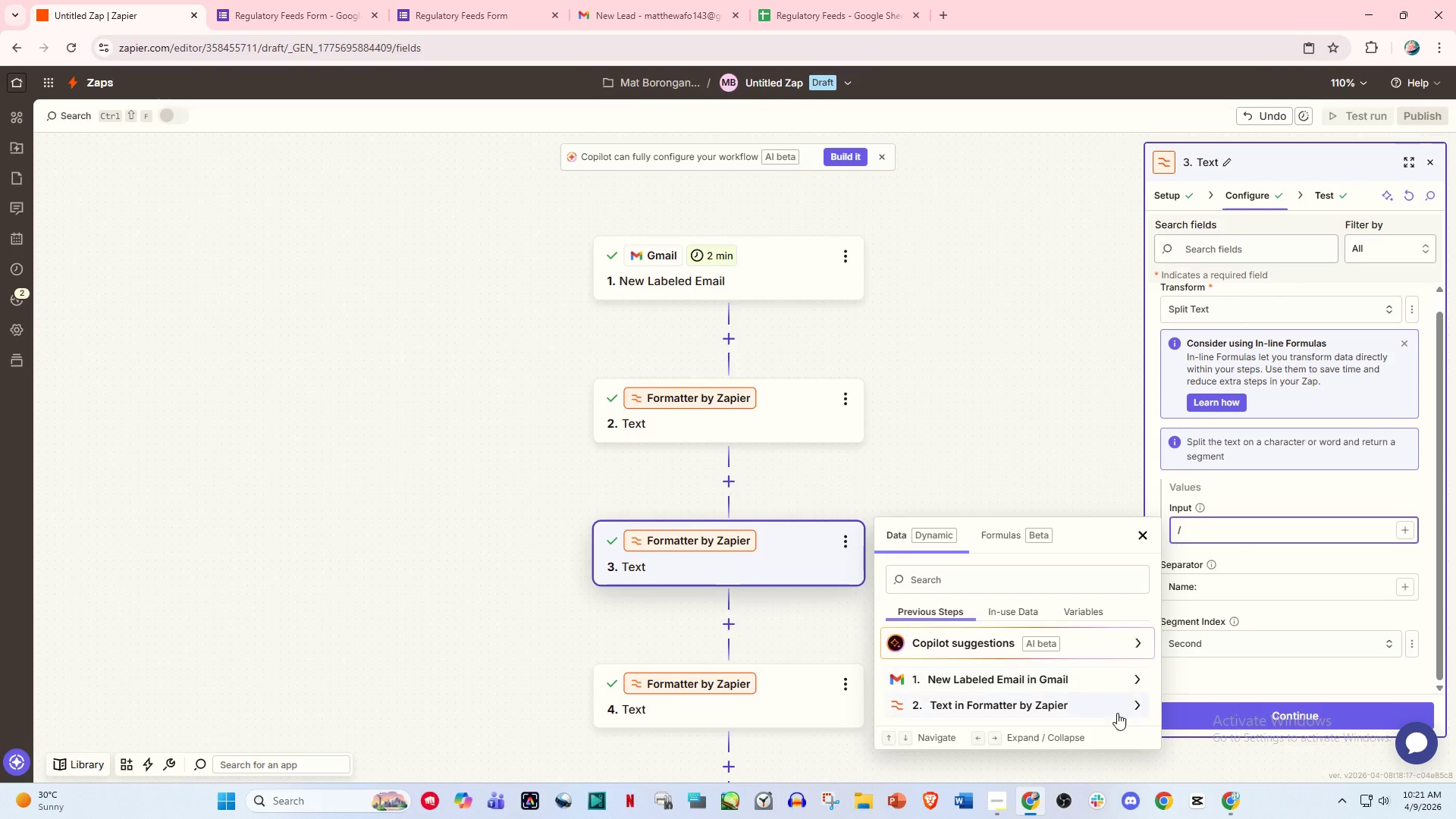 
left_click([1054, 705])
 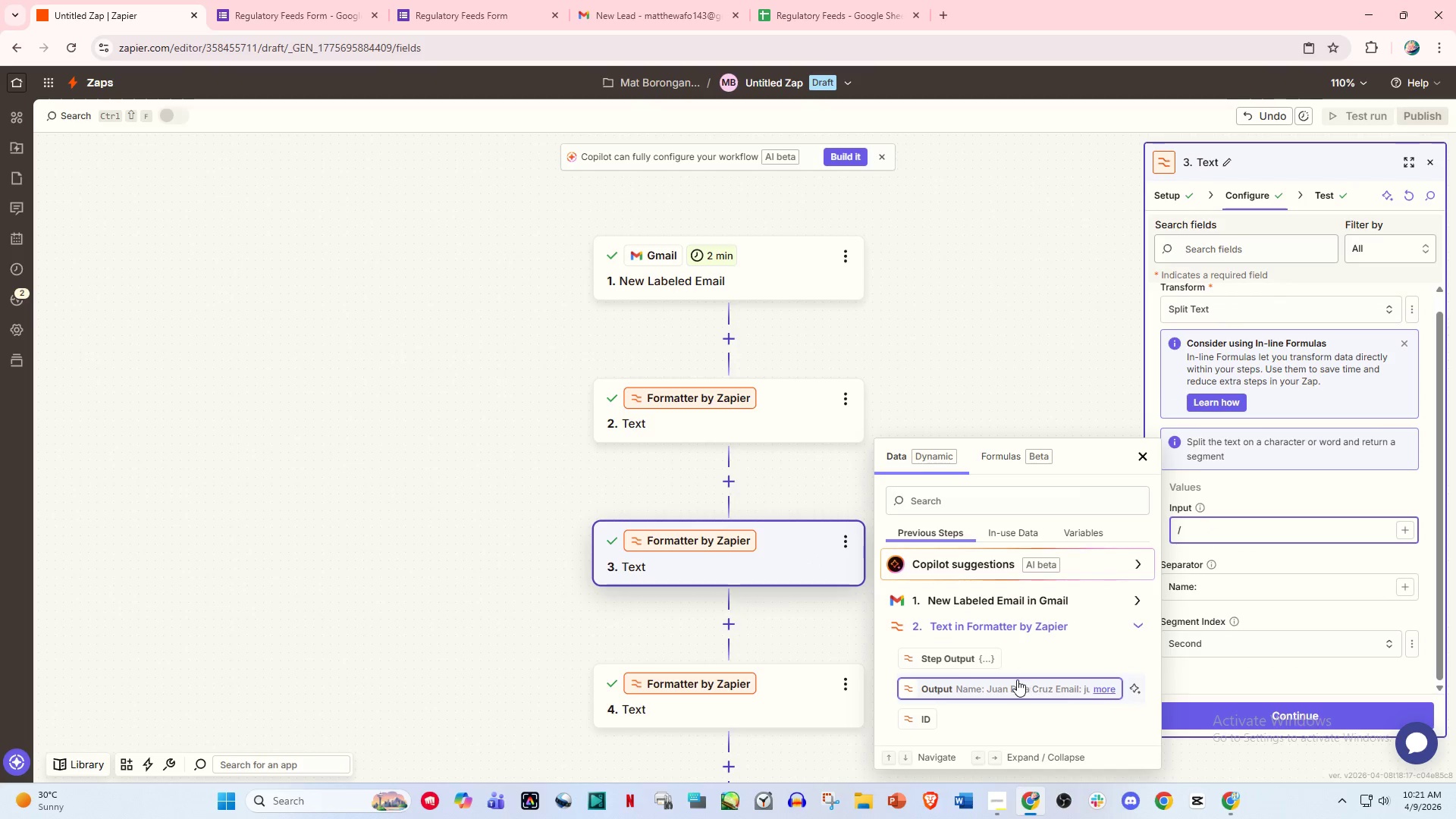 
left_click([1015, 681])
 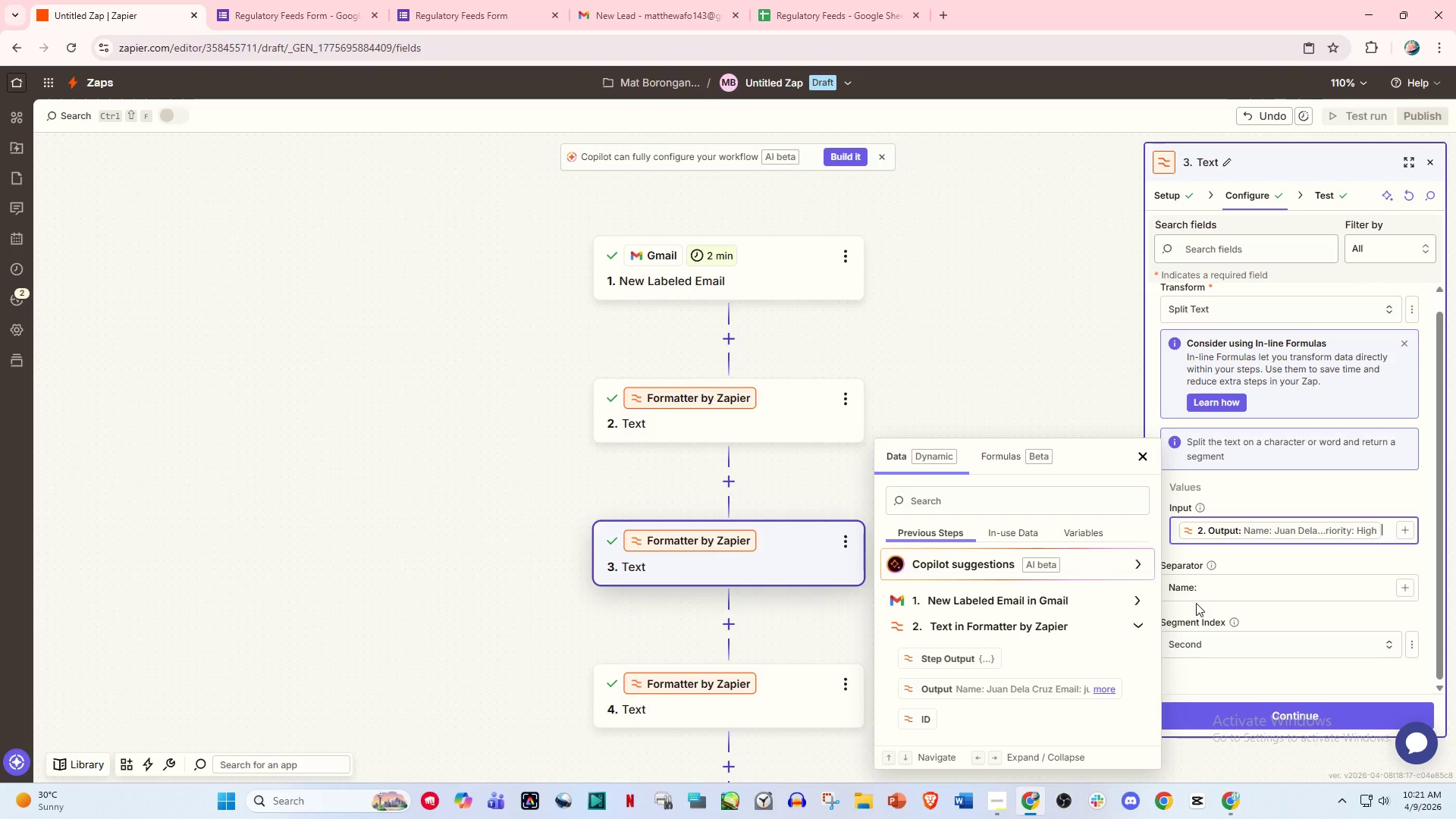 
left_click([1210, 592])
 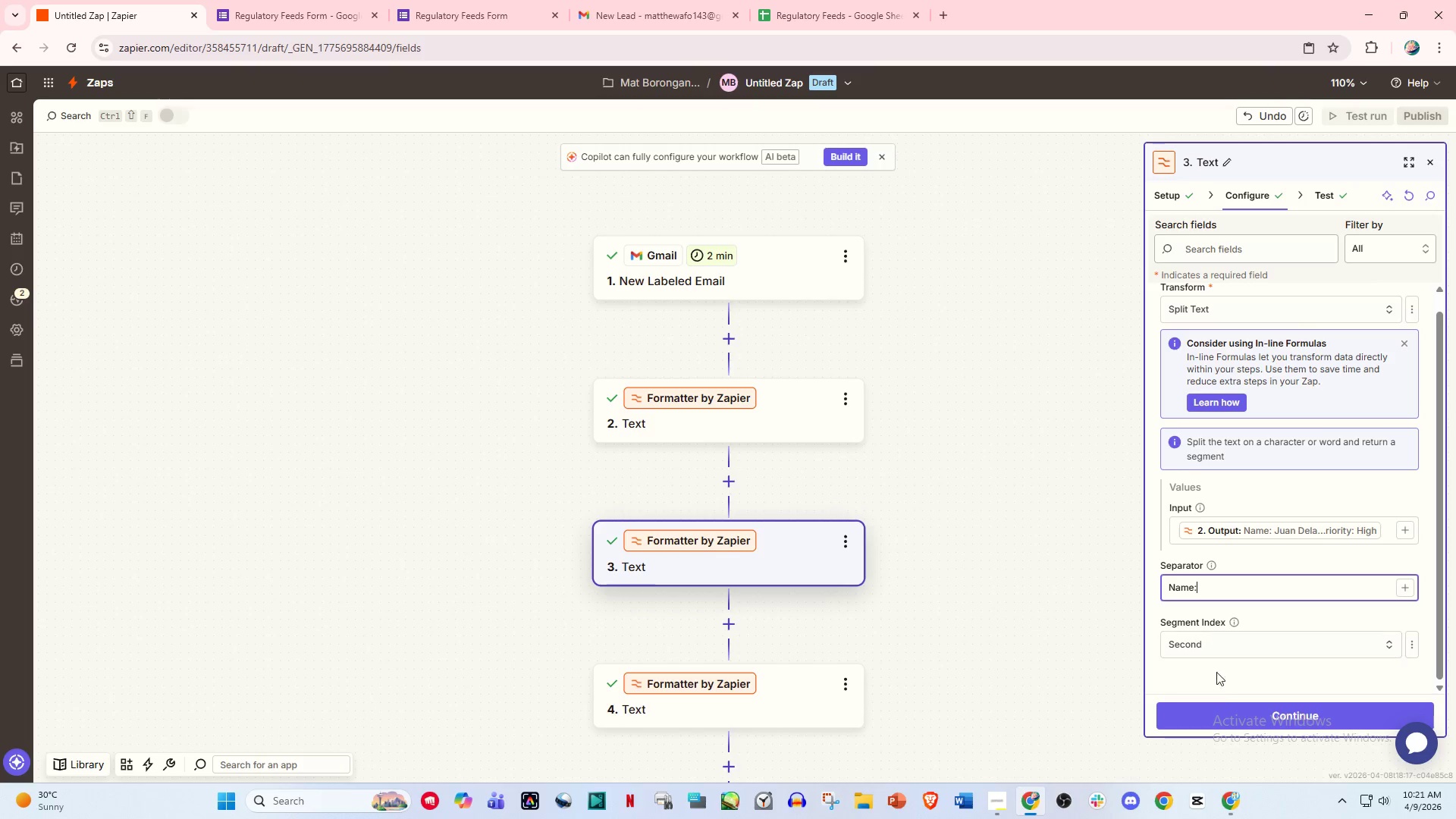 
left_click([1244, 717])
 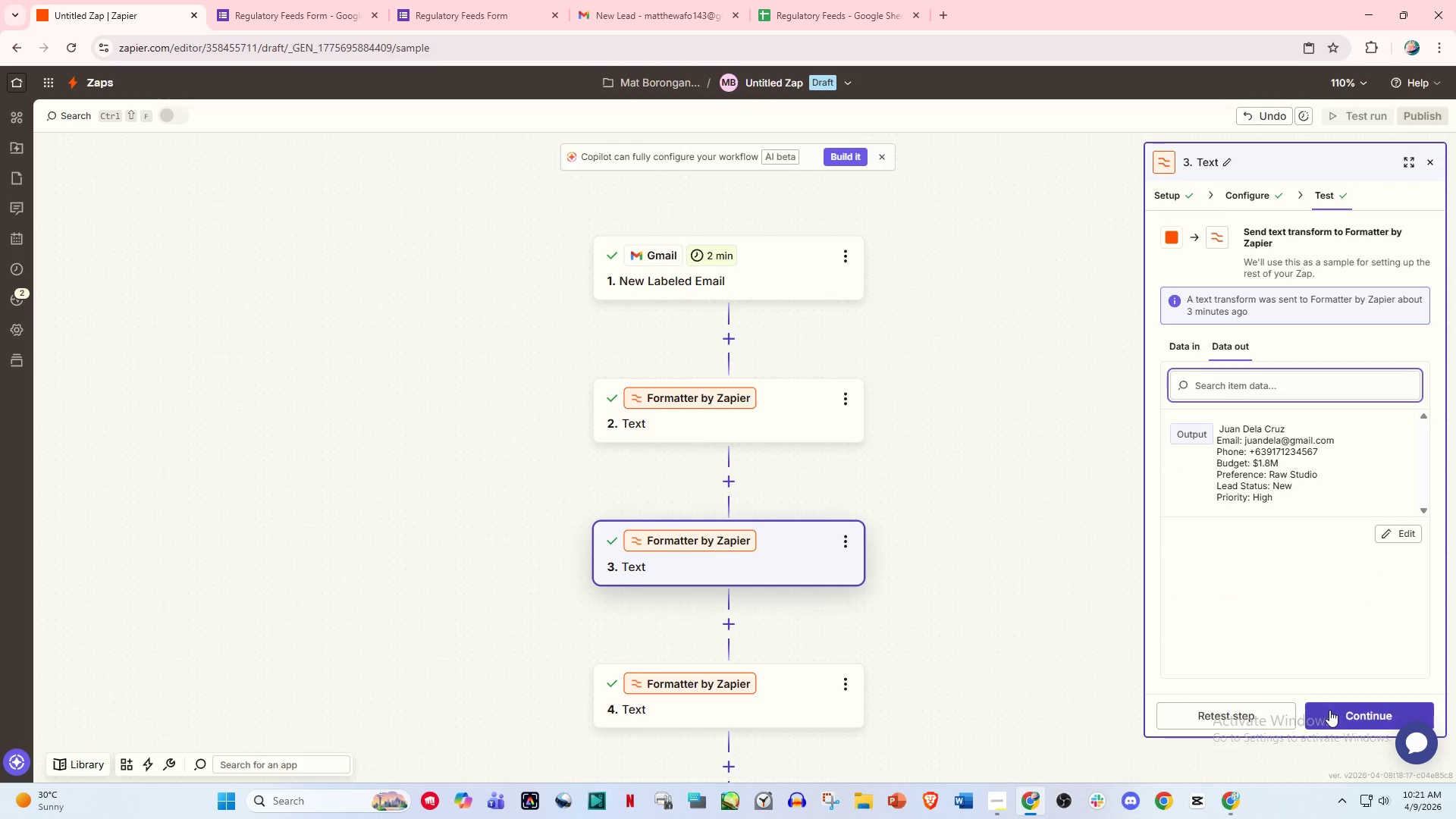 
left_click([1247, 710])
 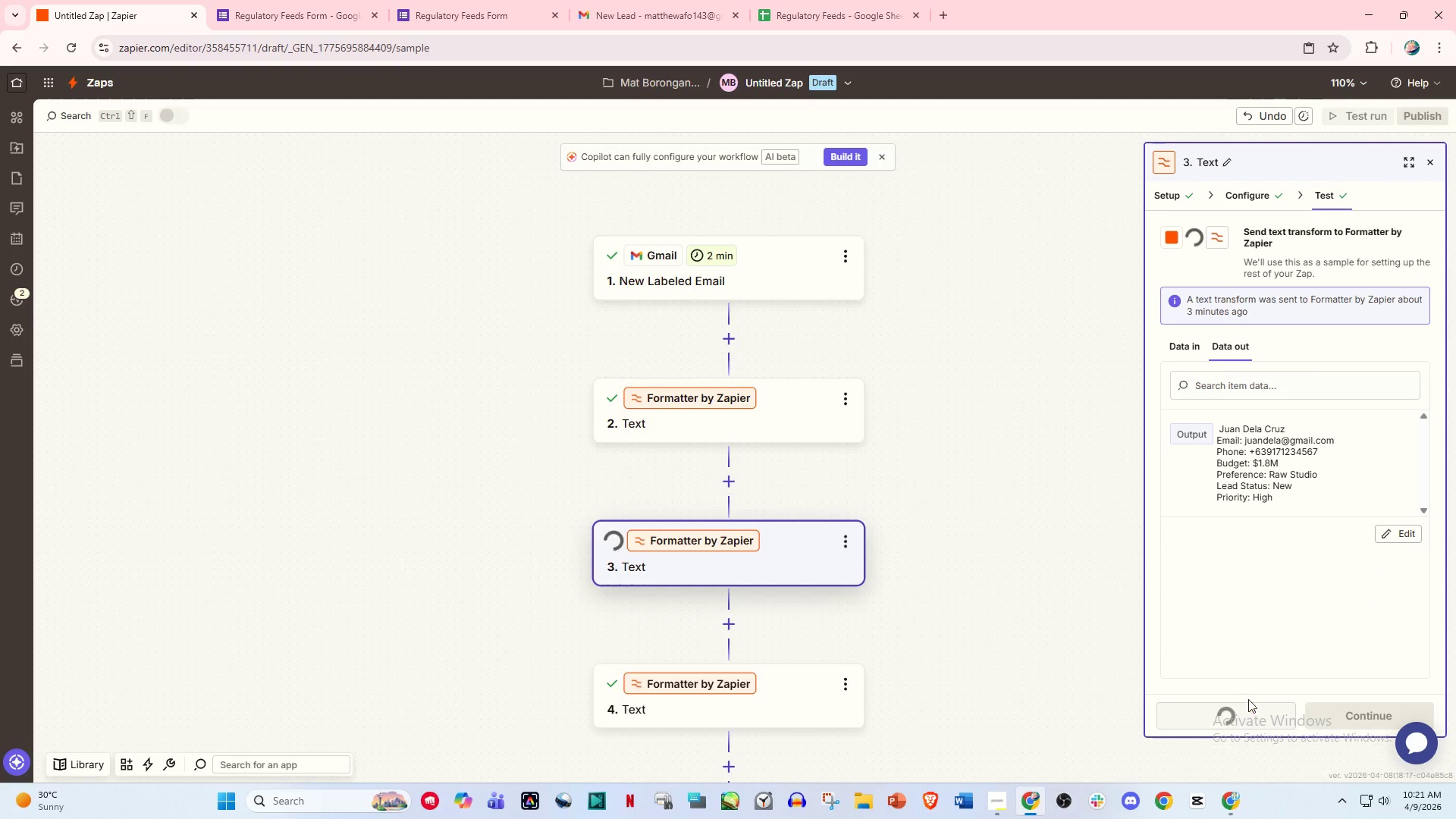 
mouse_move([1257, 667])
 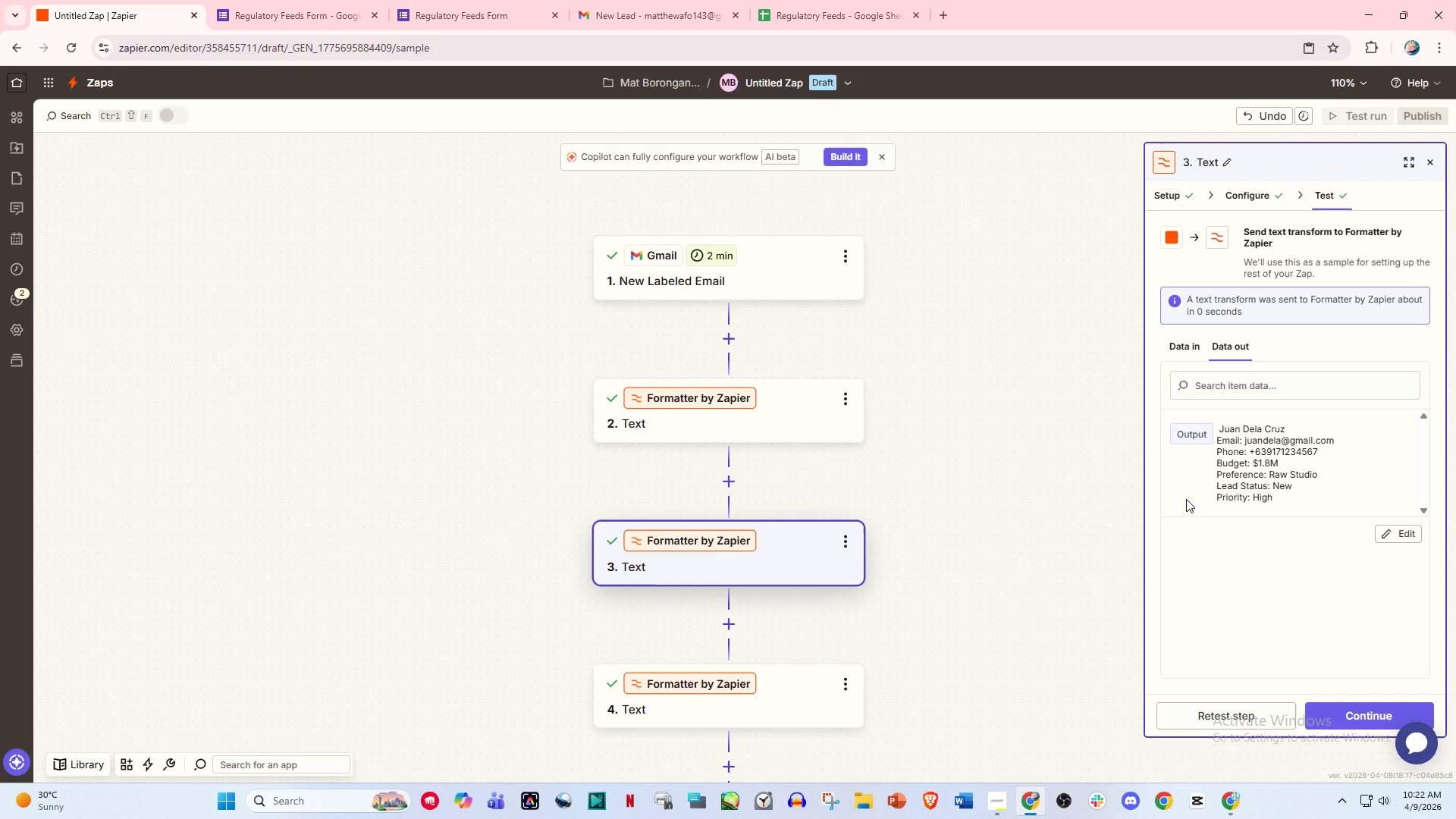 
wait(16.69)
 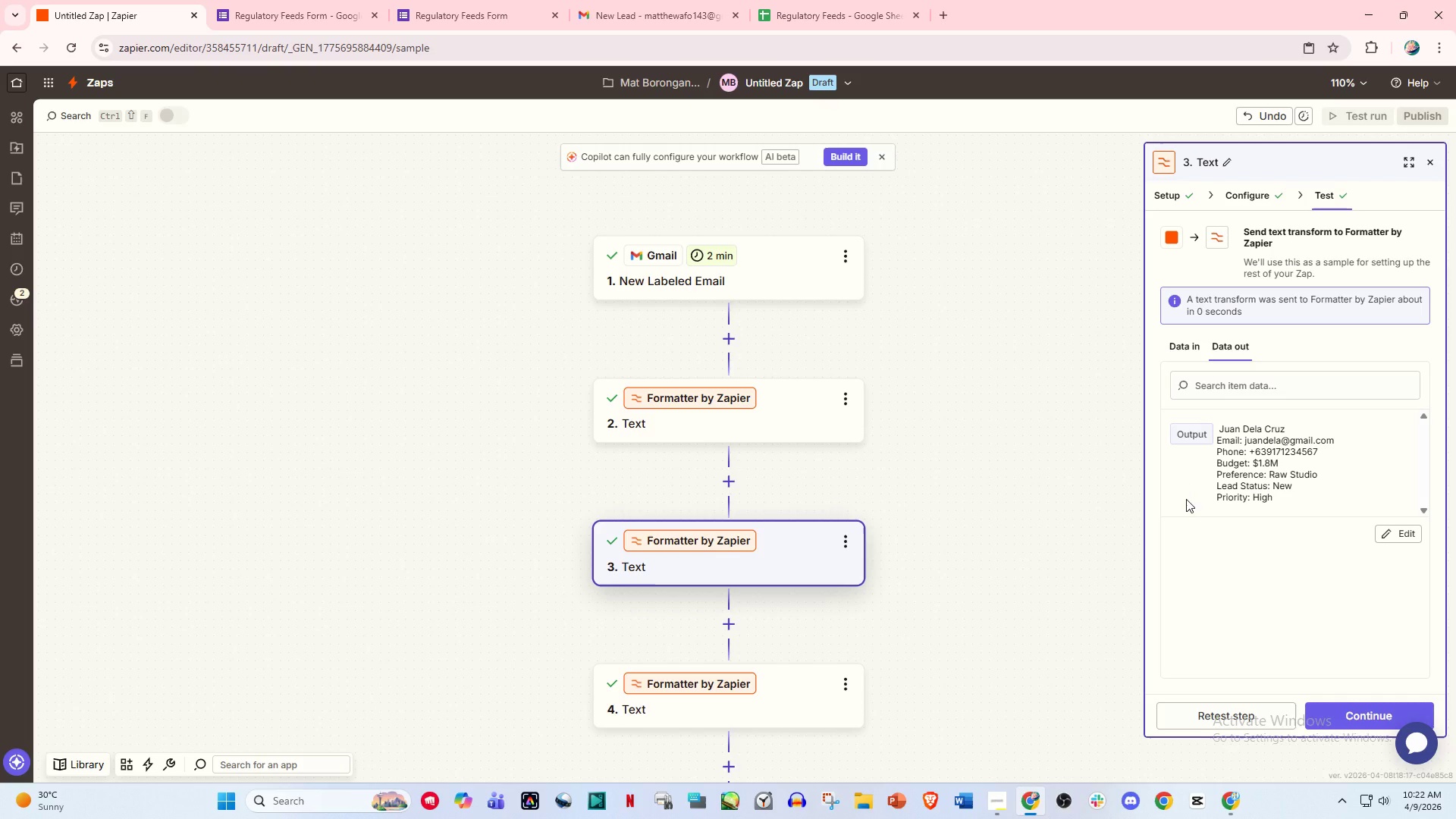 
left_click([1181, 350])
 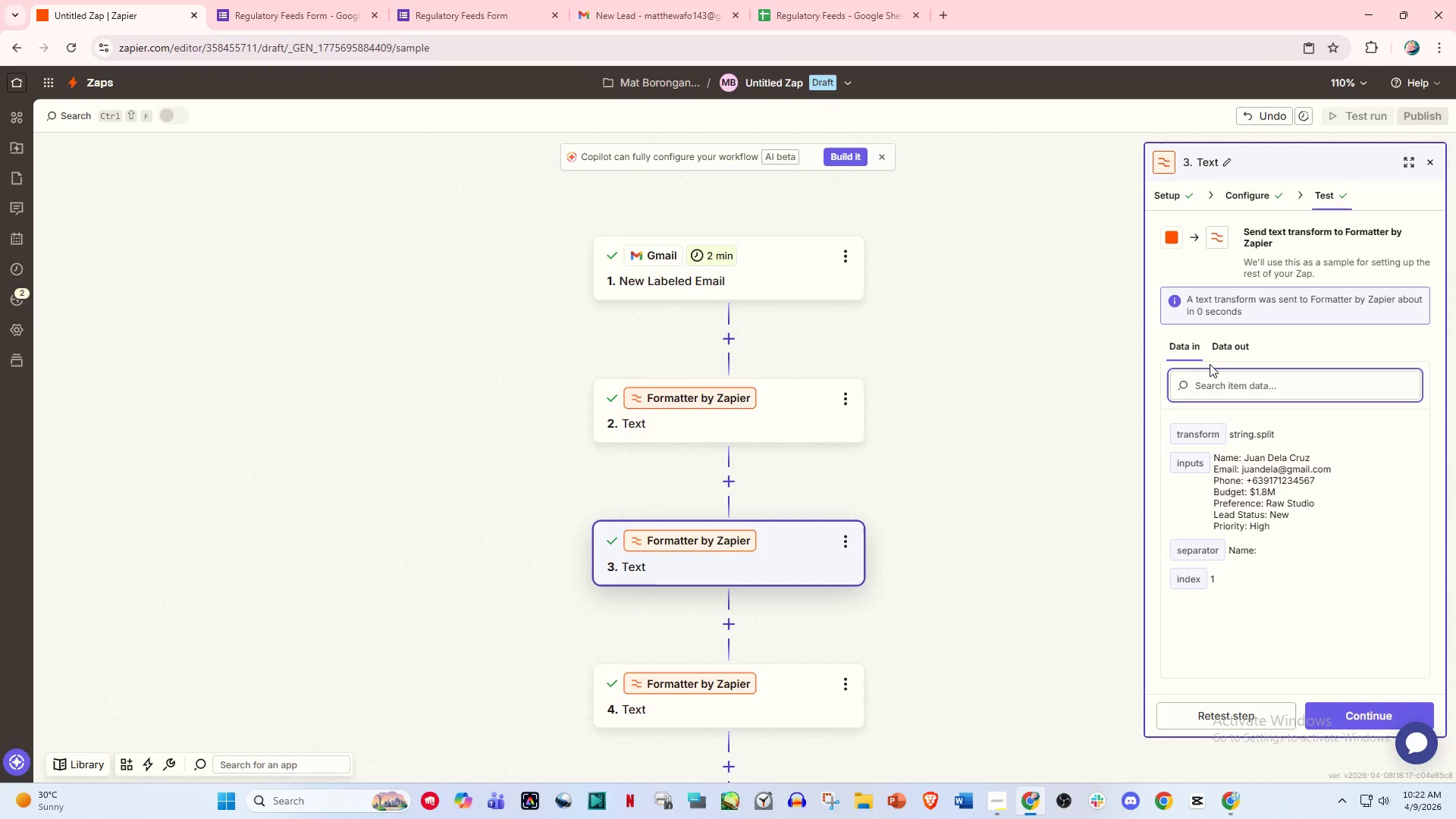 
wait(5.56)
 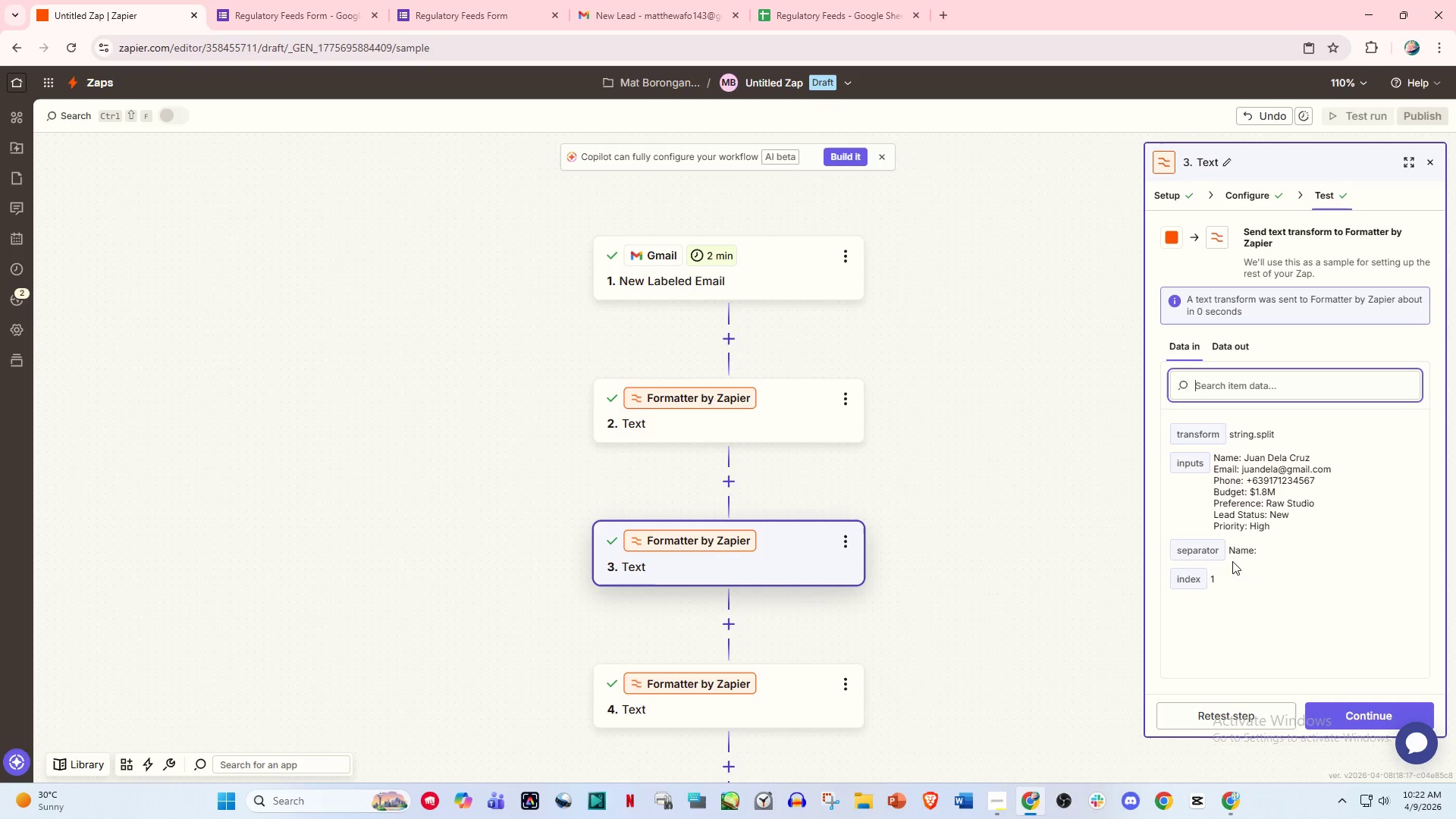 
left_click([1228, 342])
 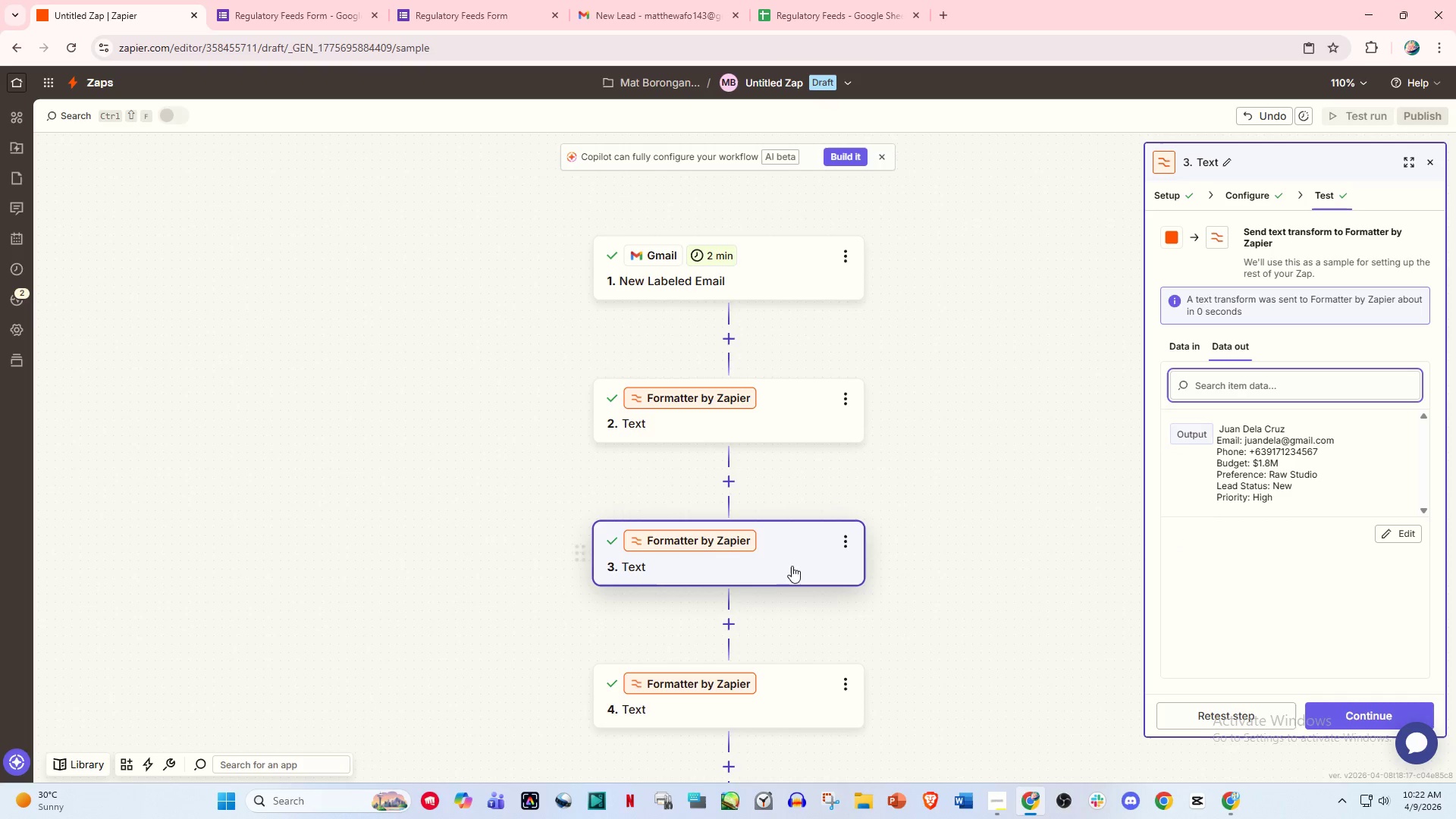 
left_click([747, 438])
 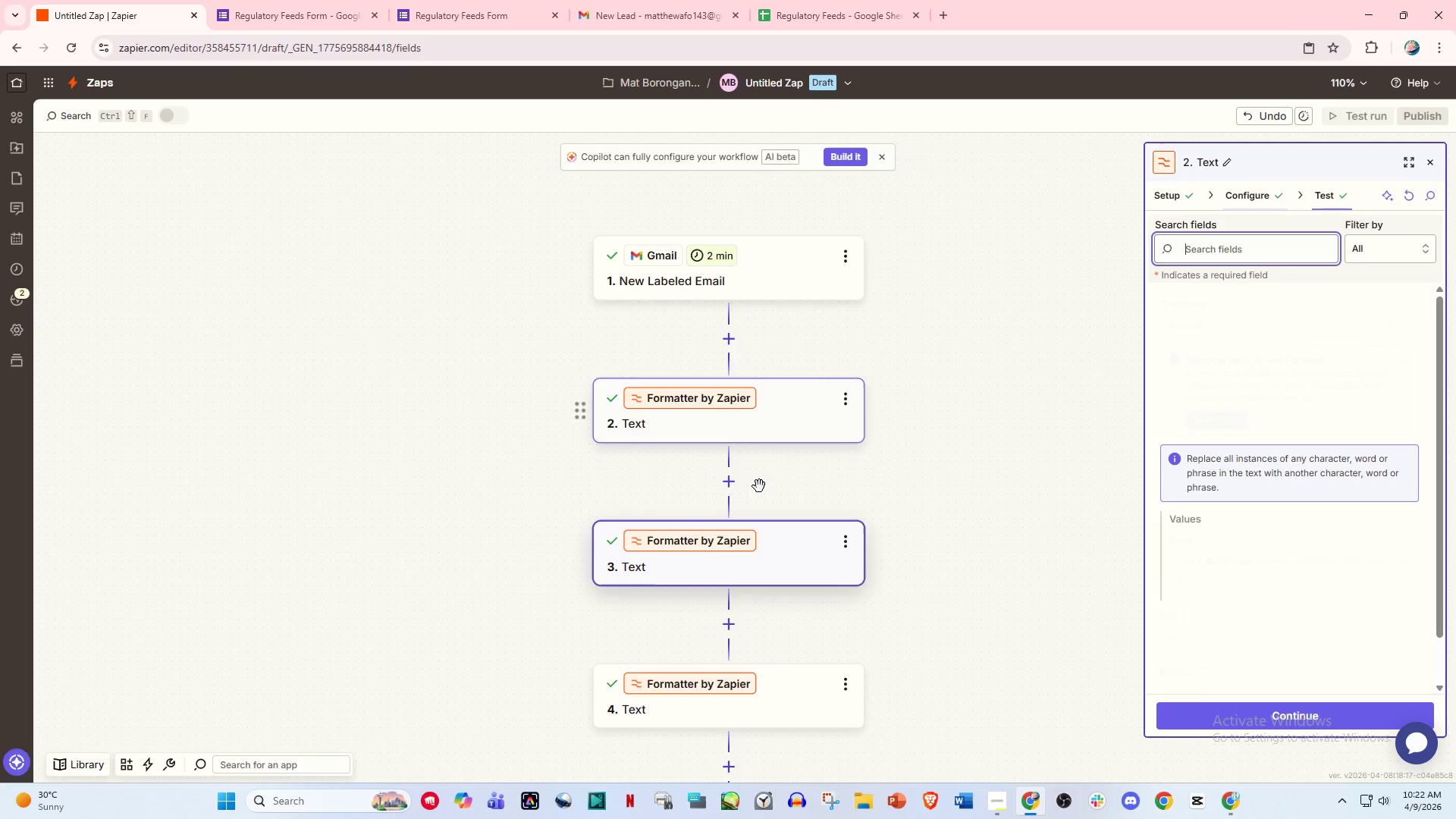 
left_click([772, 570])
 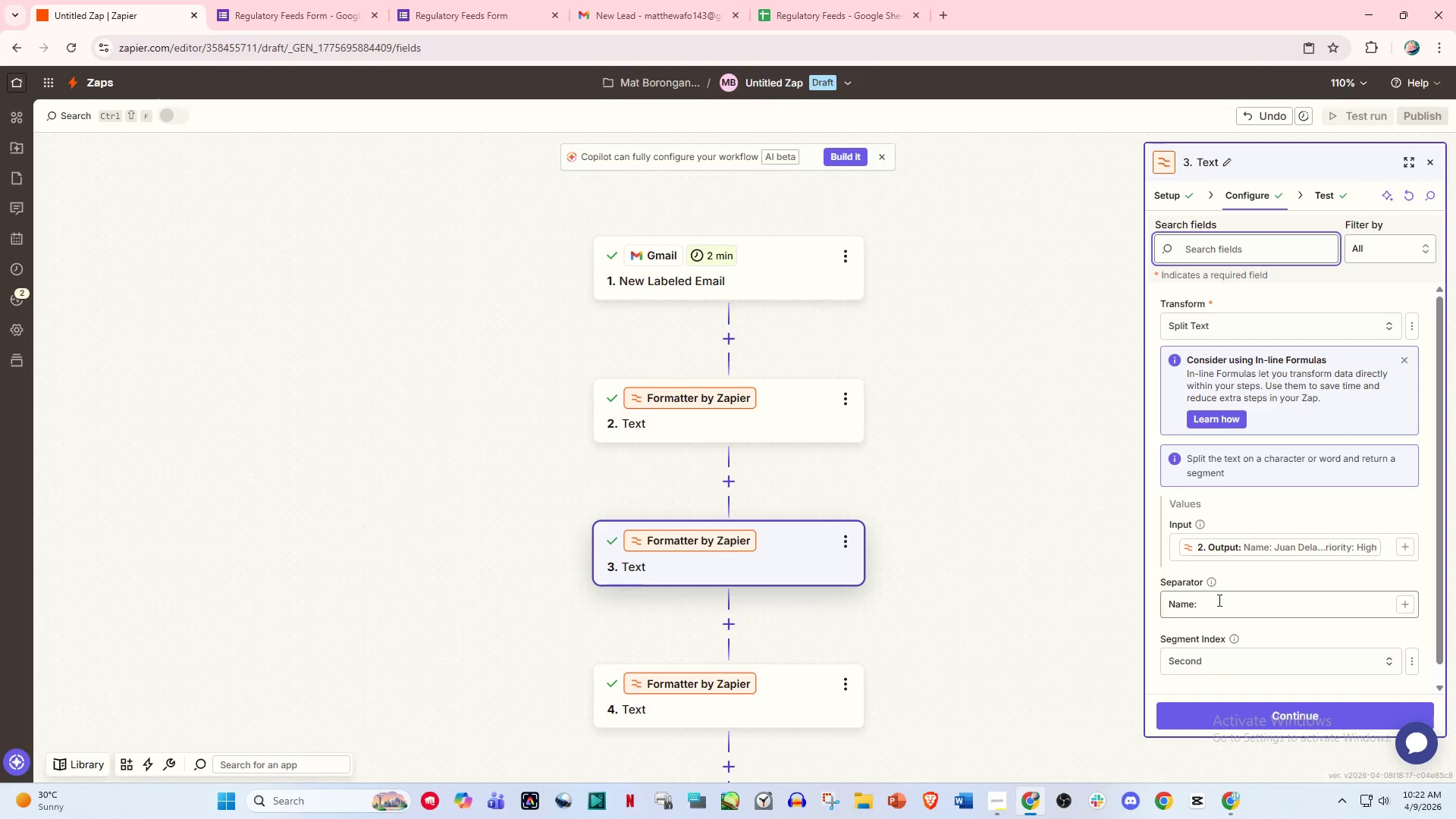 
scroll: coordinate [1246, 564], scroll_direction: down, amount: 1.0
 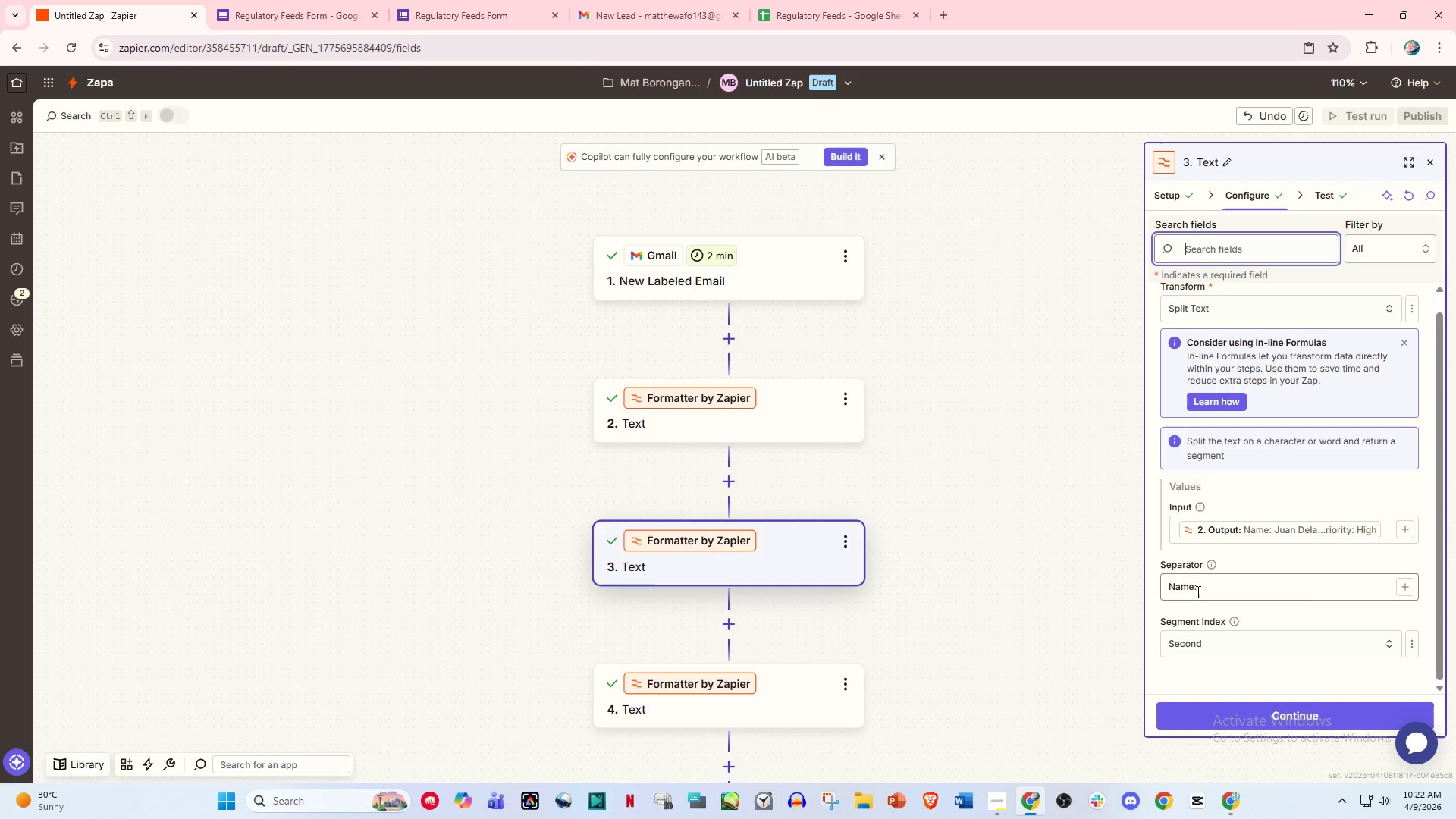 
left_click([1204, 582])
 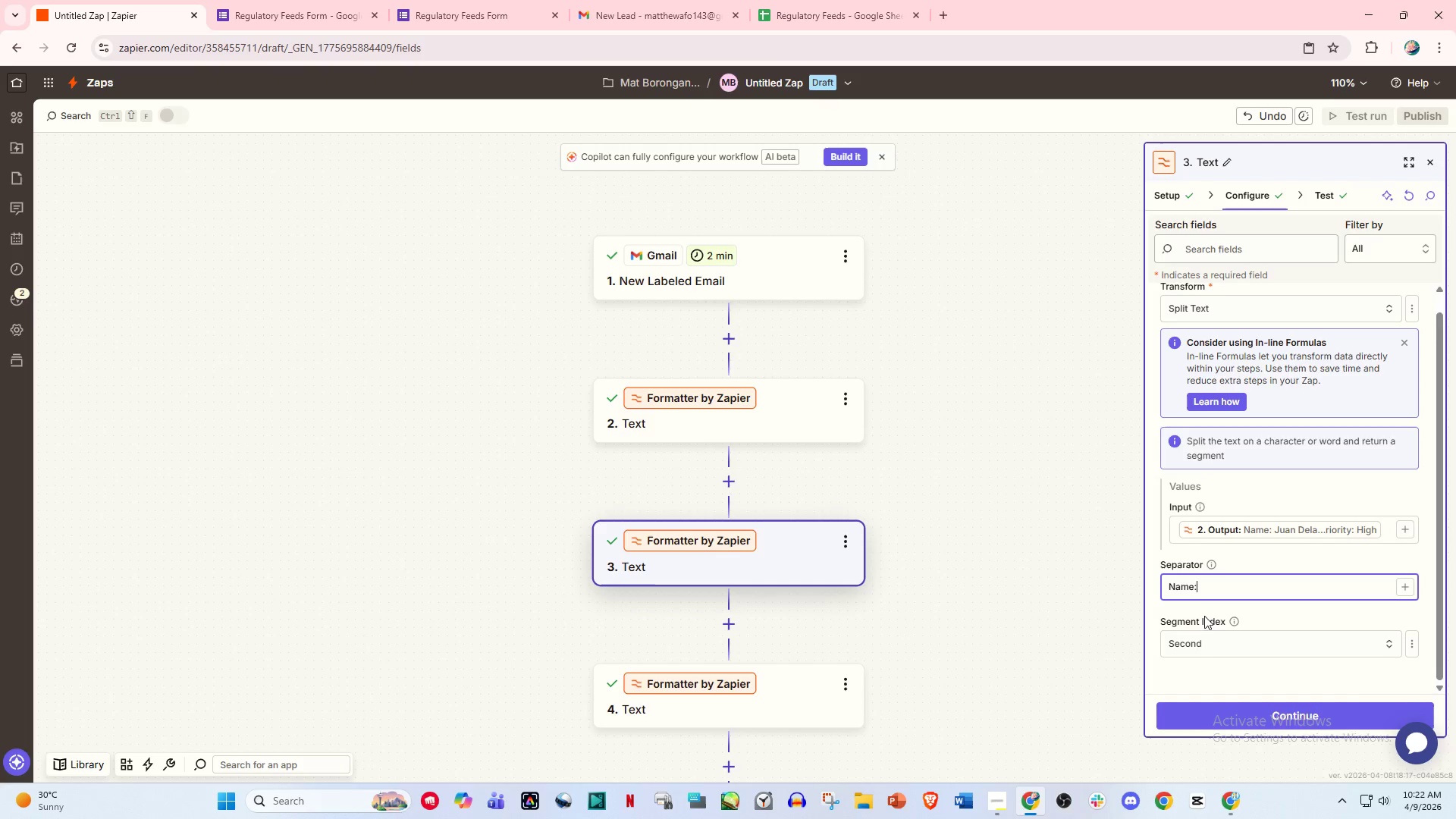 
left_click([1205, 645])
 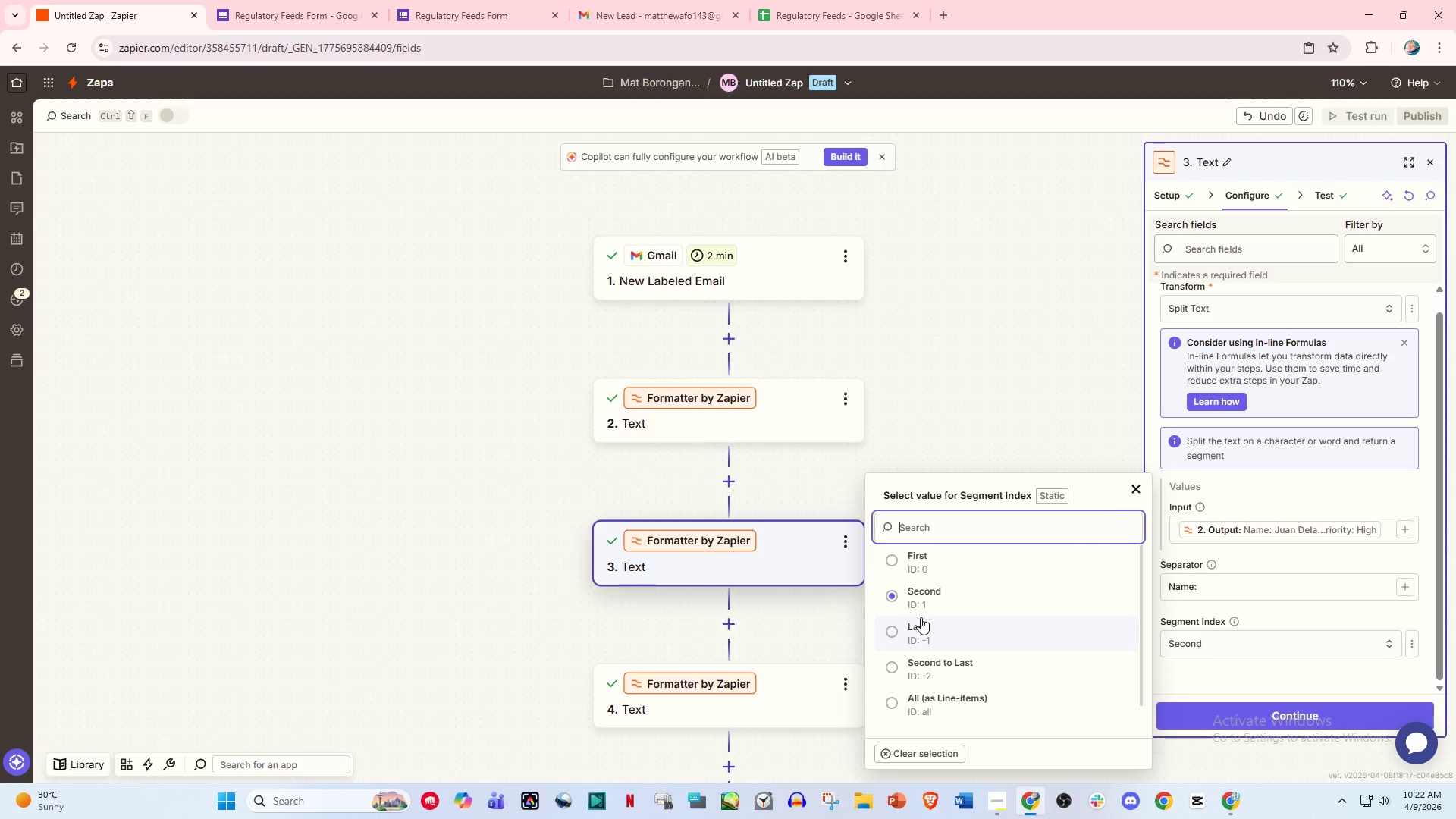 
left_click([943, 594])
 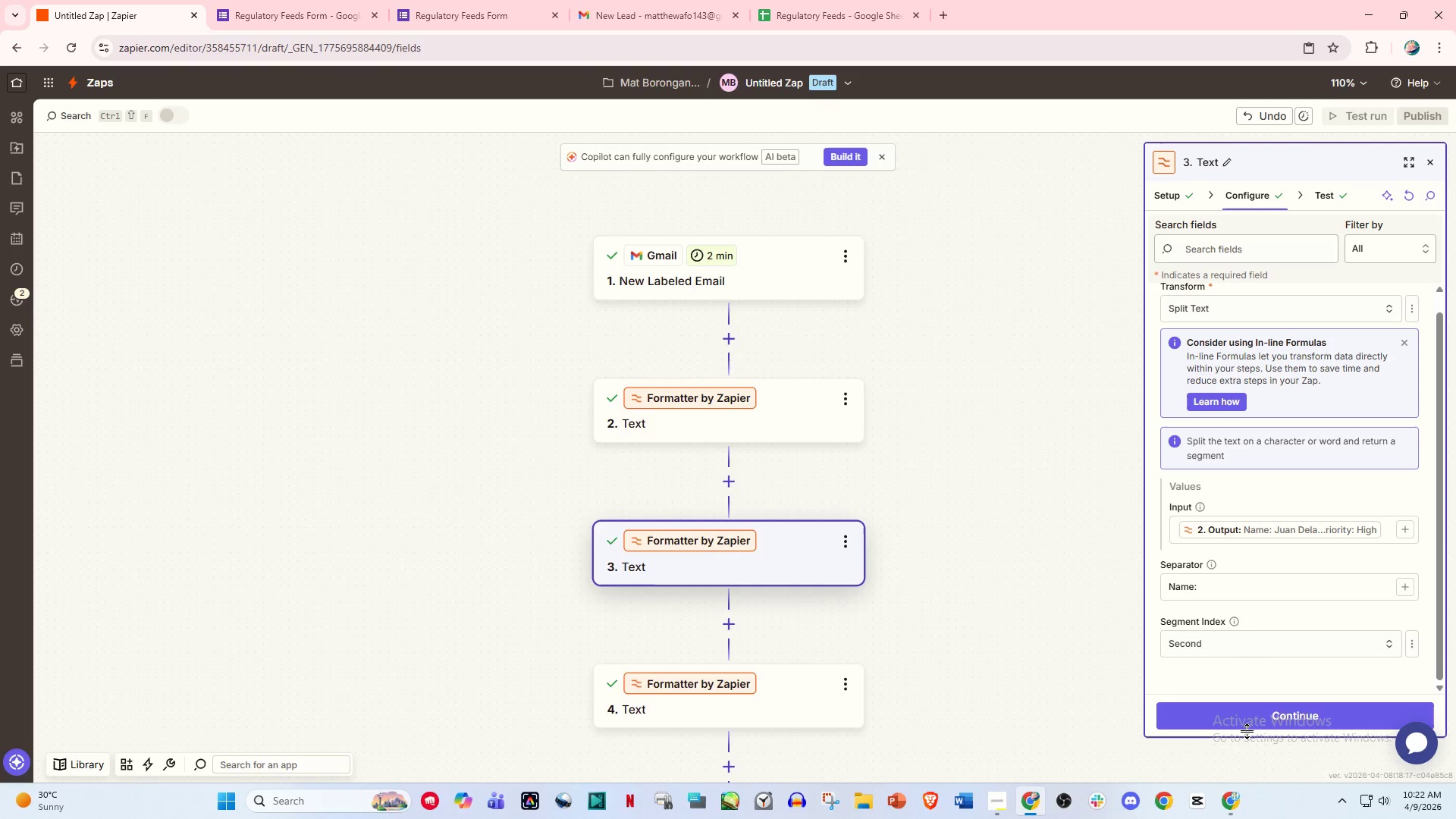 
double_click([1248, 714])
 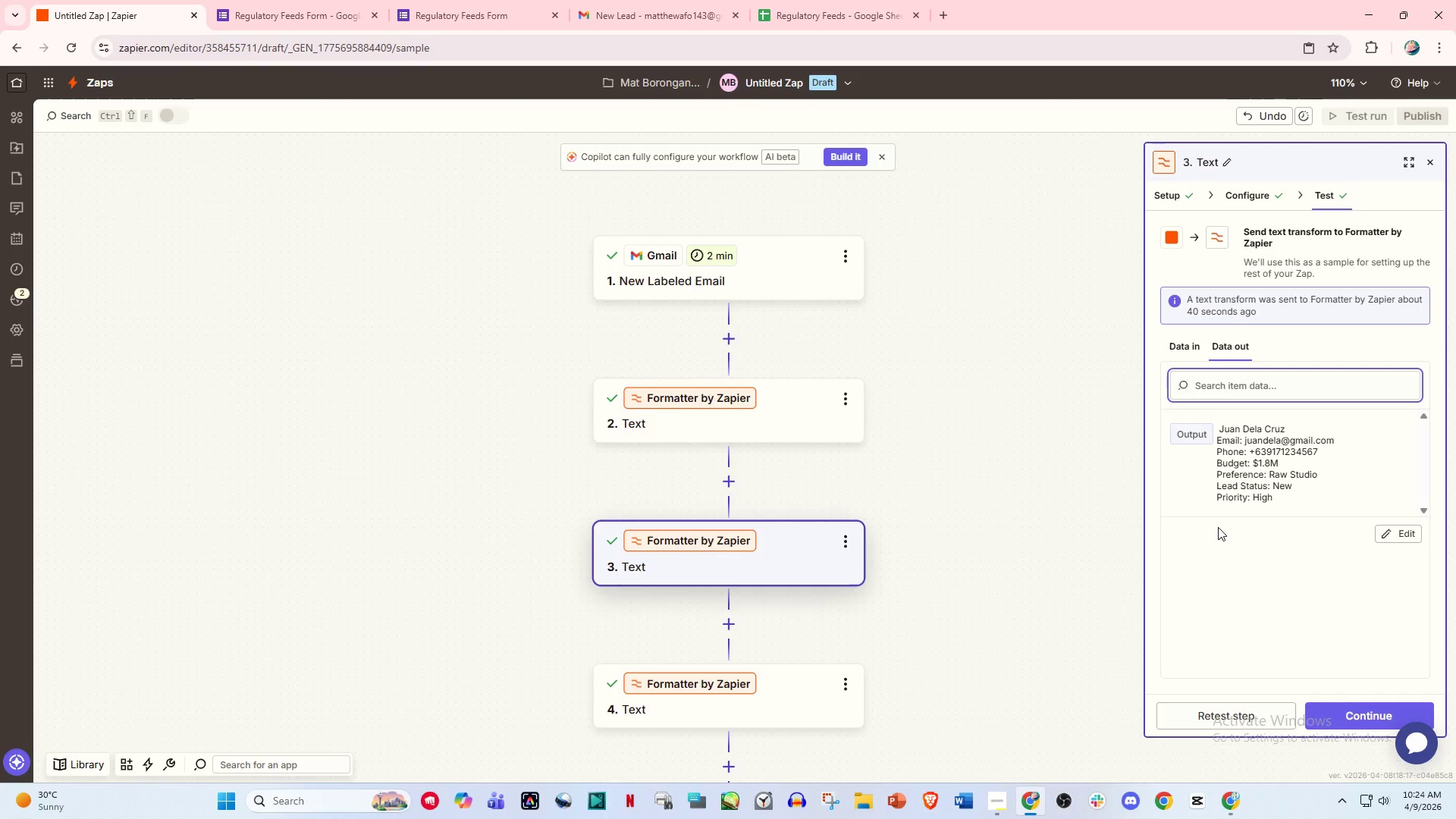 
wait(115.14)
 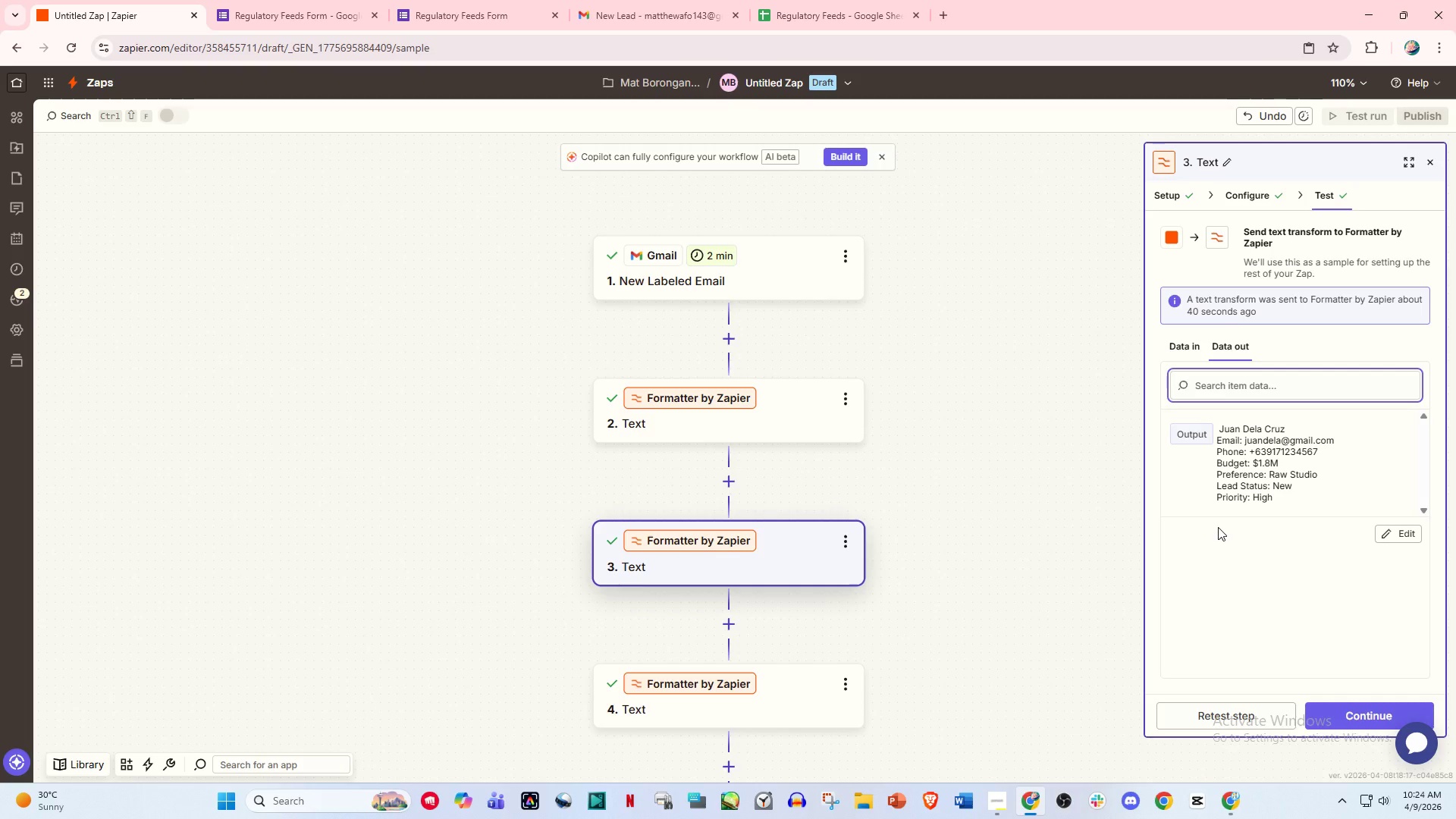 
scroll: coordinate [830, 488], scroll_direction: down, amount: 34.0
 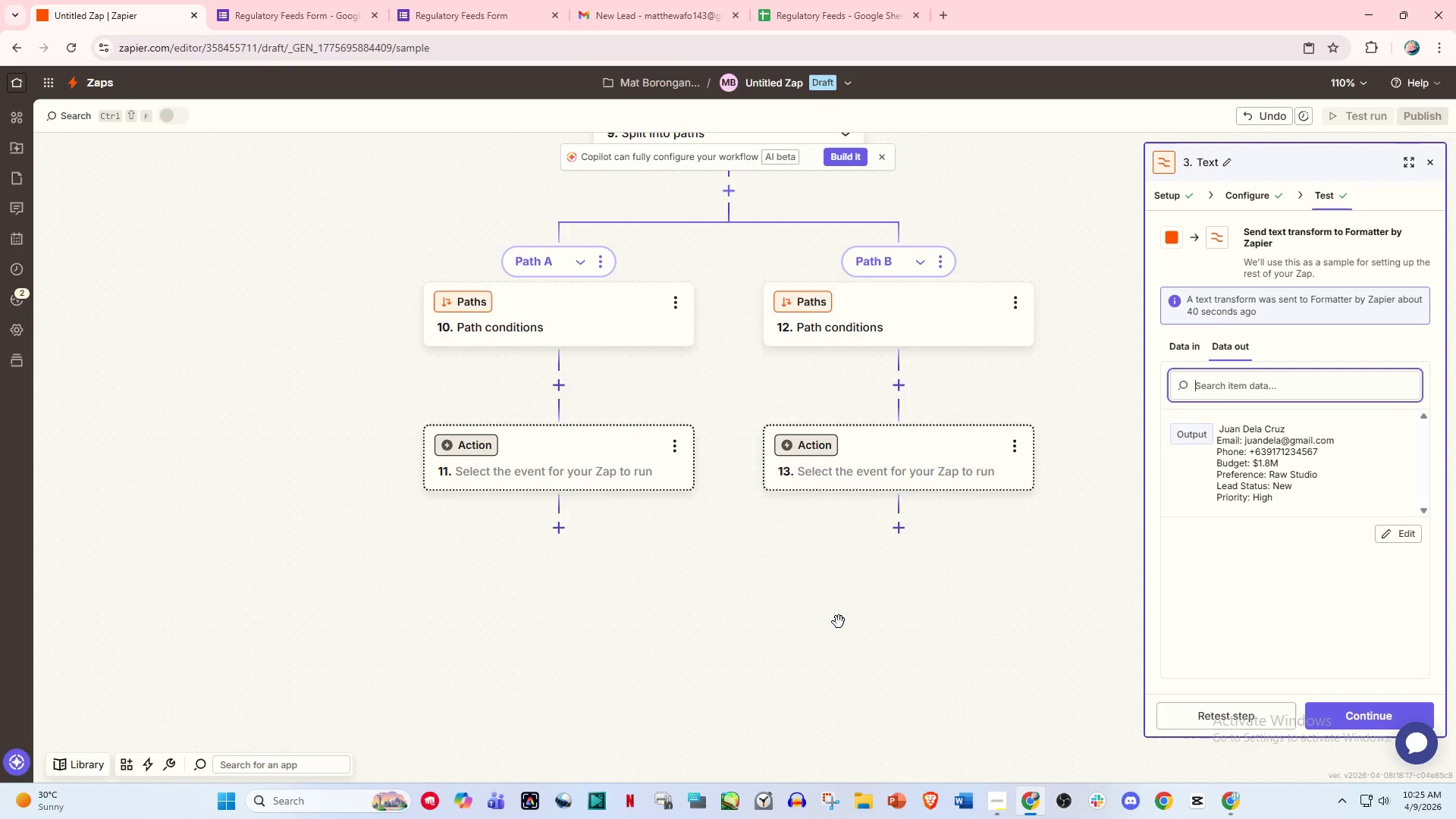 
wait(40.71)
 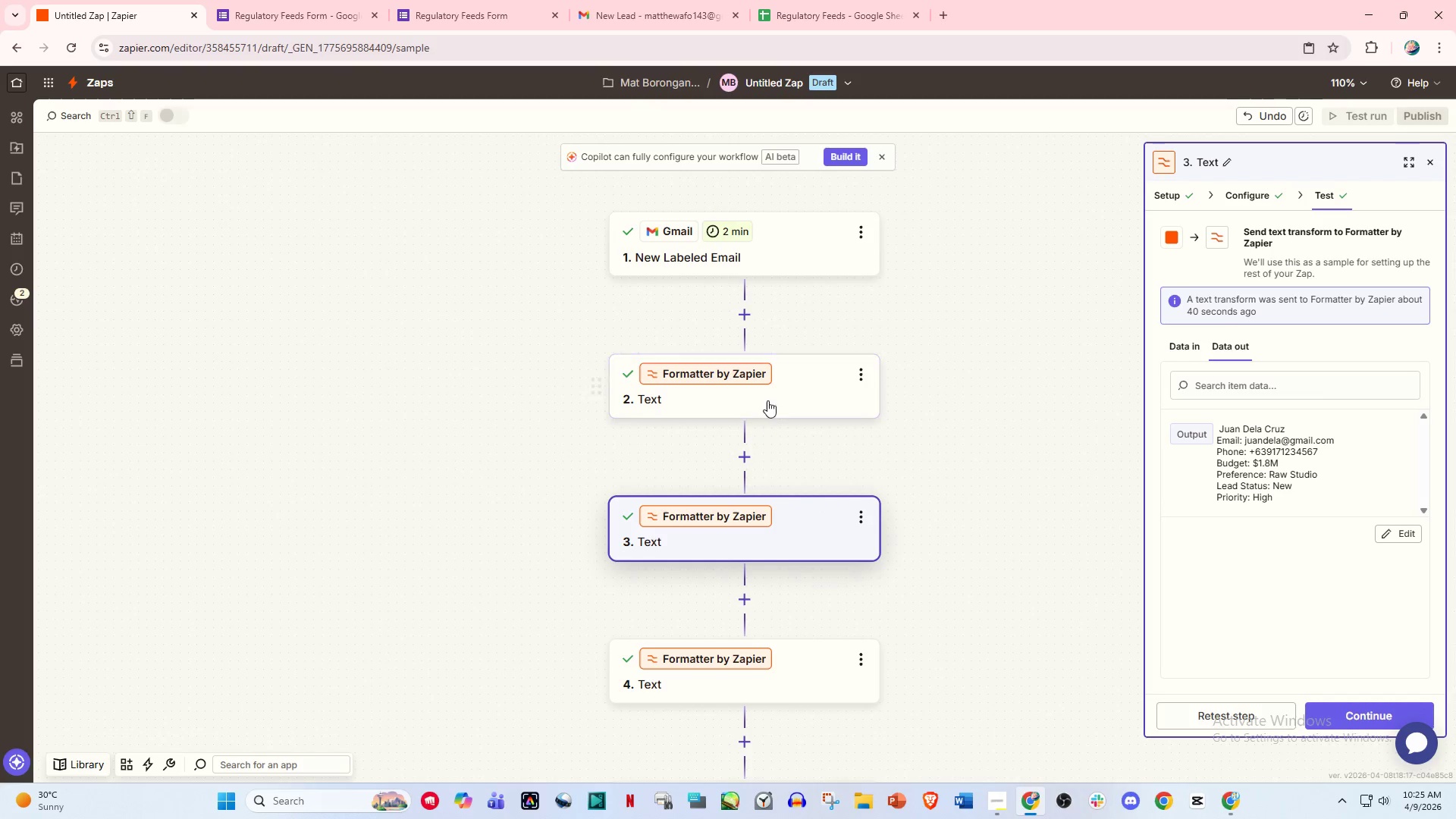 
left_click([777, 373])
 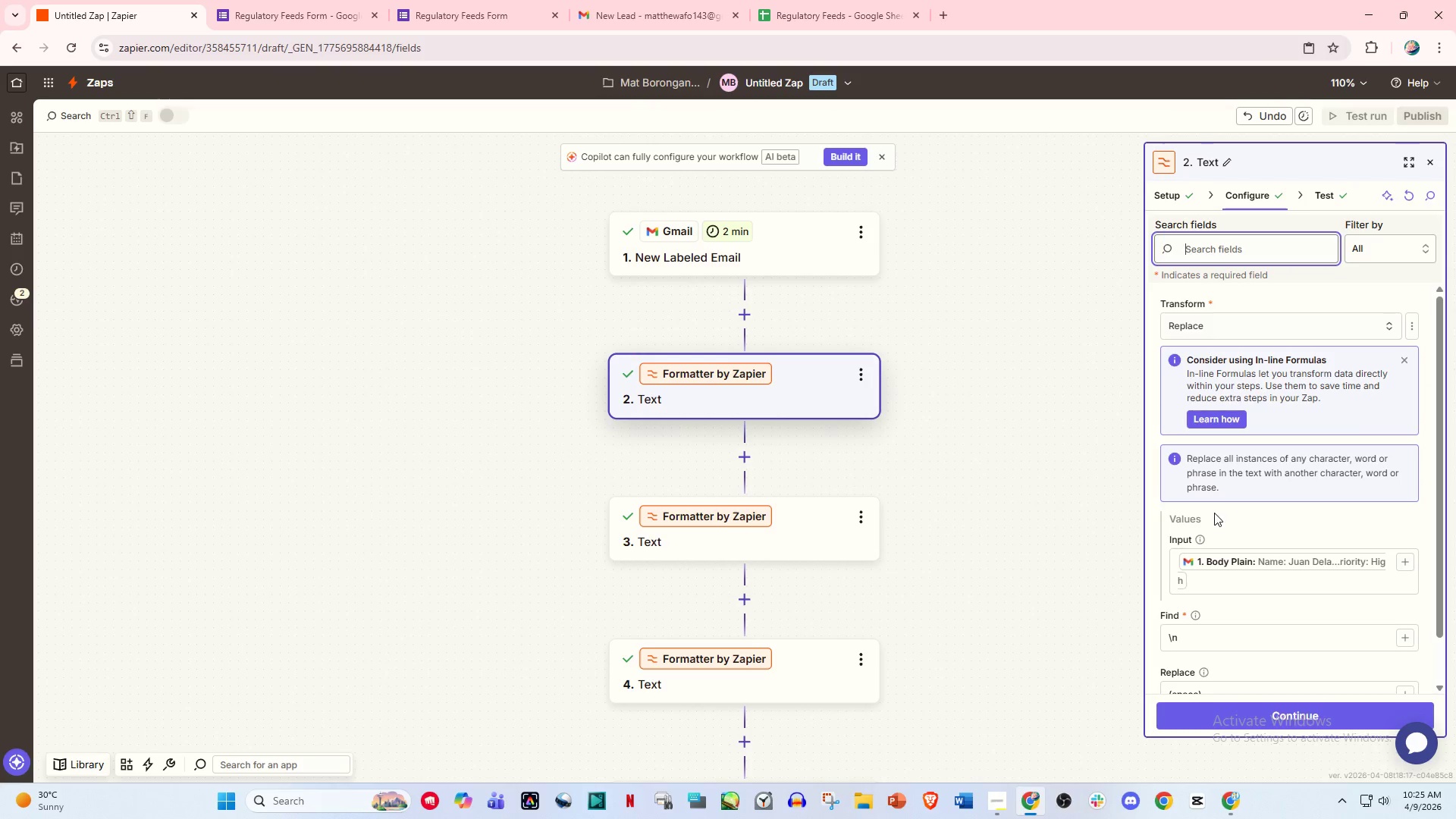 
scroll: coordinate [748, 438], scroll_direction: up, amount: 25.0
 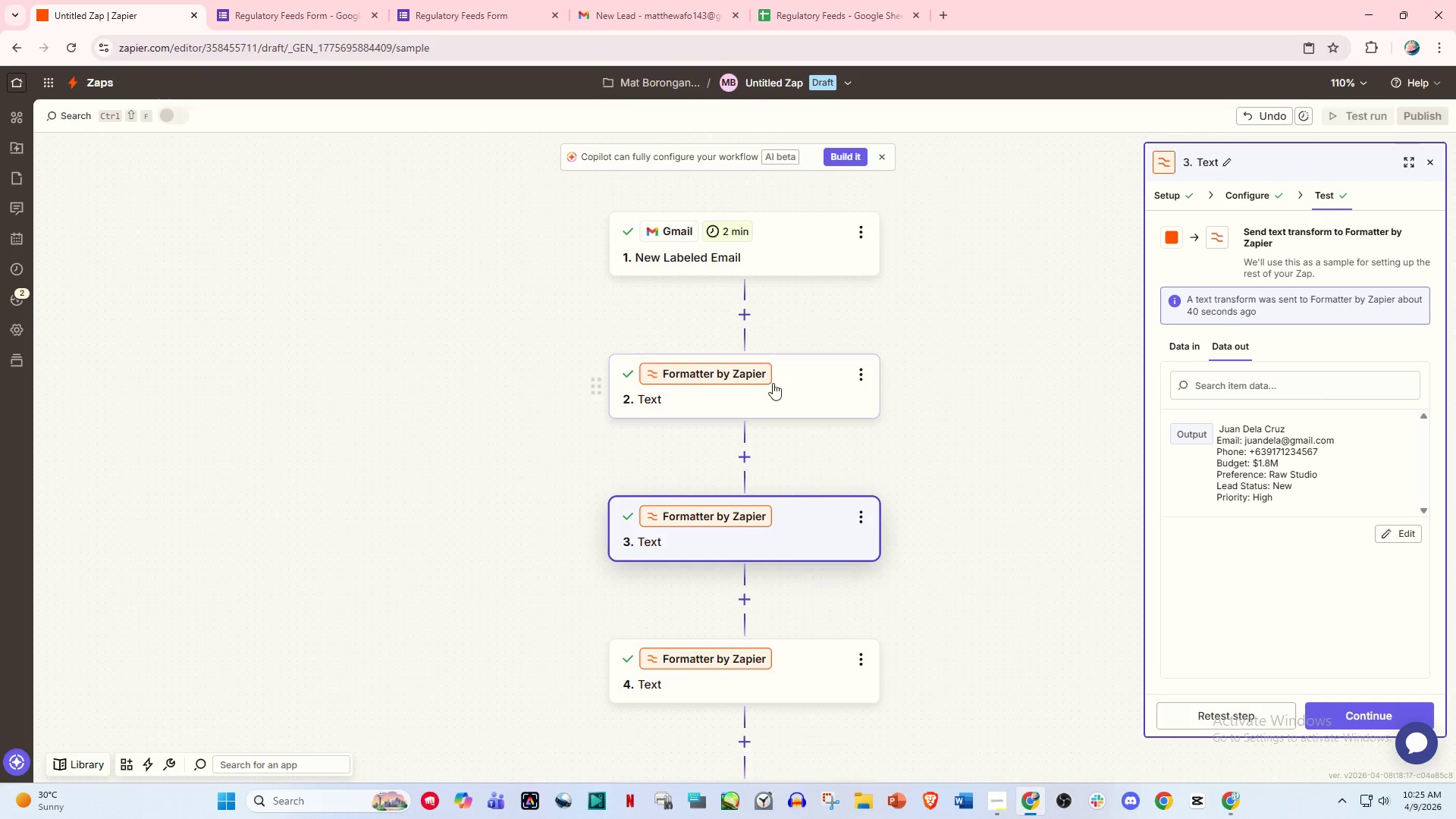 
scroll: coordinate [1227, 488], scroll_direction: down, amount: 2.0
 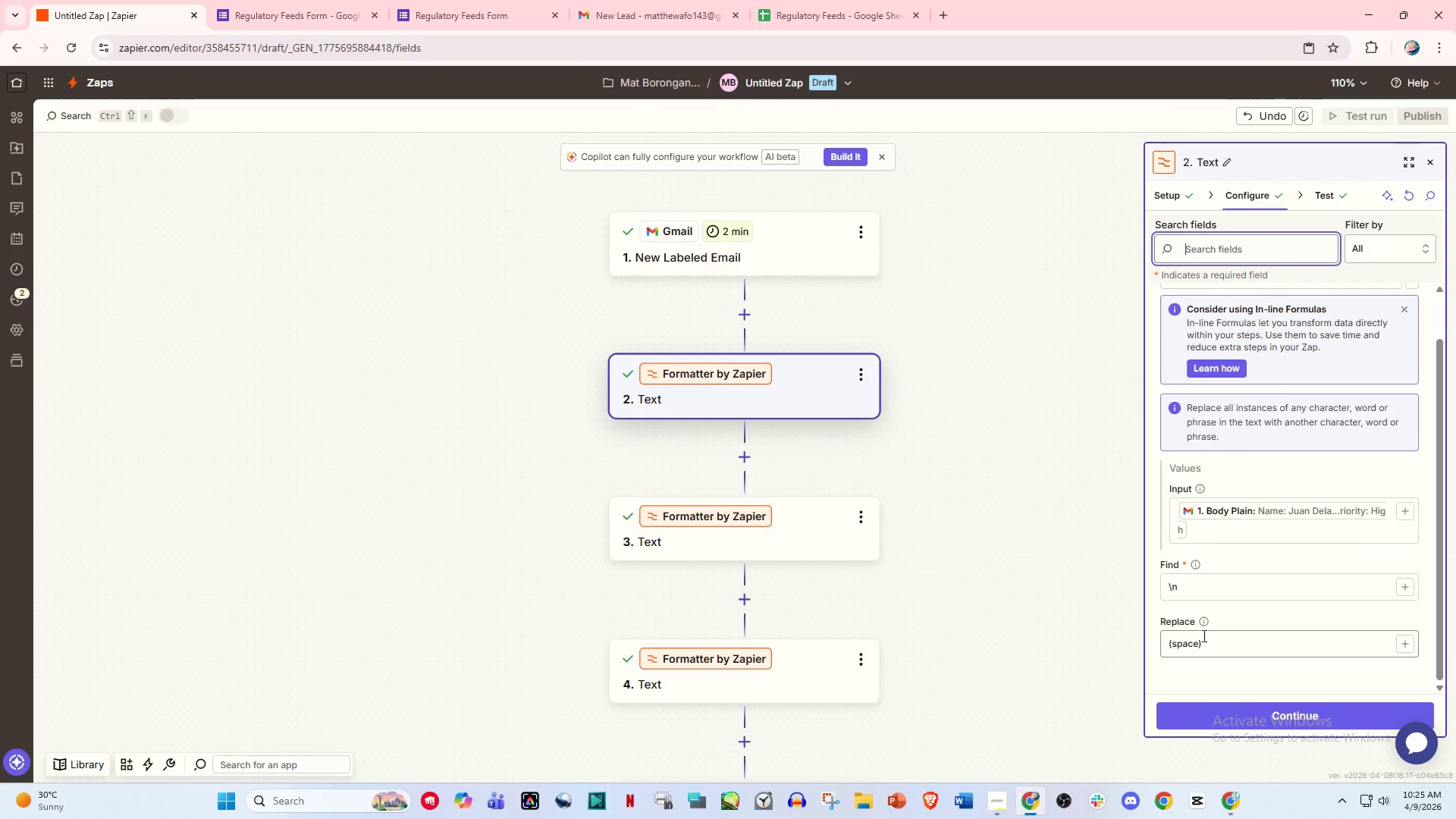 
left_click_drag(start_coordinate=[1216, 635], to_coordinate=[1093, 636])
 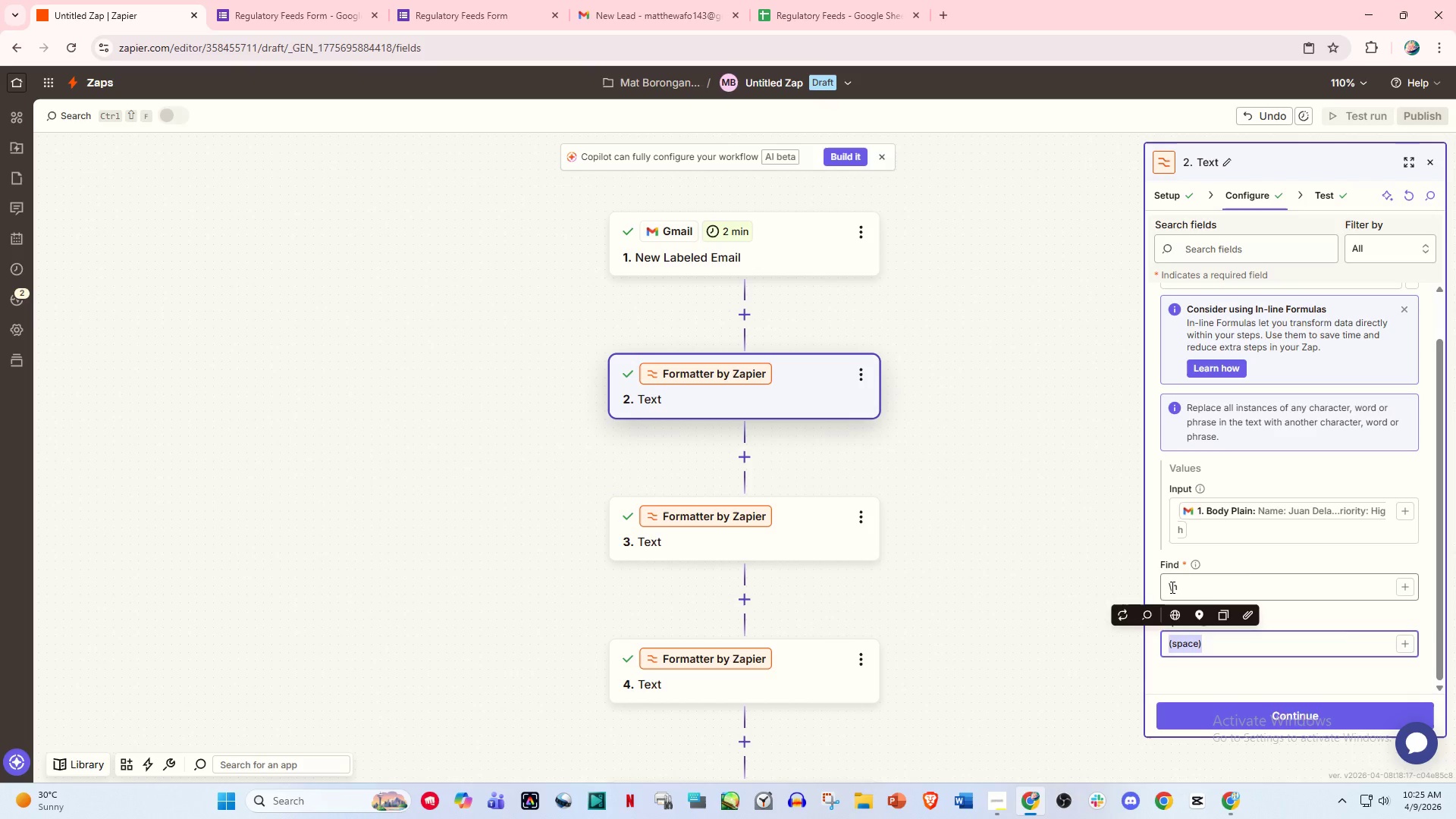 
key(Backspace)
type(Name:)
 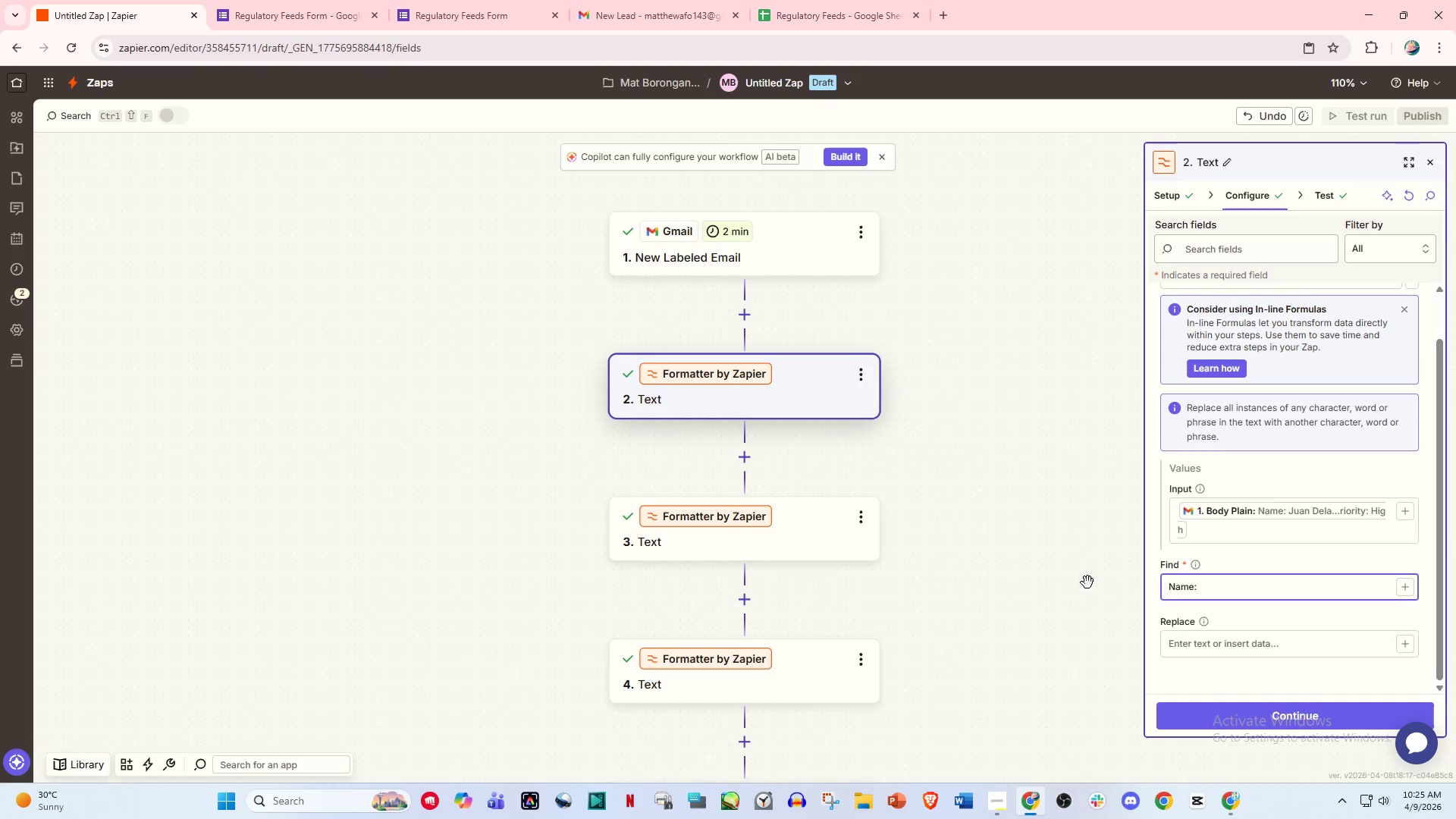 
left_click_drag(start_coordinate=[1206, 583], to_coordinate=[1090, 583])
 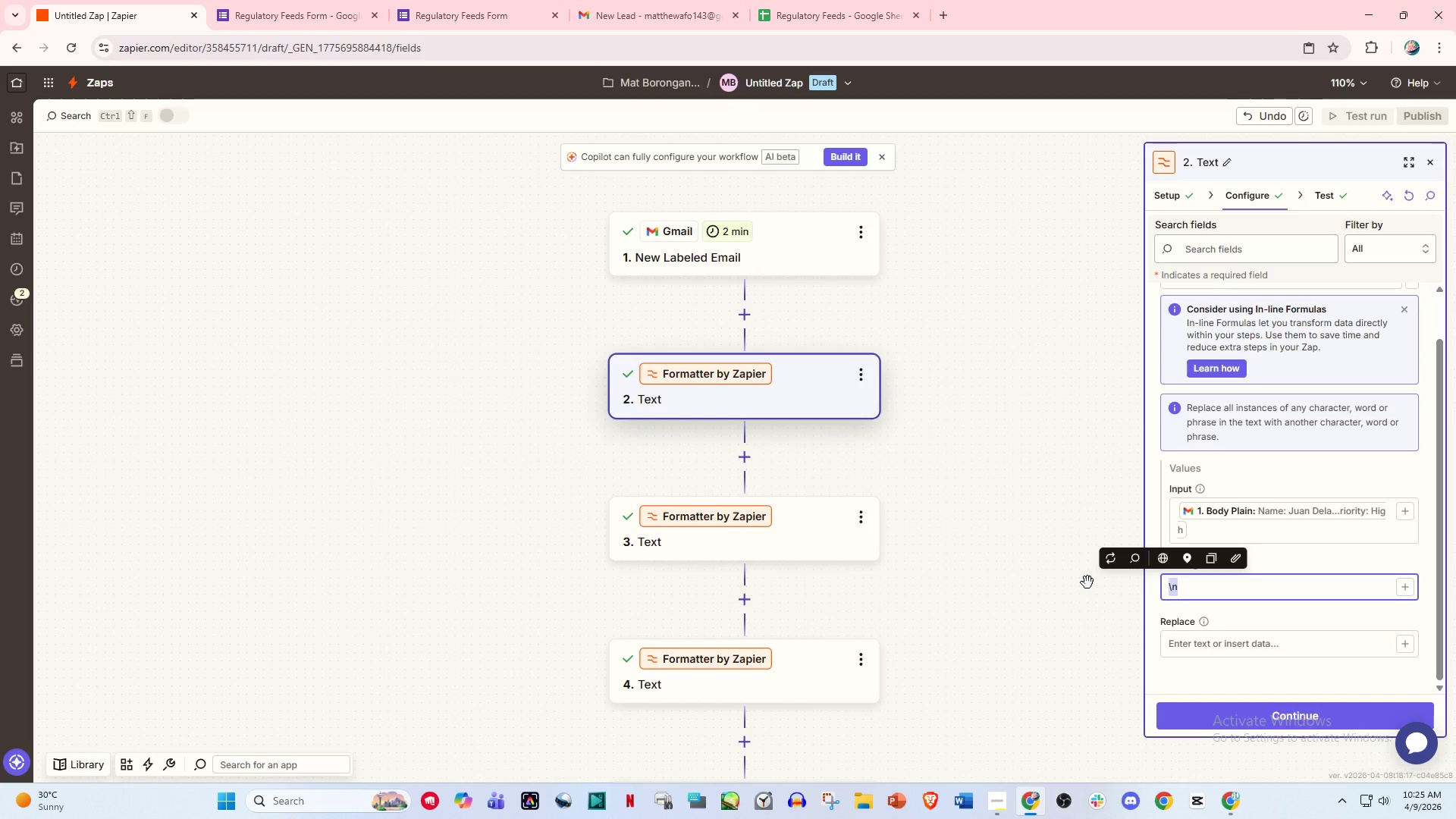 
left_click([1228, 647])
 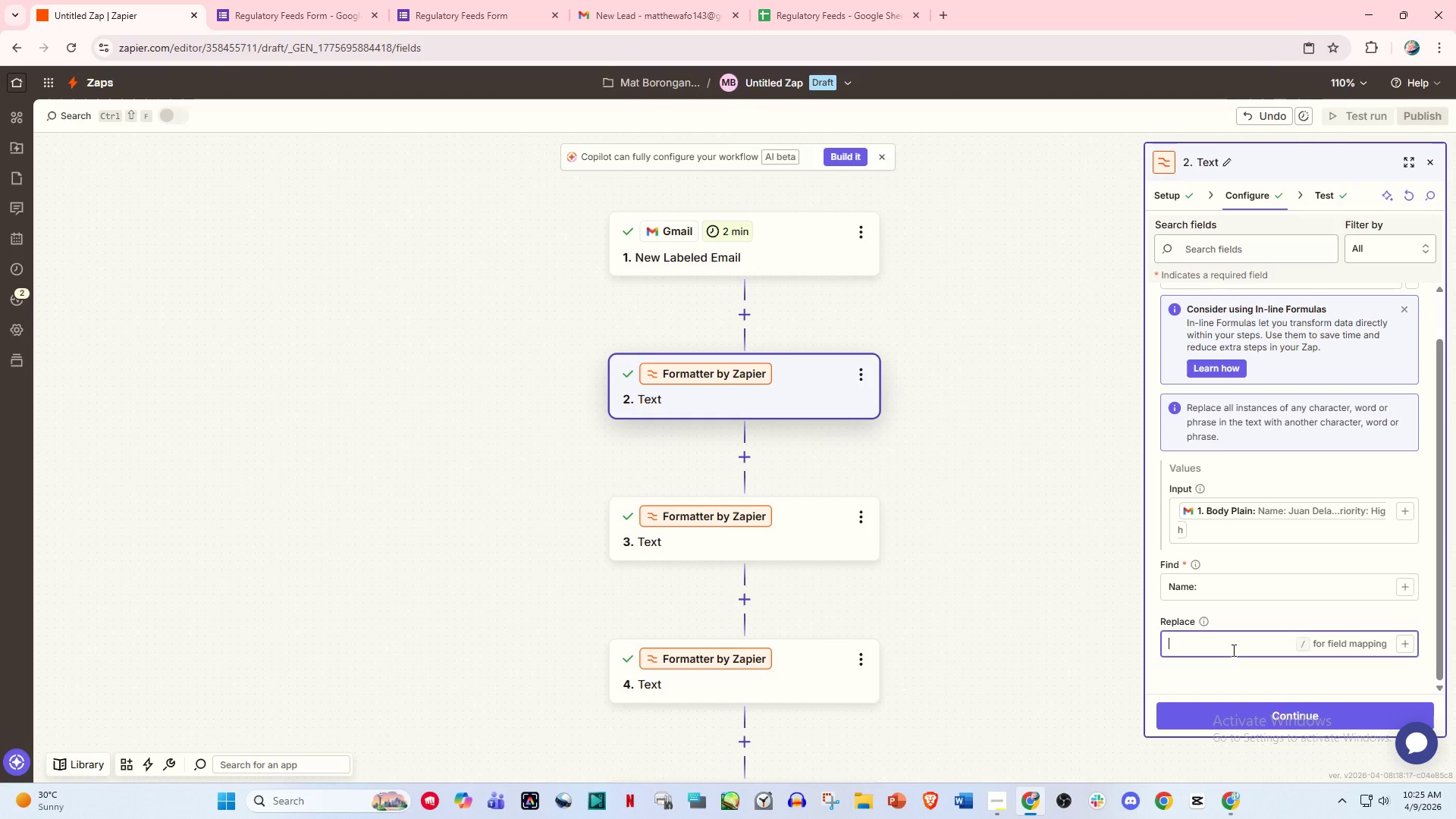 
key(Space)
 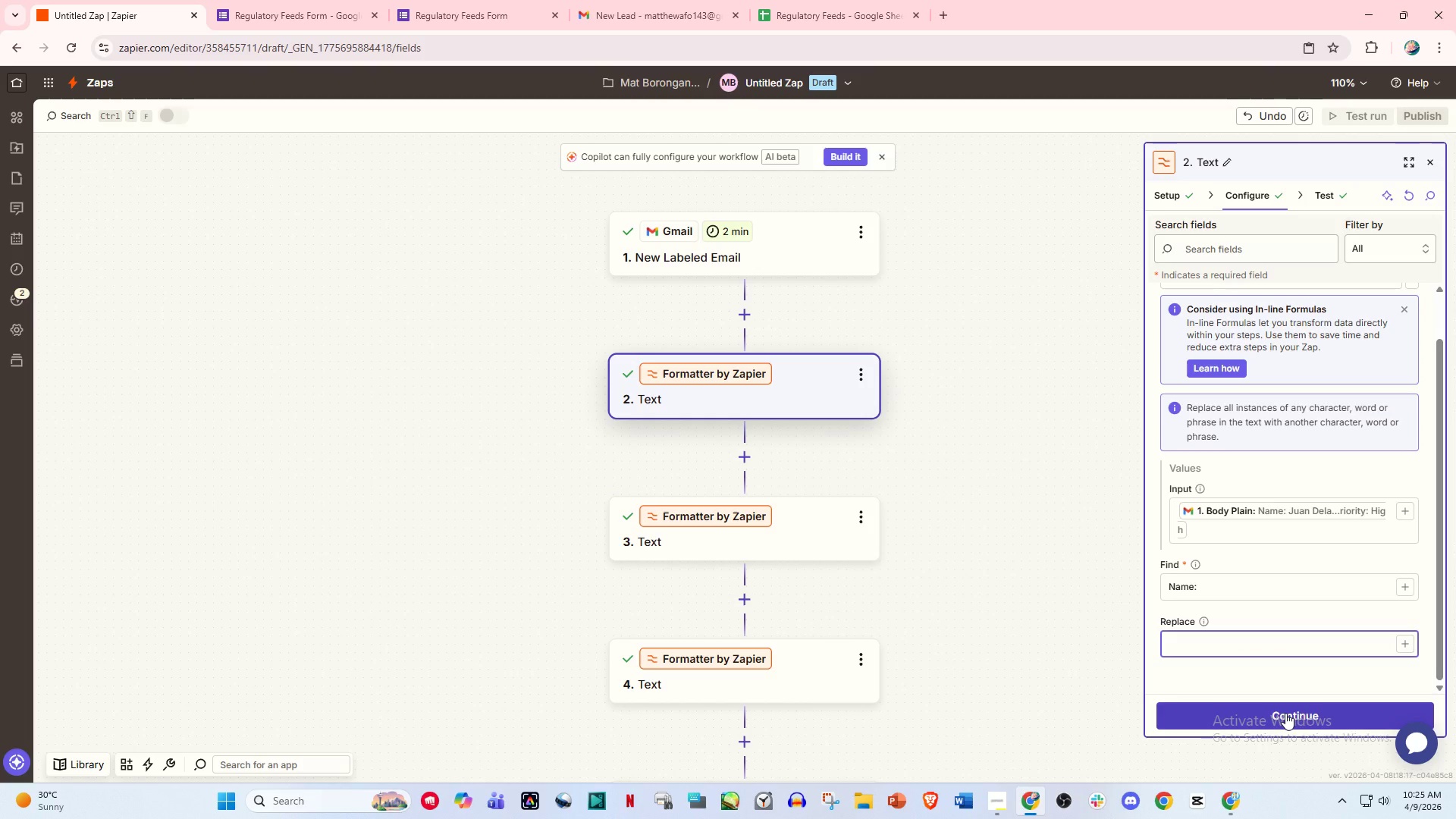 
left_click([1285, 713])
 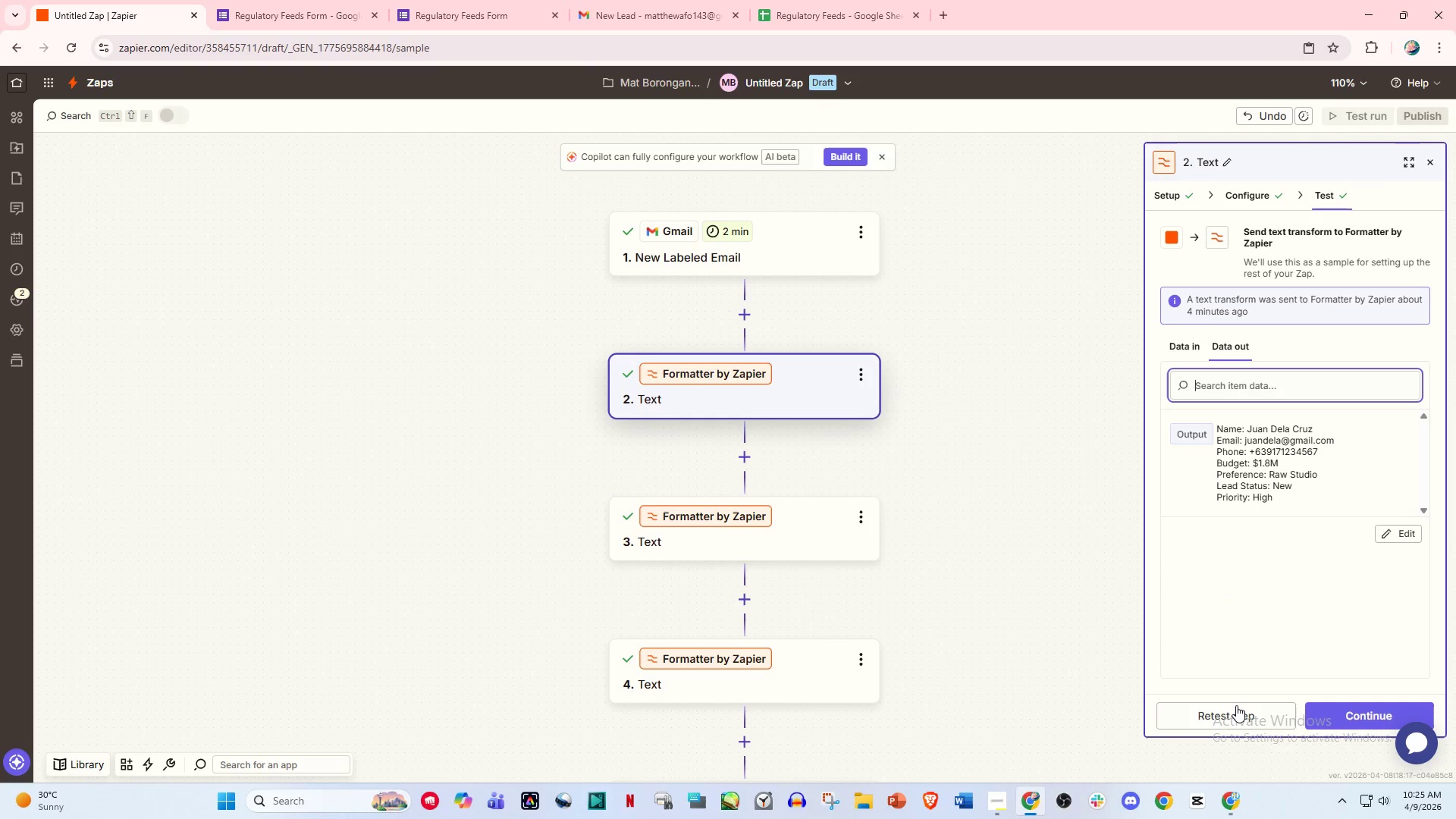 
left_click([1236, 705])
 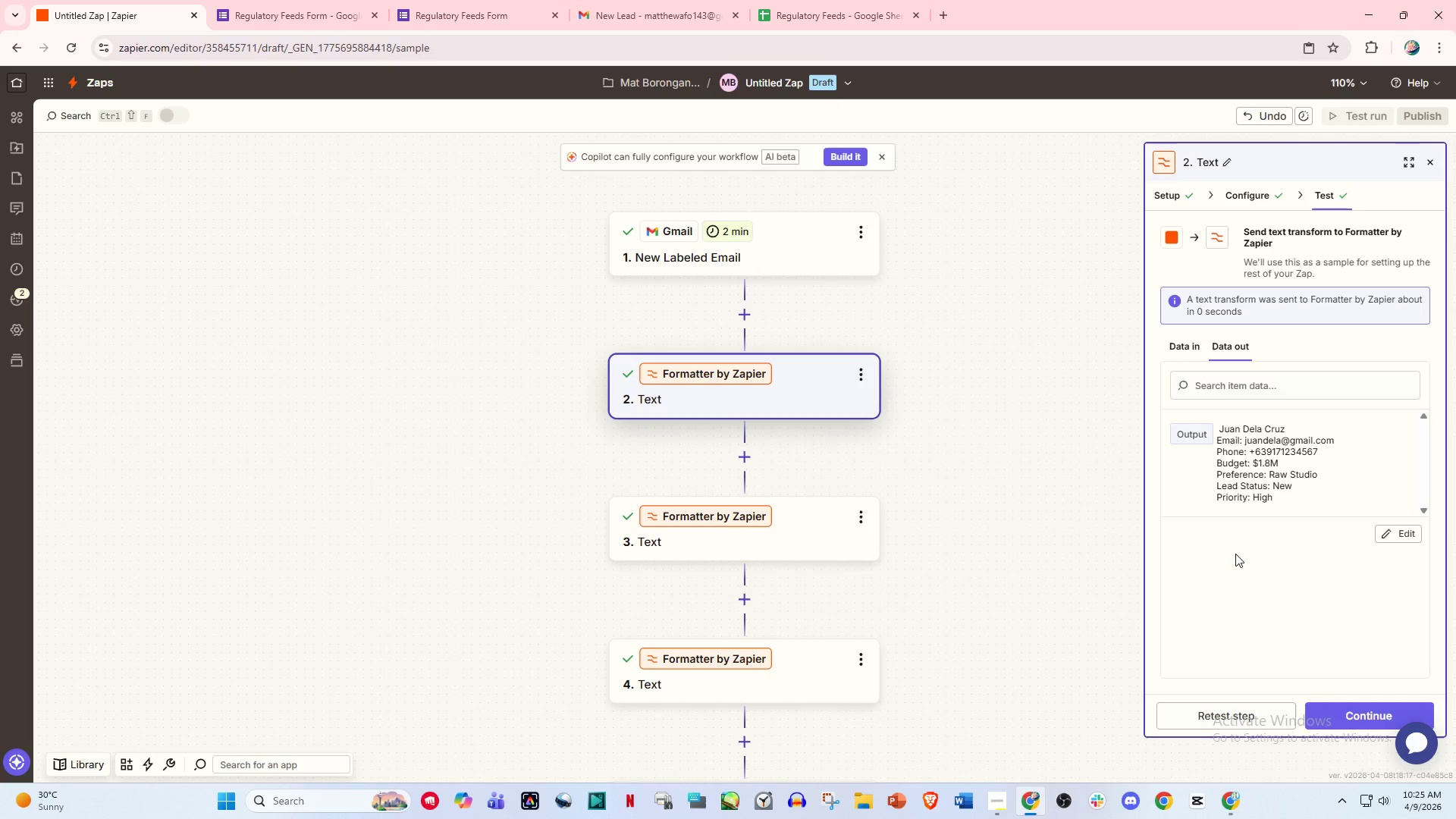 
wait(8.95)
 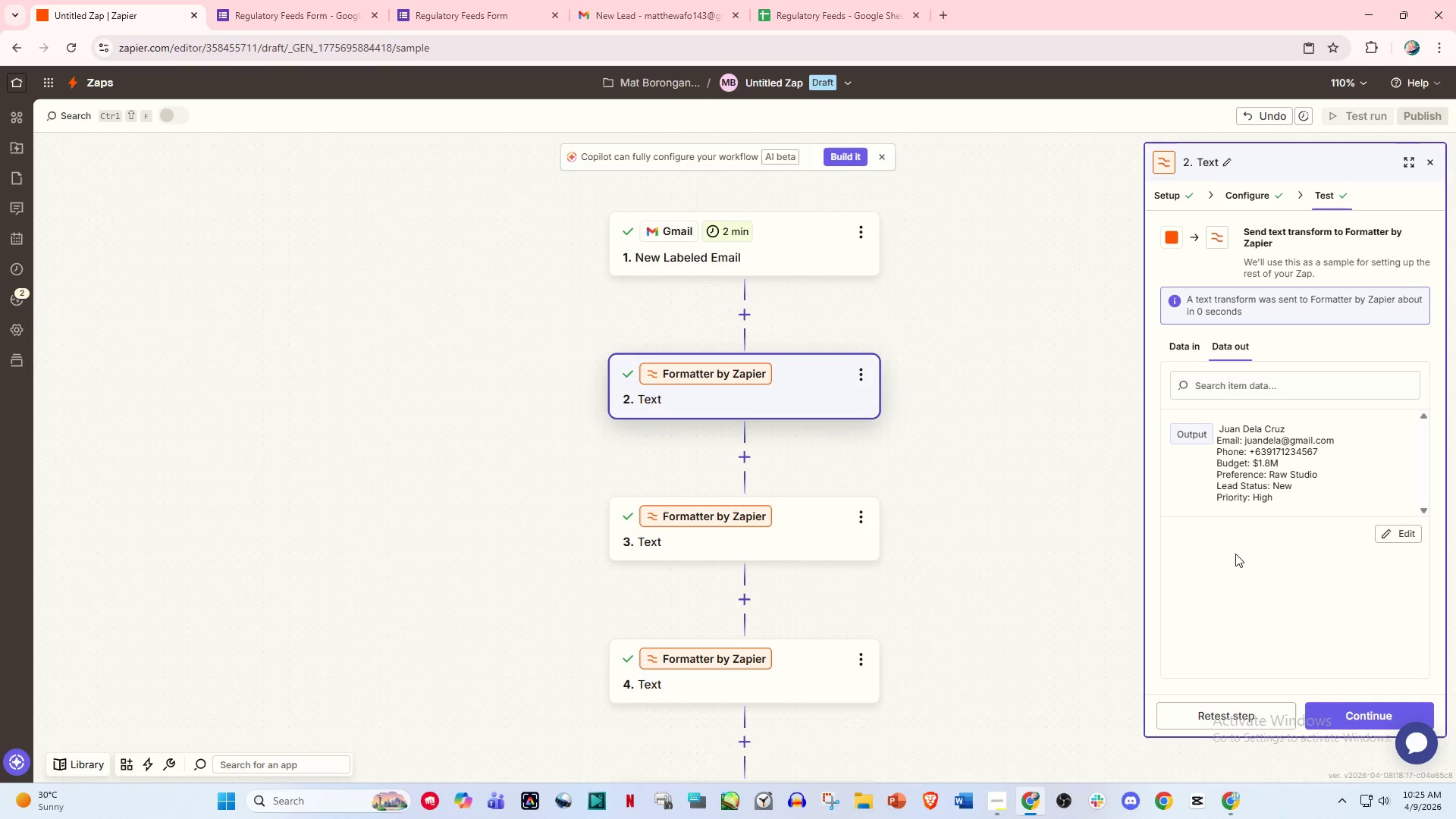 
left_click([770, 379])
 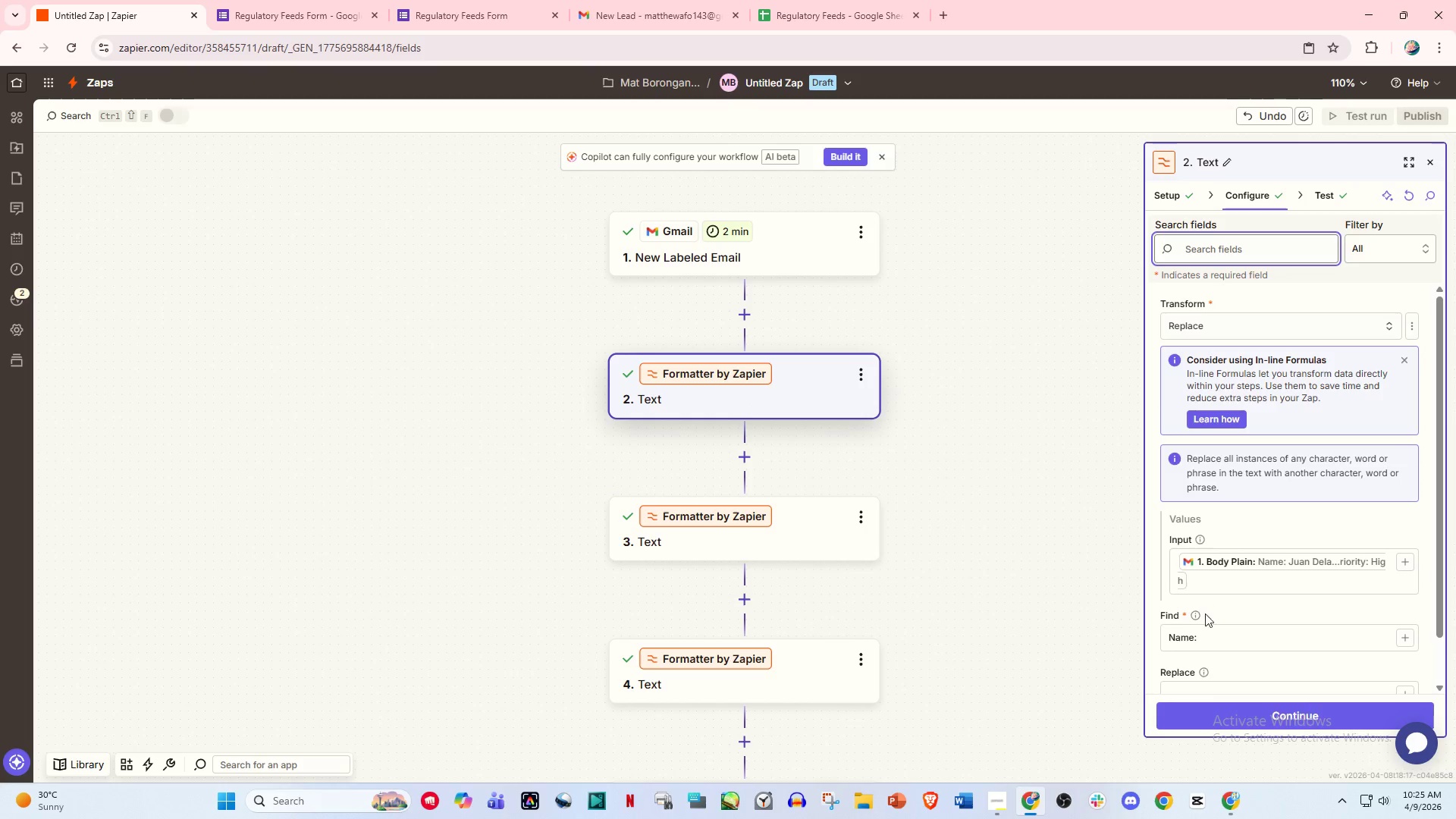 
left_click([1211, 629])
 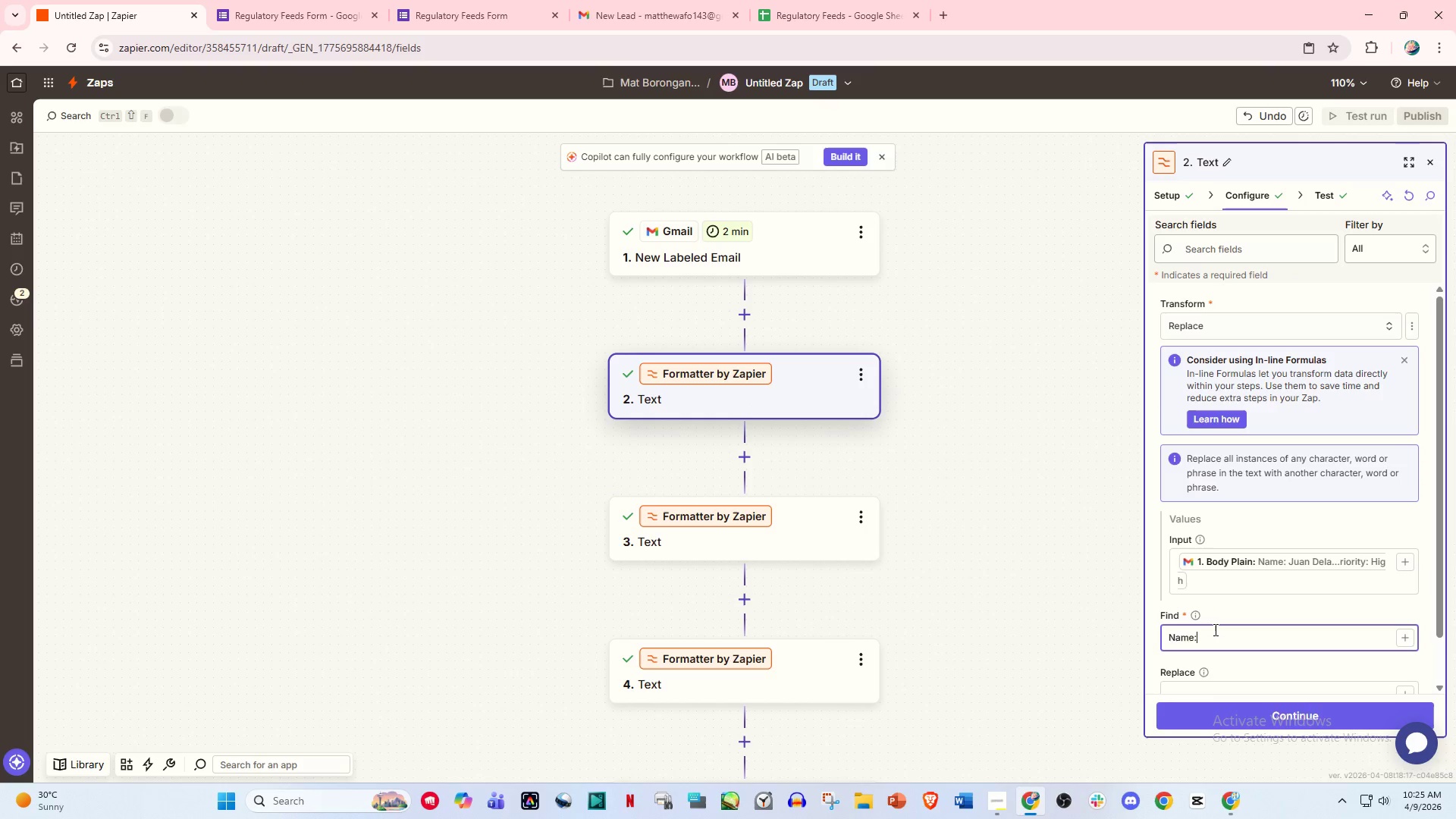 
scroll: coordinate [1213, 629], scroll_direction: down, amount: 2.0
 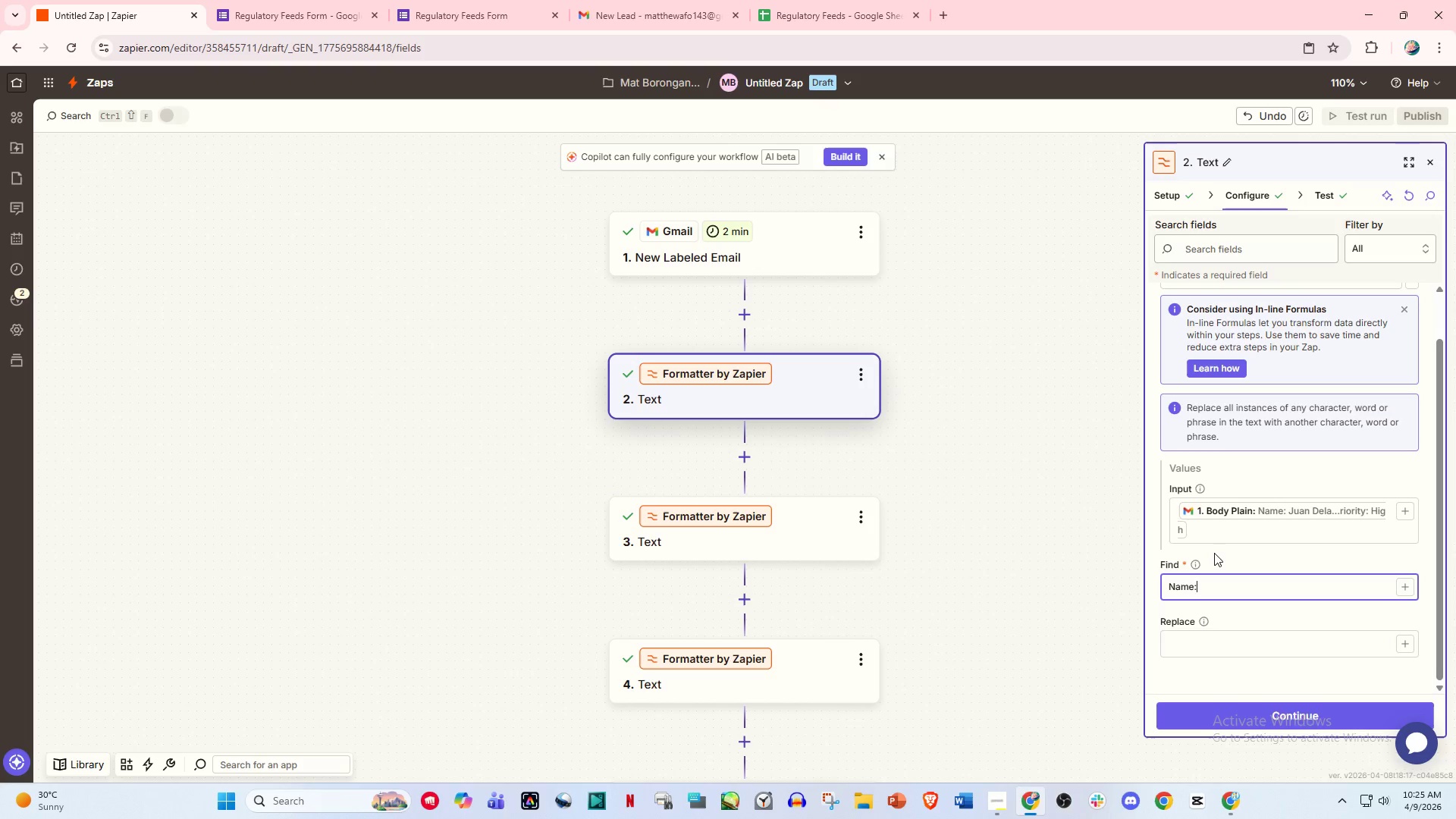 
wait(27.81)
 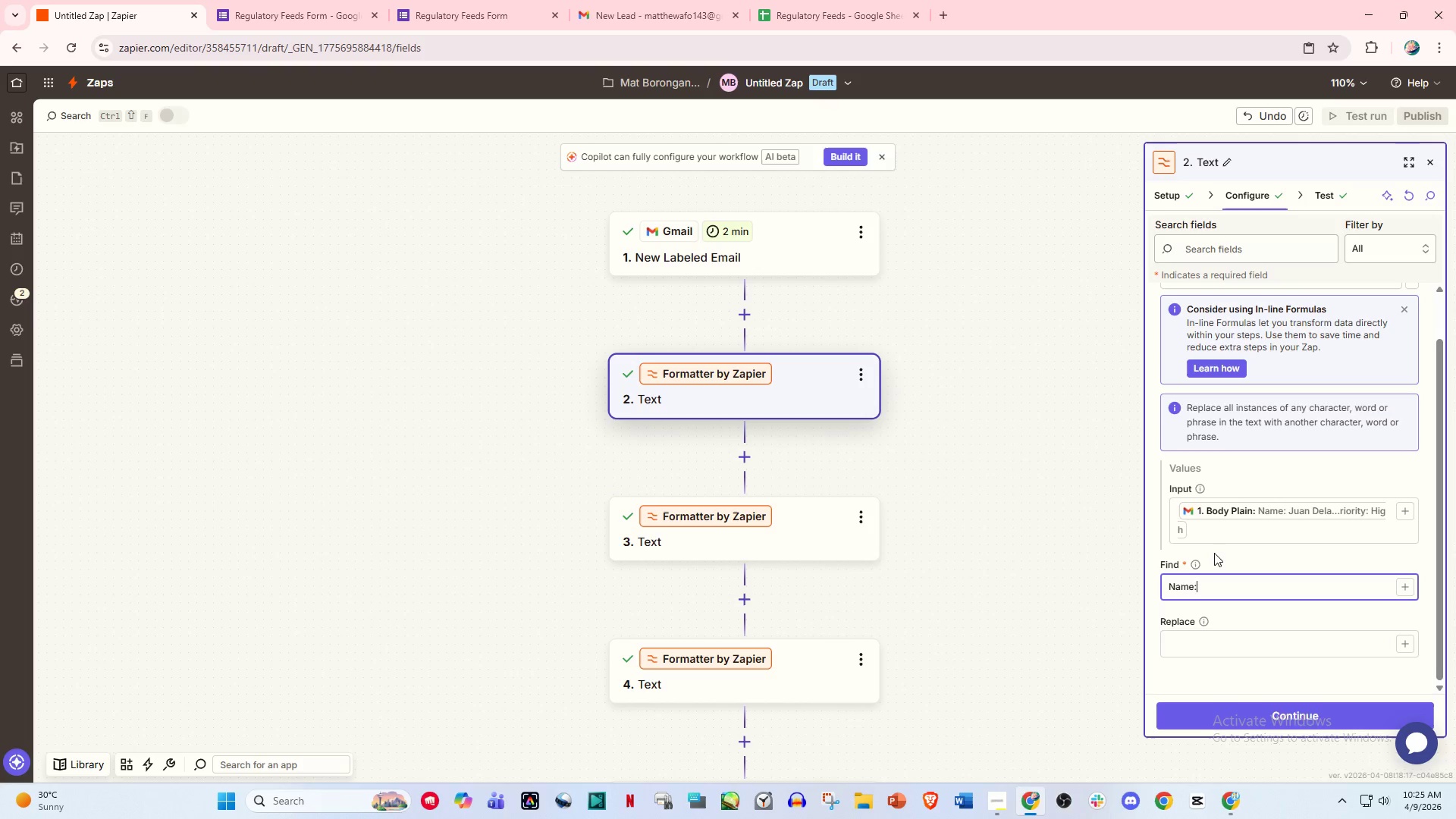 
scroll: coordinate [789, 440], scroll_direction: up, amount: 2.0
 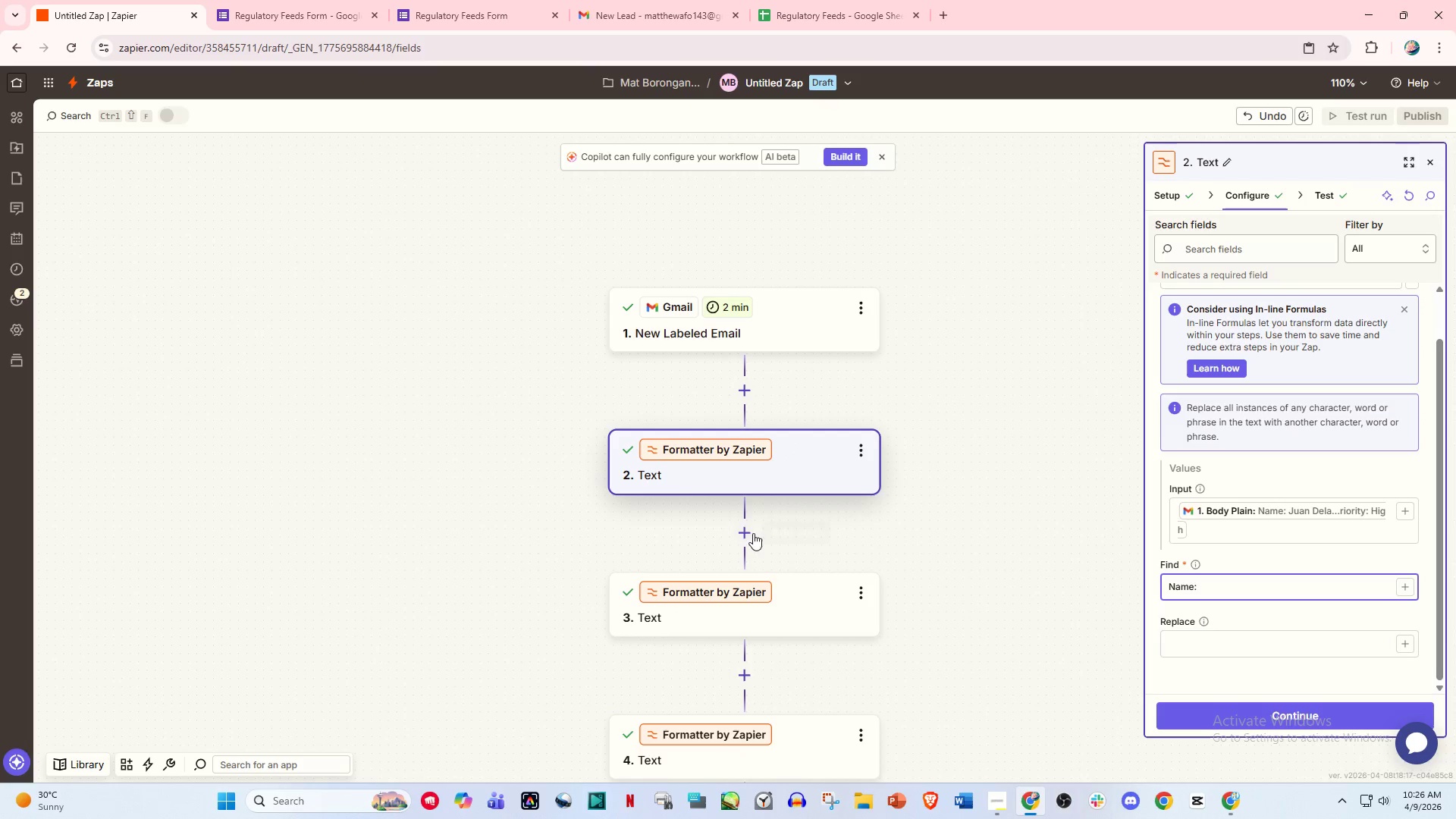 
left_click([752, 538])
 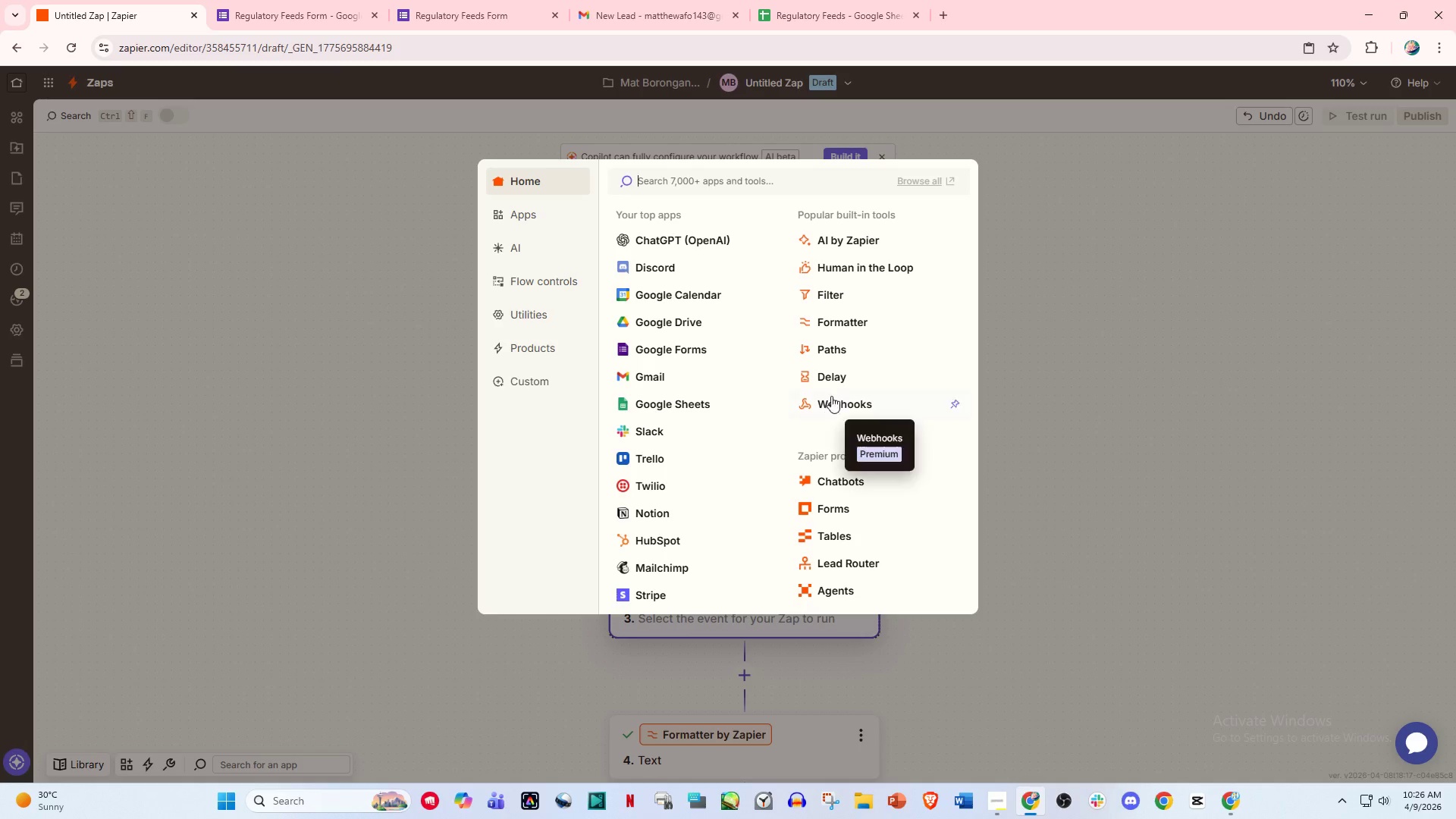 
left_click([852, 322])
 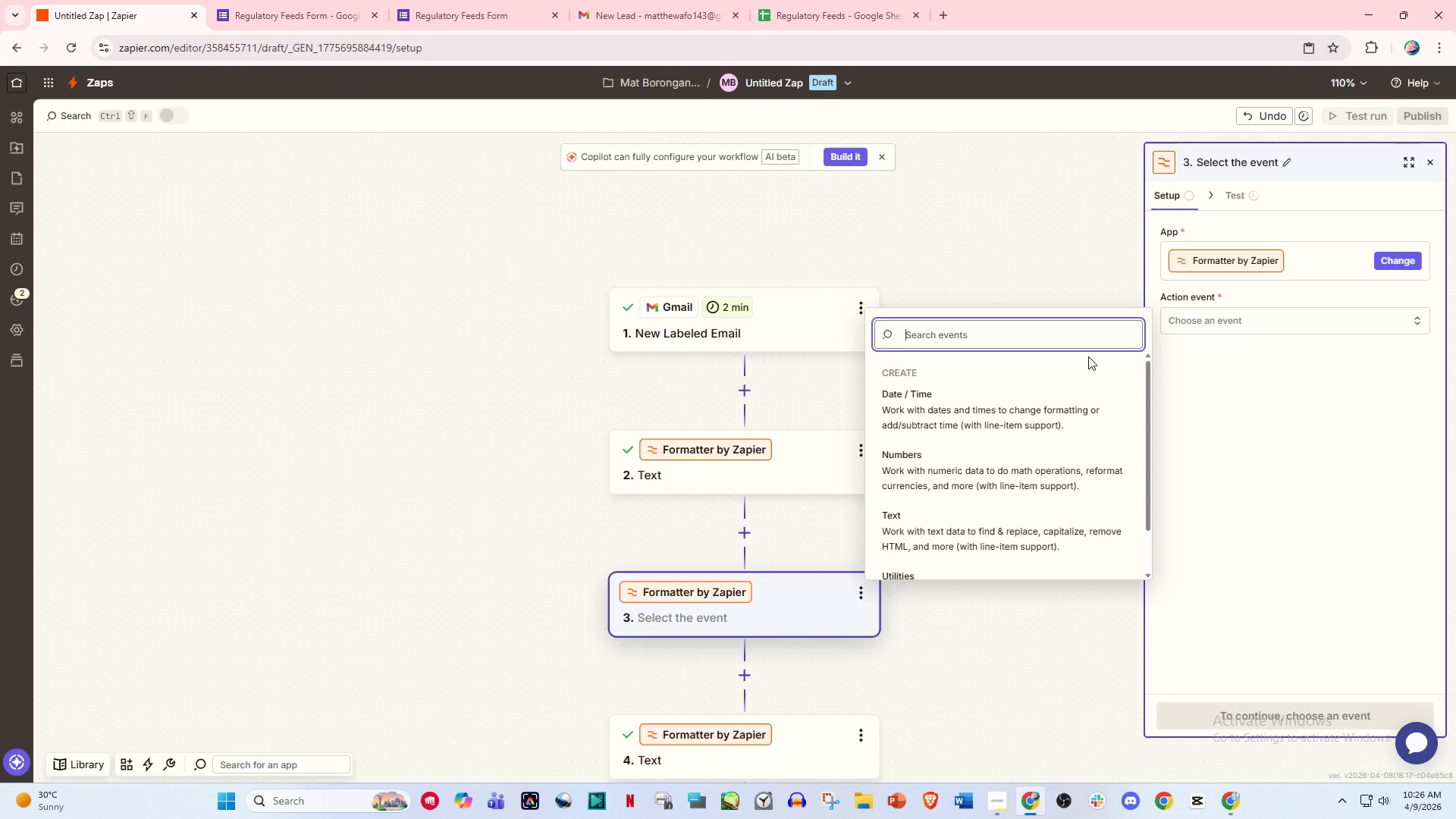 
left_click([951, 526])
 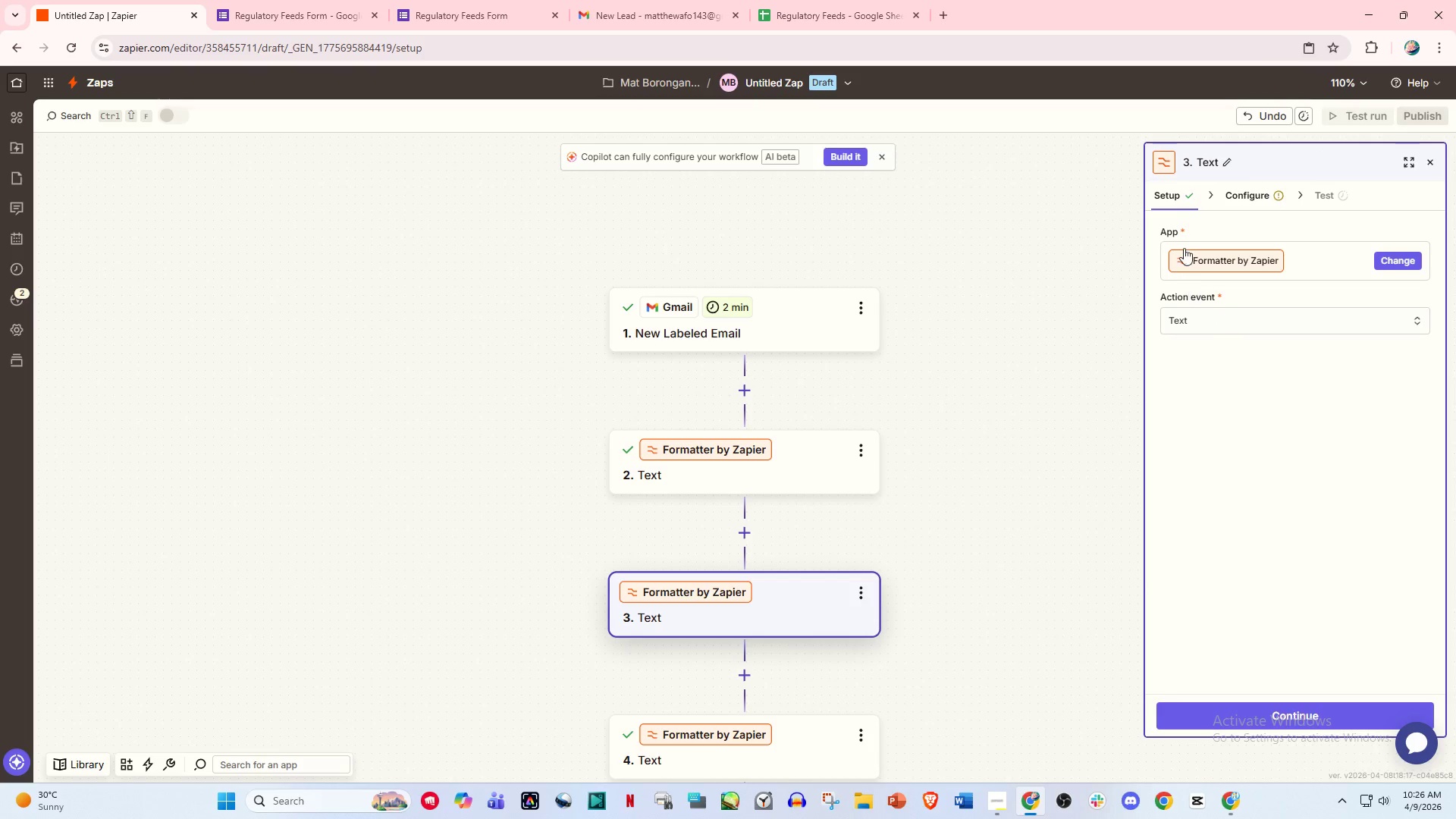 
left_click([1279, 715])
 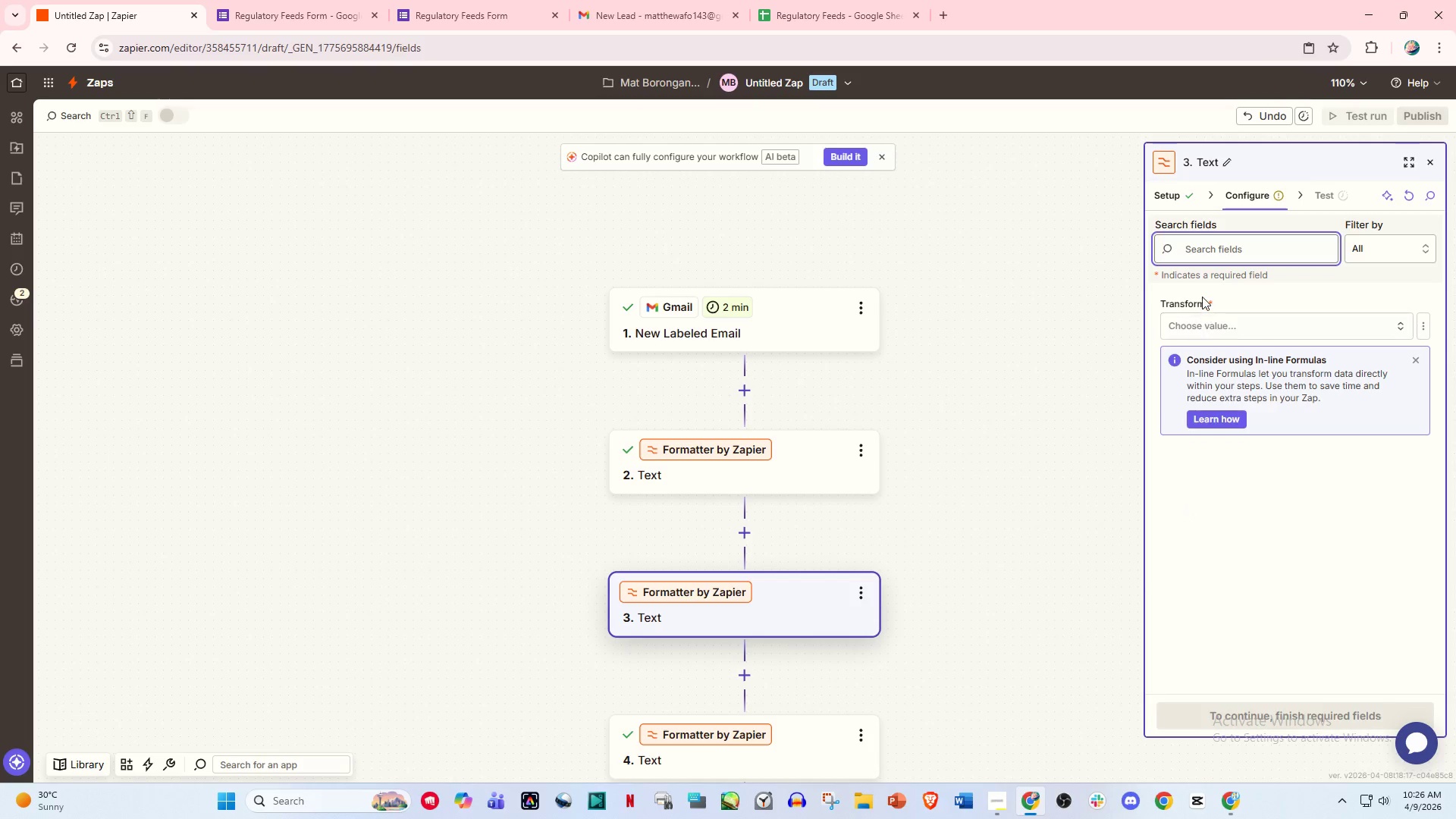 
left_click([1194, 322])
 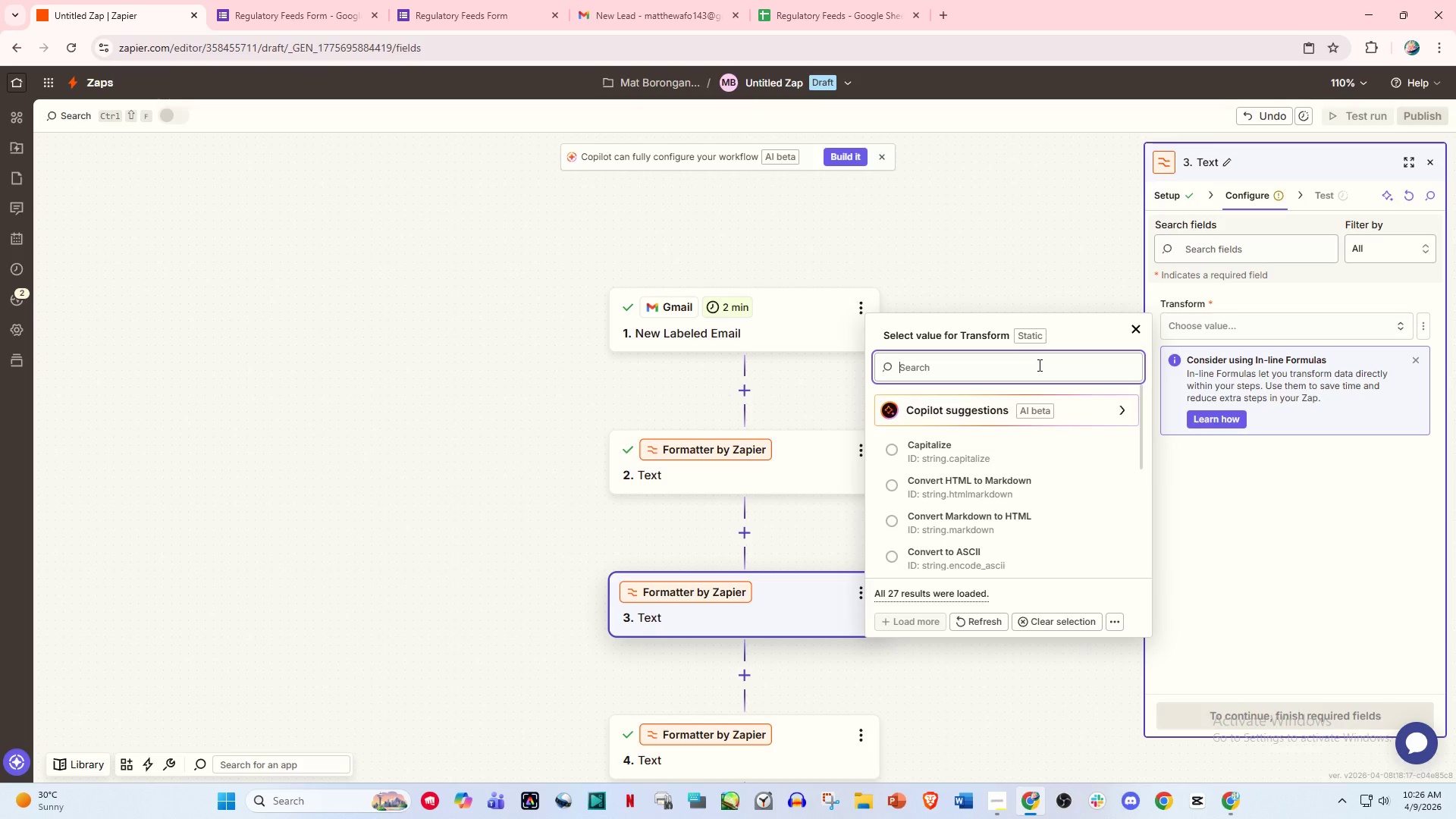 
wait(6.95)
 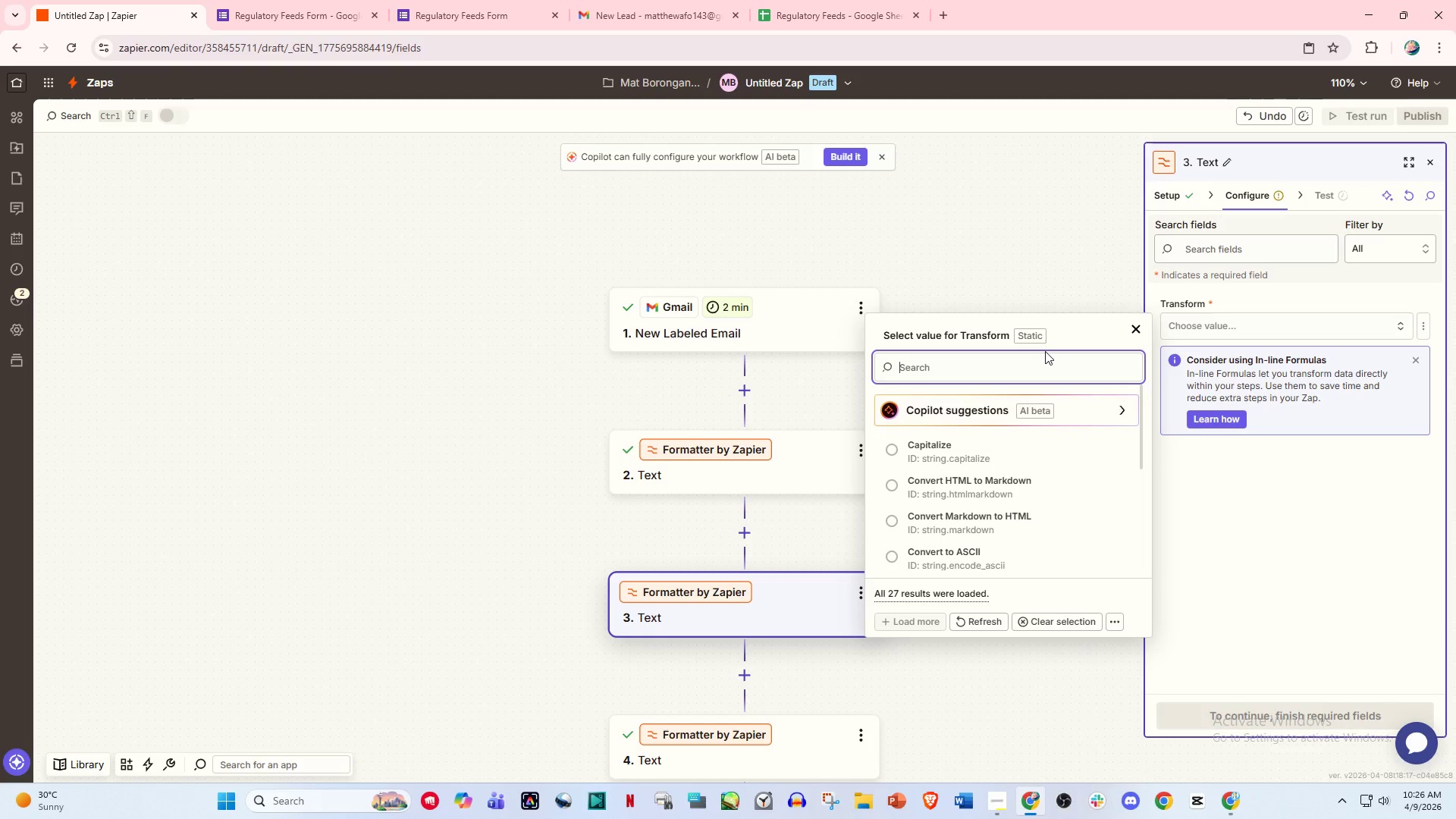 
type(split)
 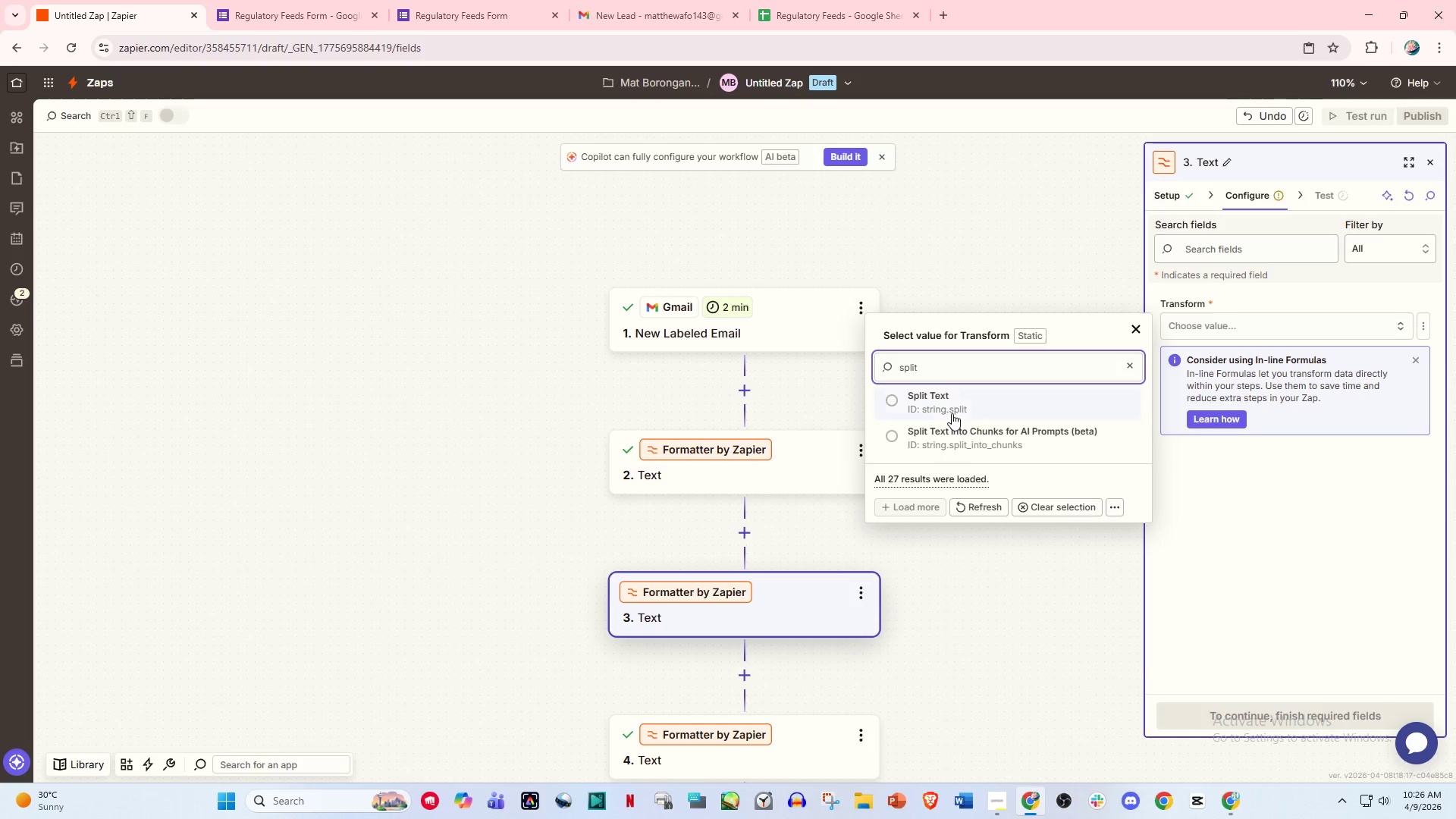 
left_click([956, 410])
 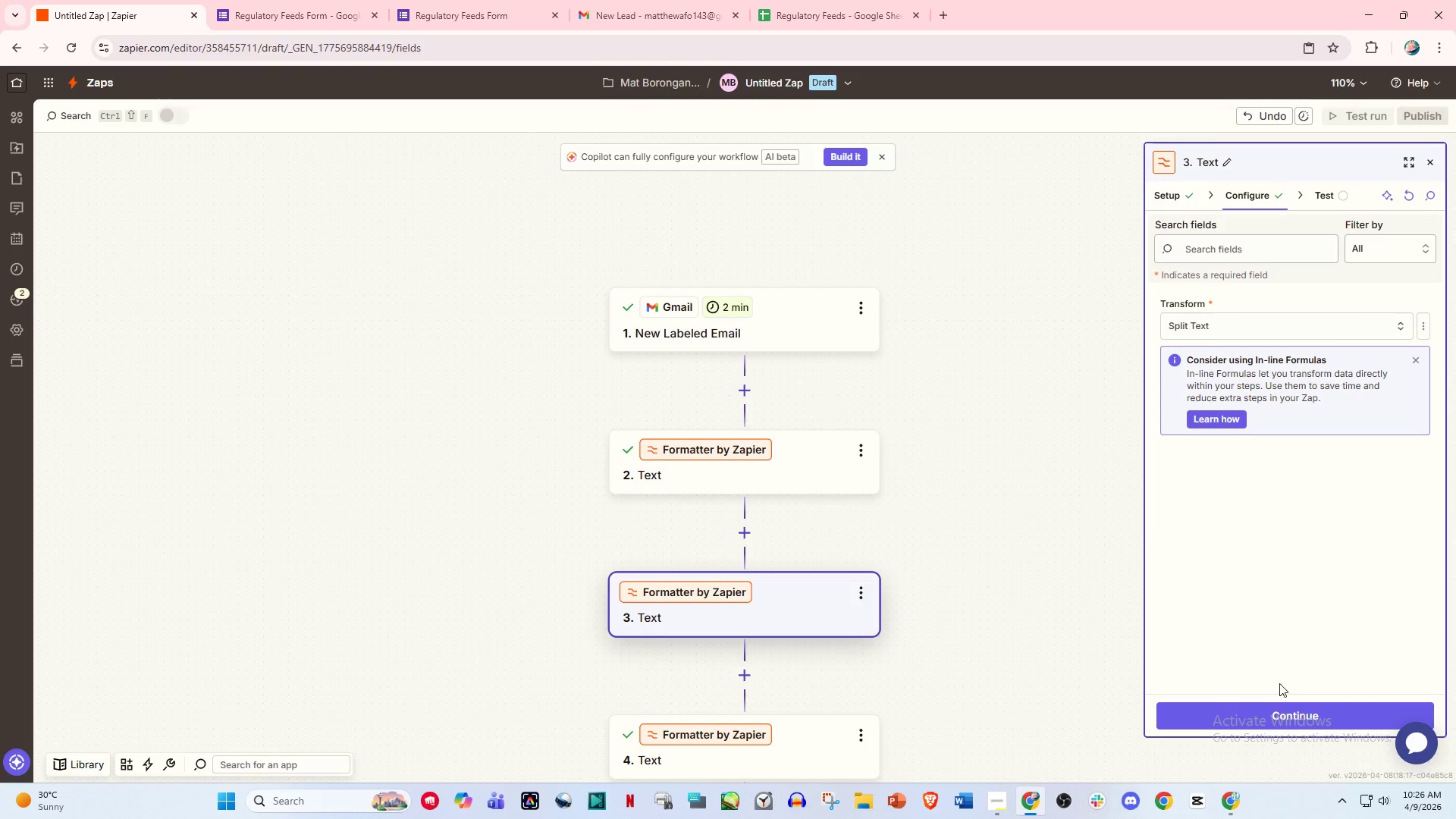 
left_click([1275, 726])
 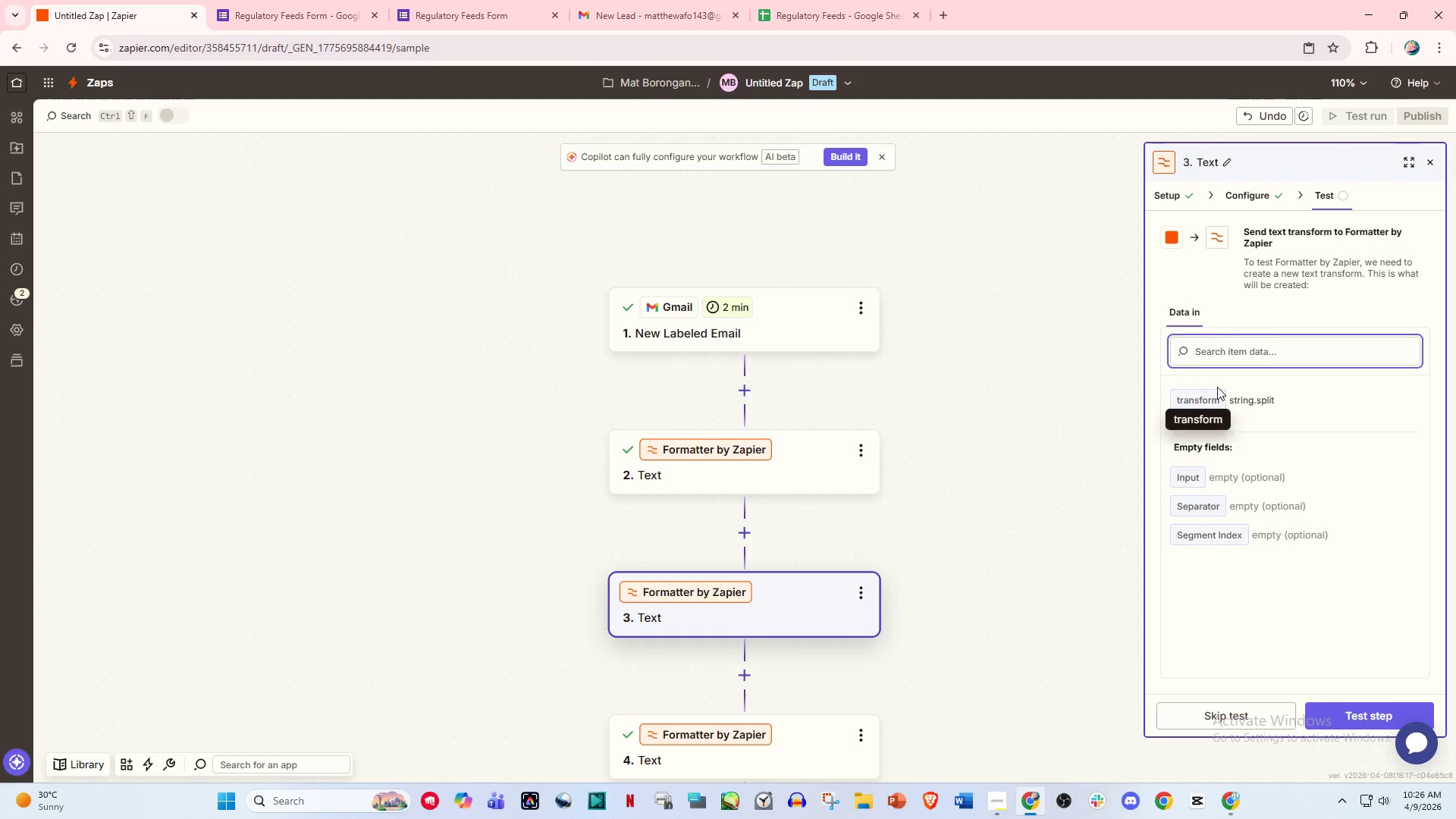 
left_click([1243, 192])
 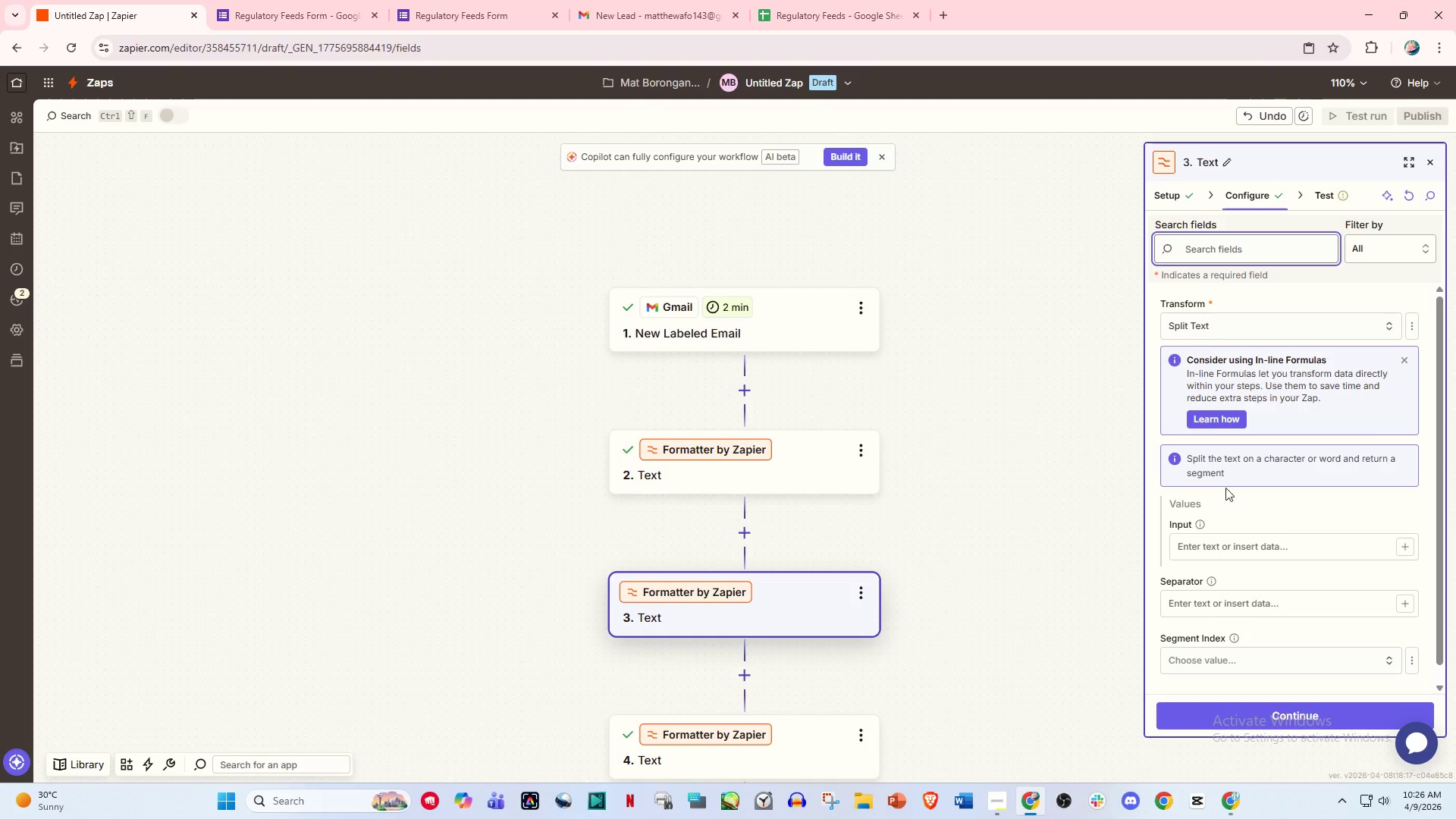 
left_click([1227, 548])
 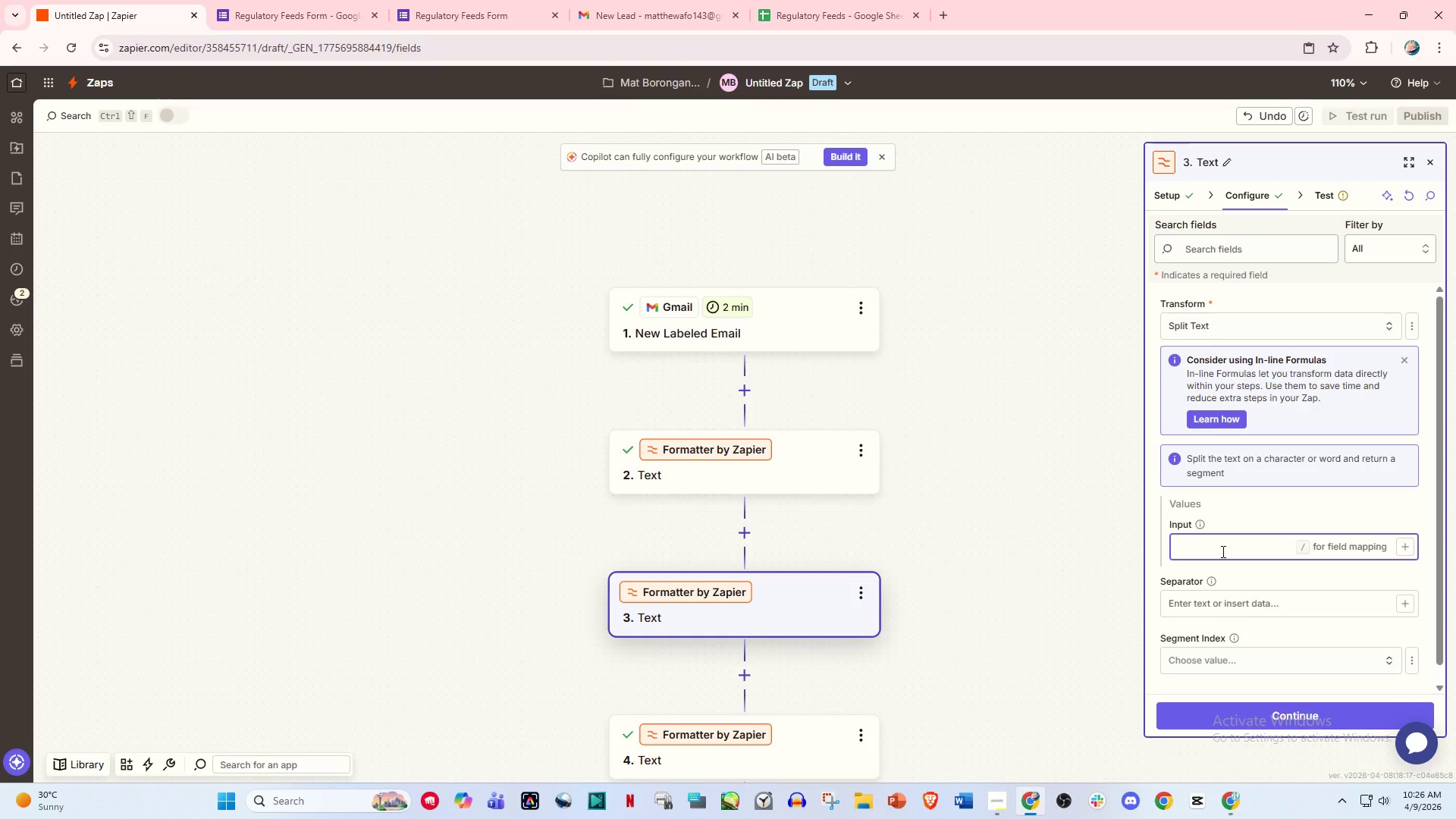 
key(Slash)
 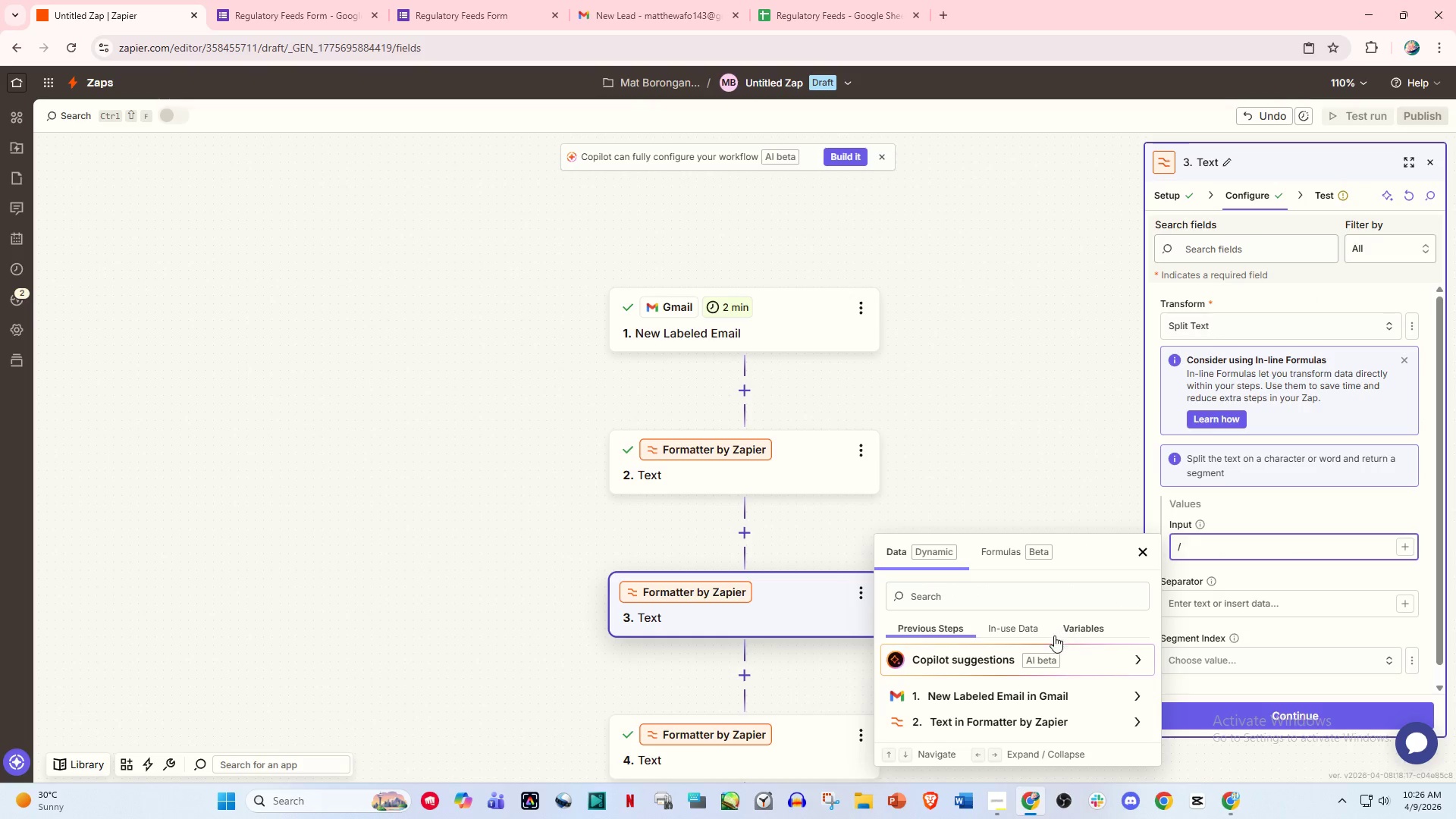 
scroll: coordinate [1053, 639], scroll_direction: down, amount: 1.0
 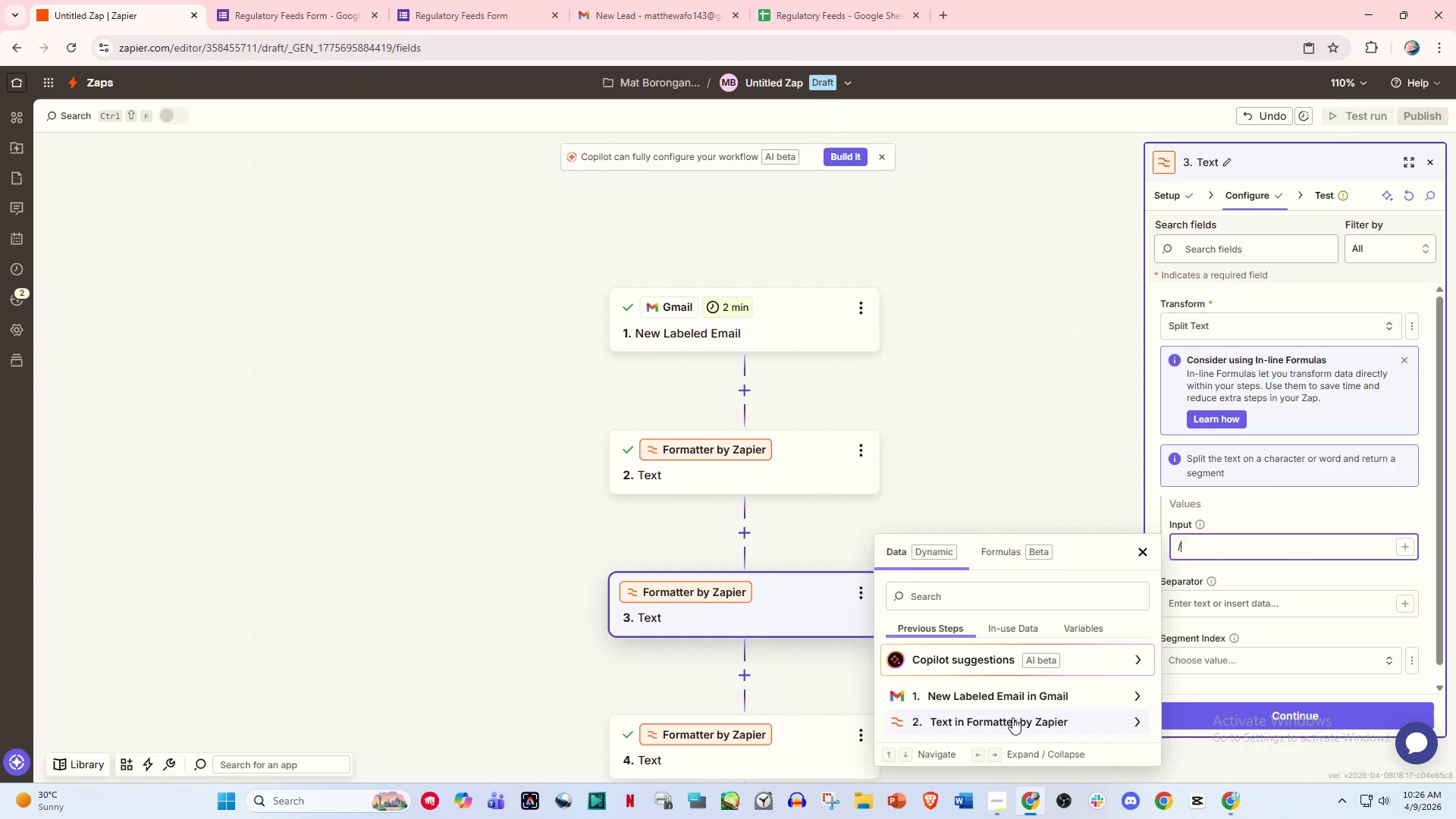 
left_click([1012, 717])
 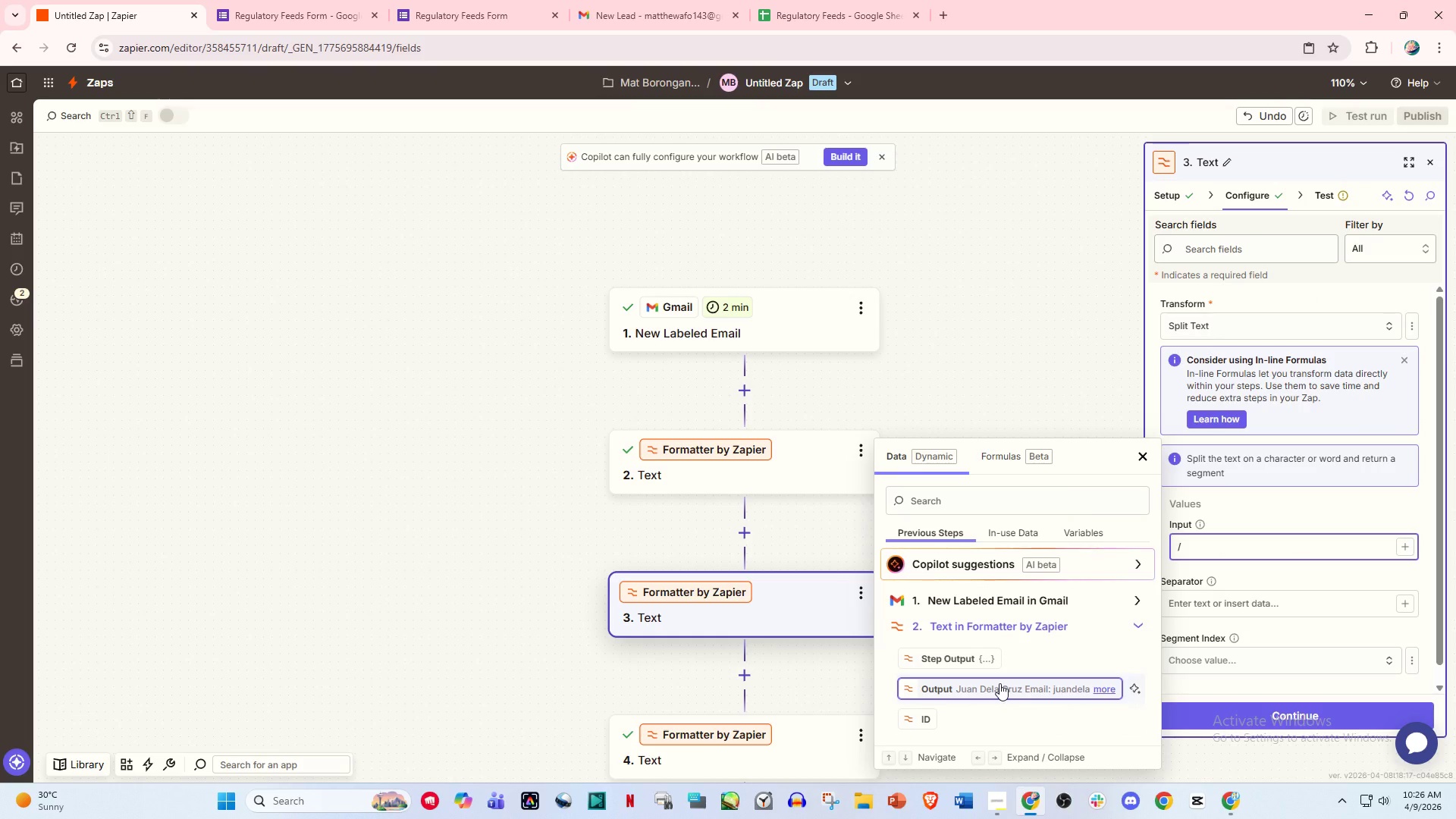 
left_click([999, 683])
 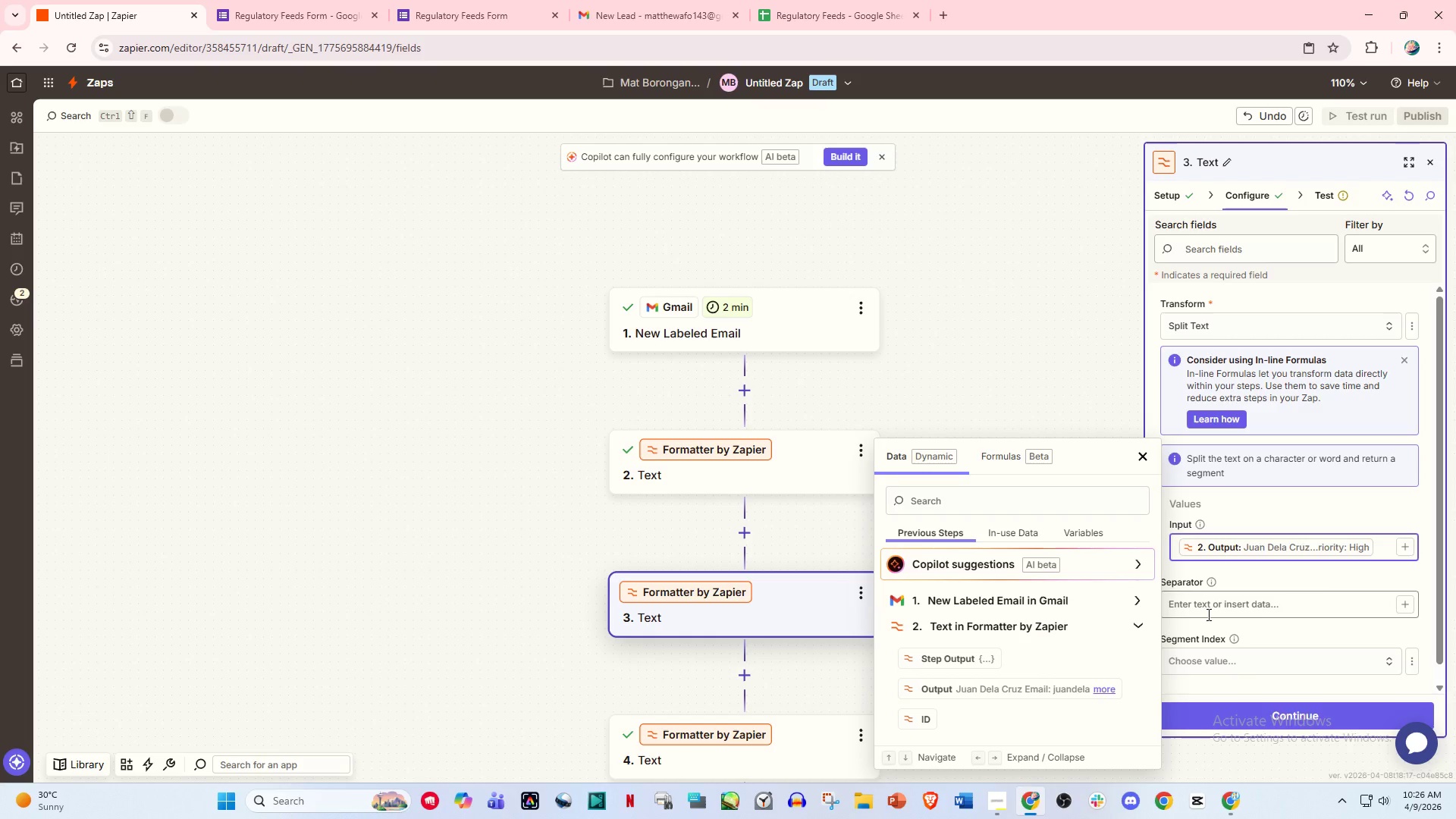 
left_click([1216, 605])
 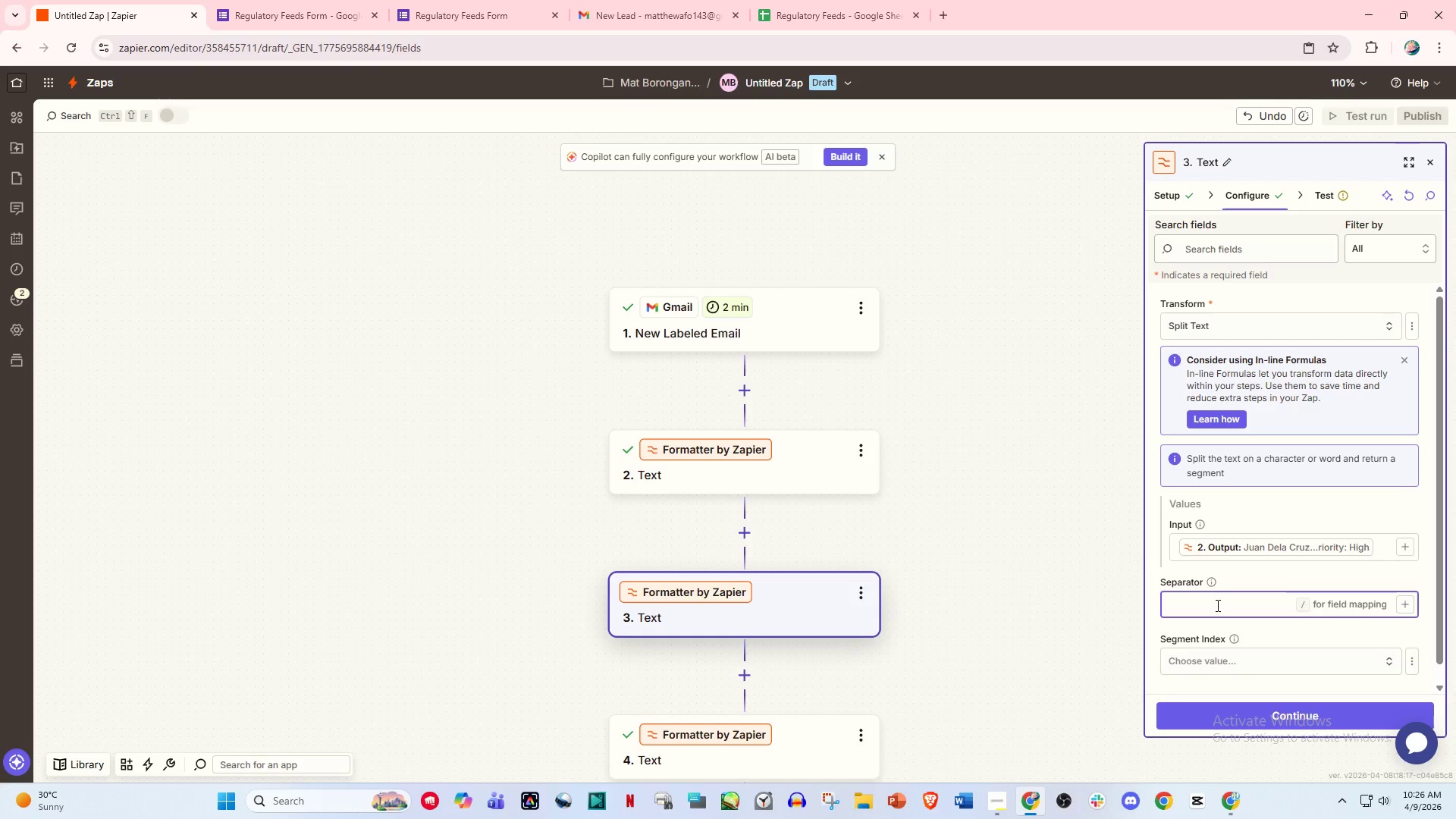 
key(Space)
 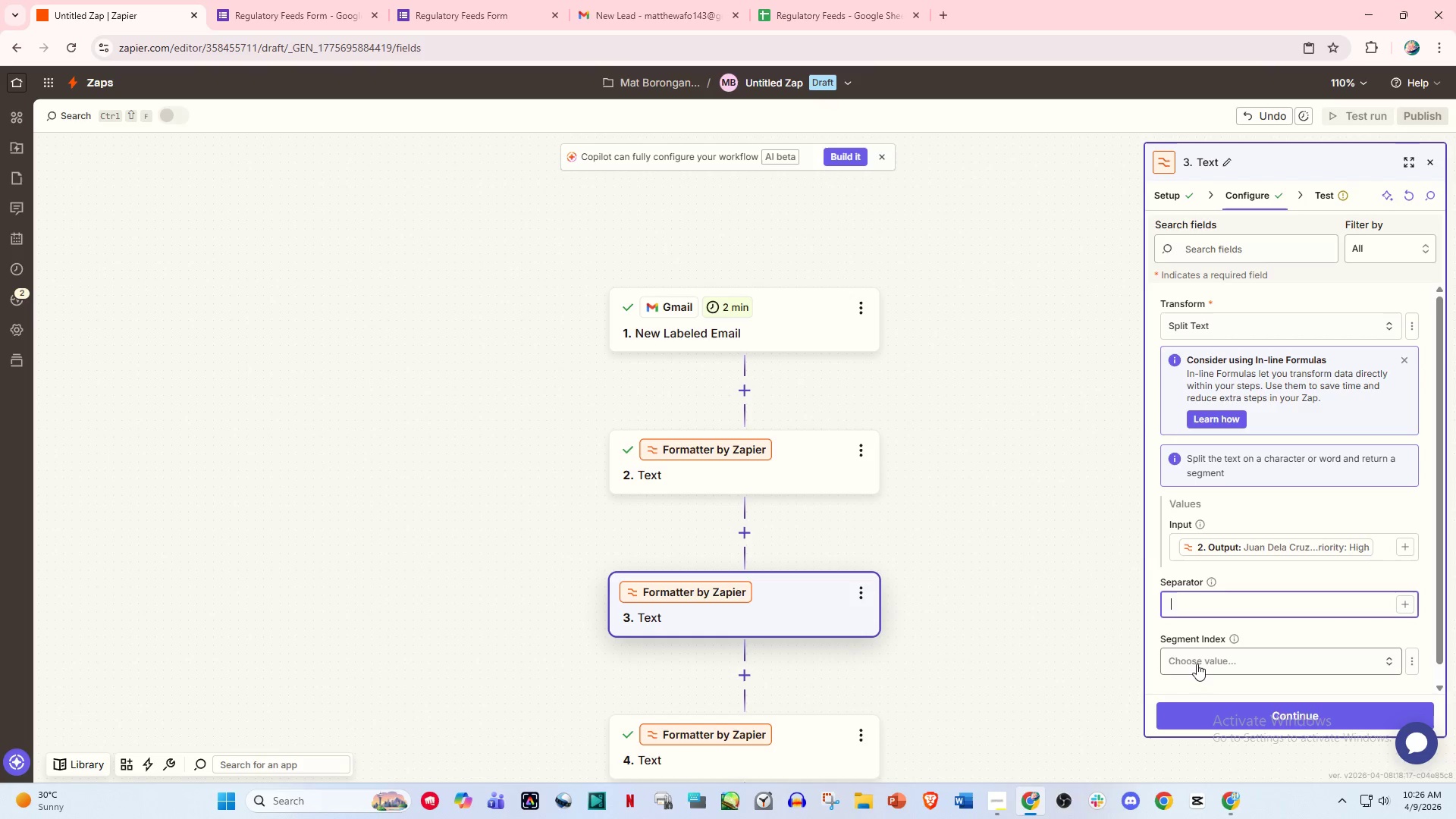 
left_click([1195, 665])
 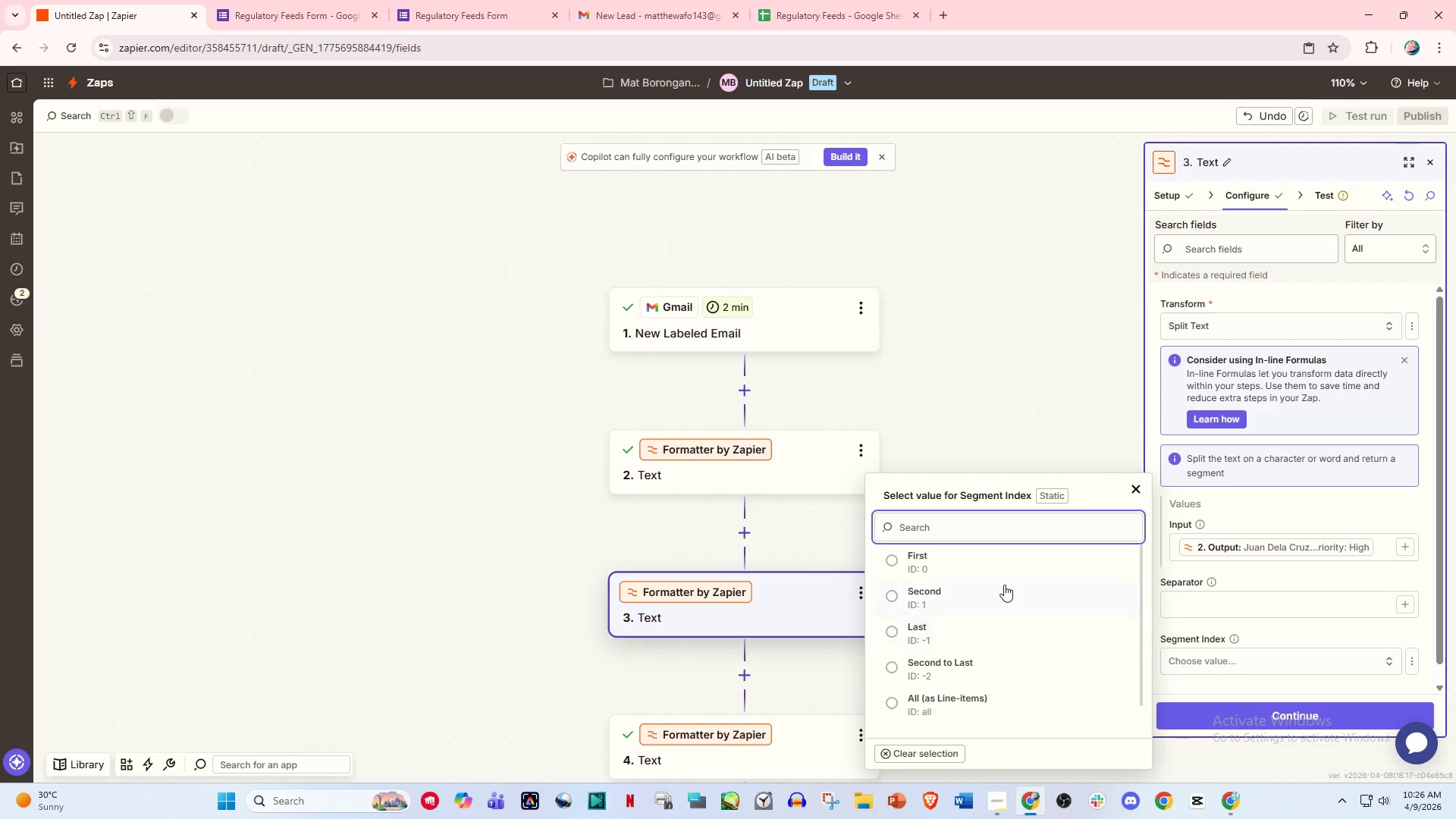 
left_click([981, 563])
 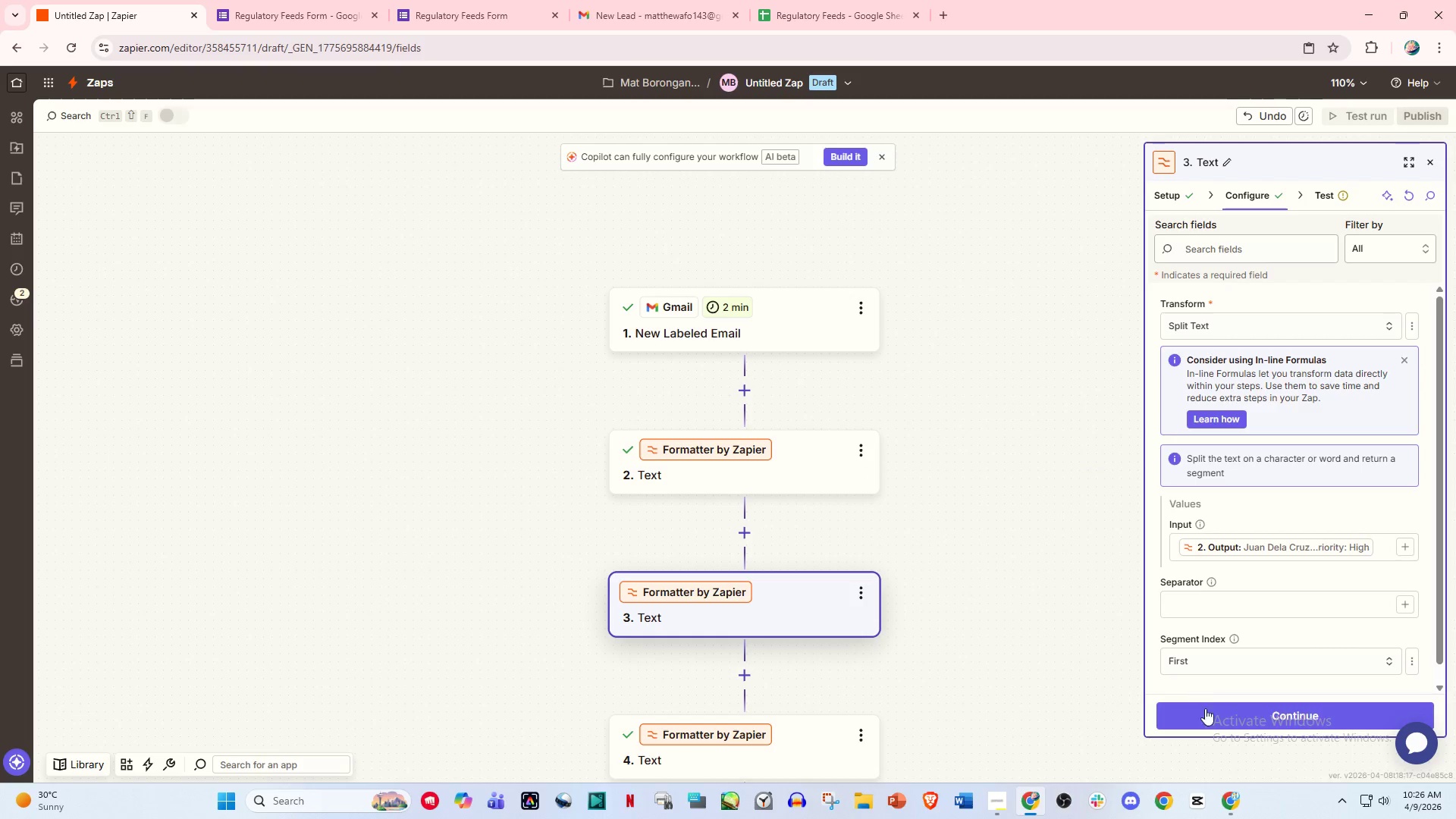 
left_click([1225, 720])
 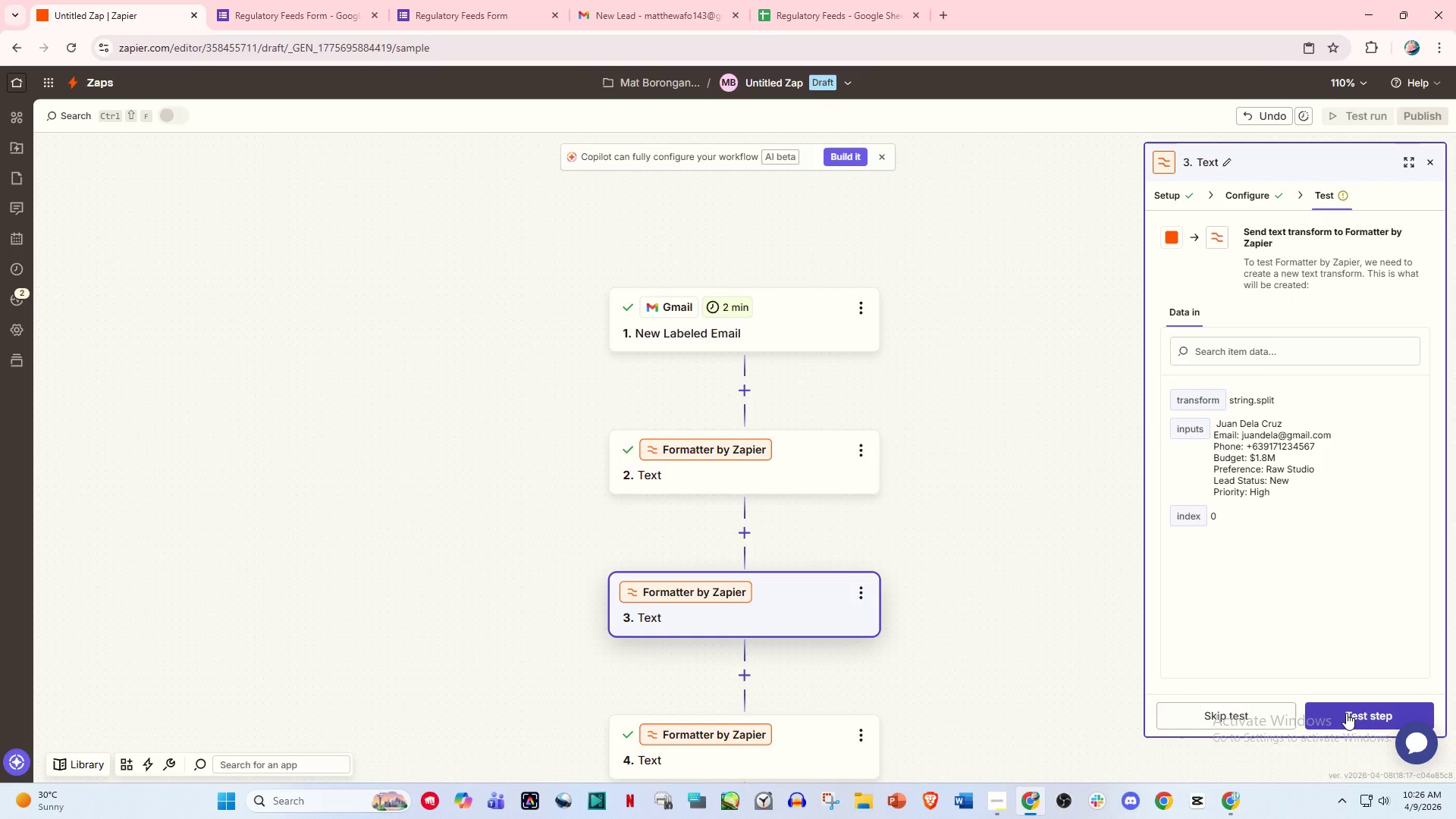 
left_click([1348, 717])
 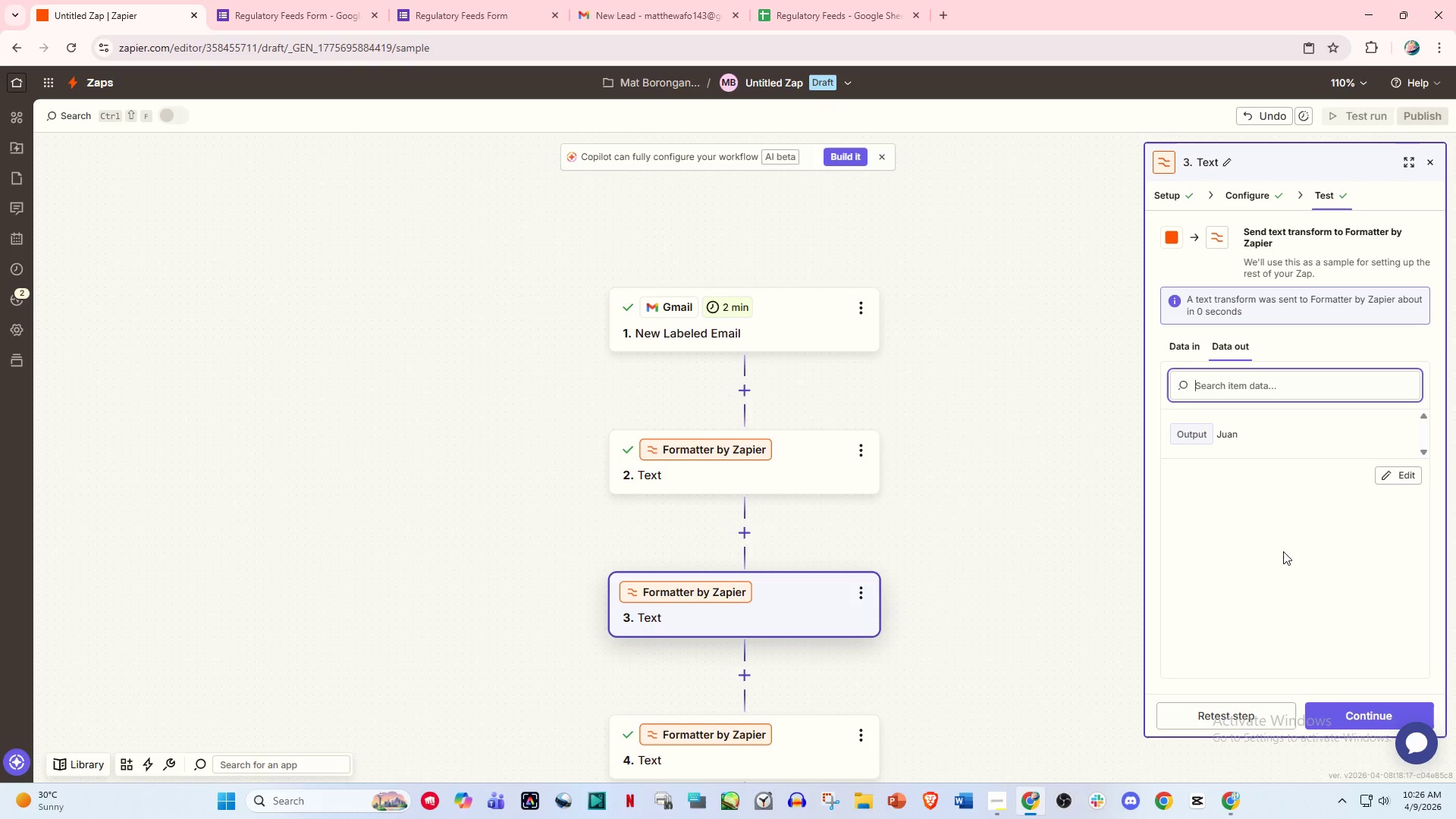 
wait(8.38)
 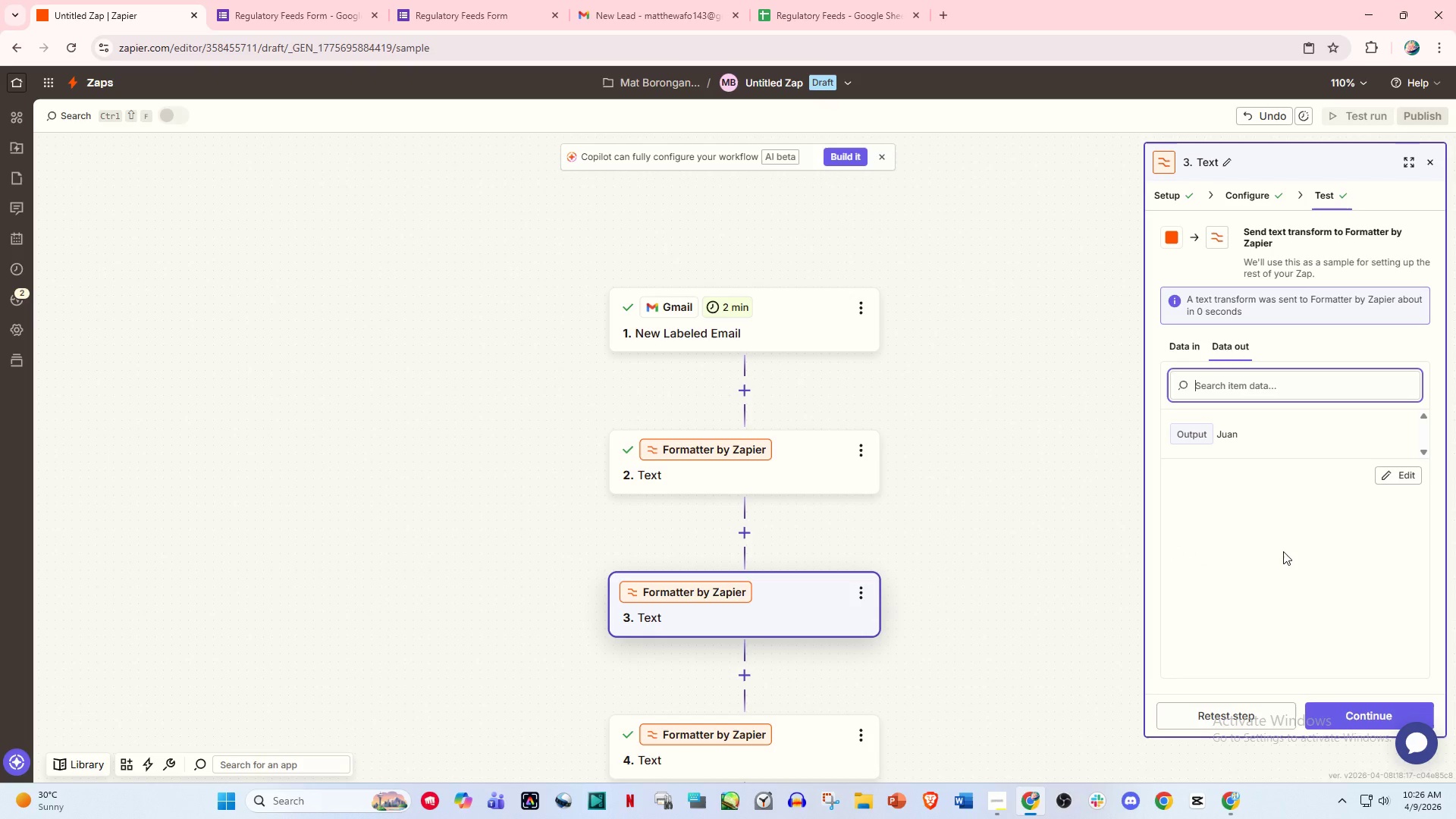 
scroll: coordinate [822, 610], scroll_direction: down, amount: 2.0
 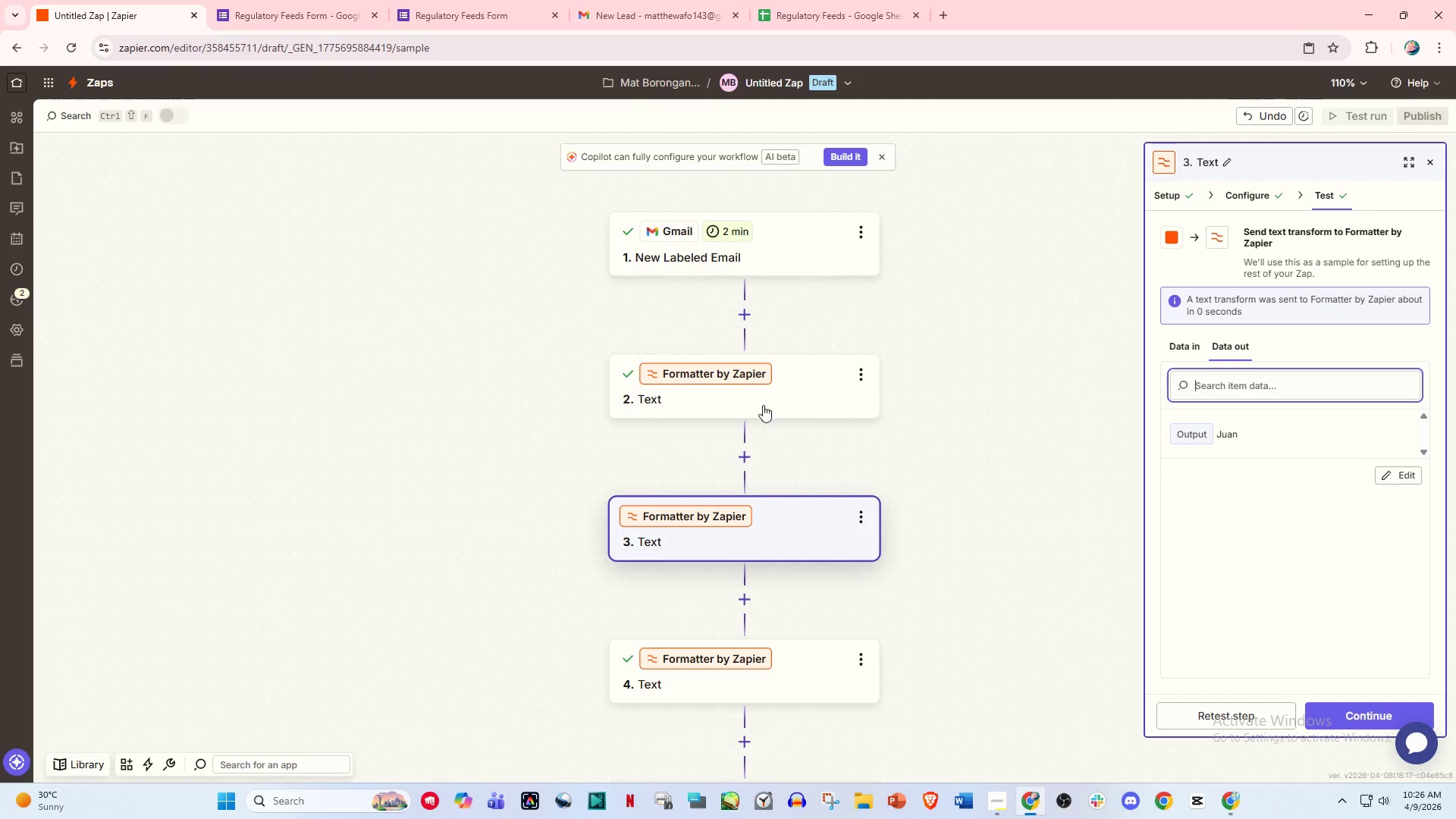 
left_click([761, 394])
 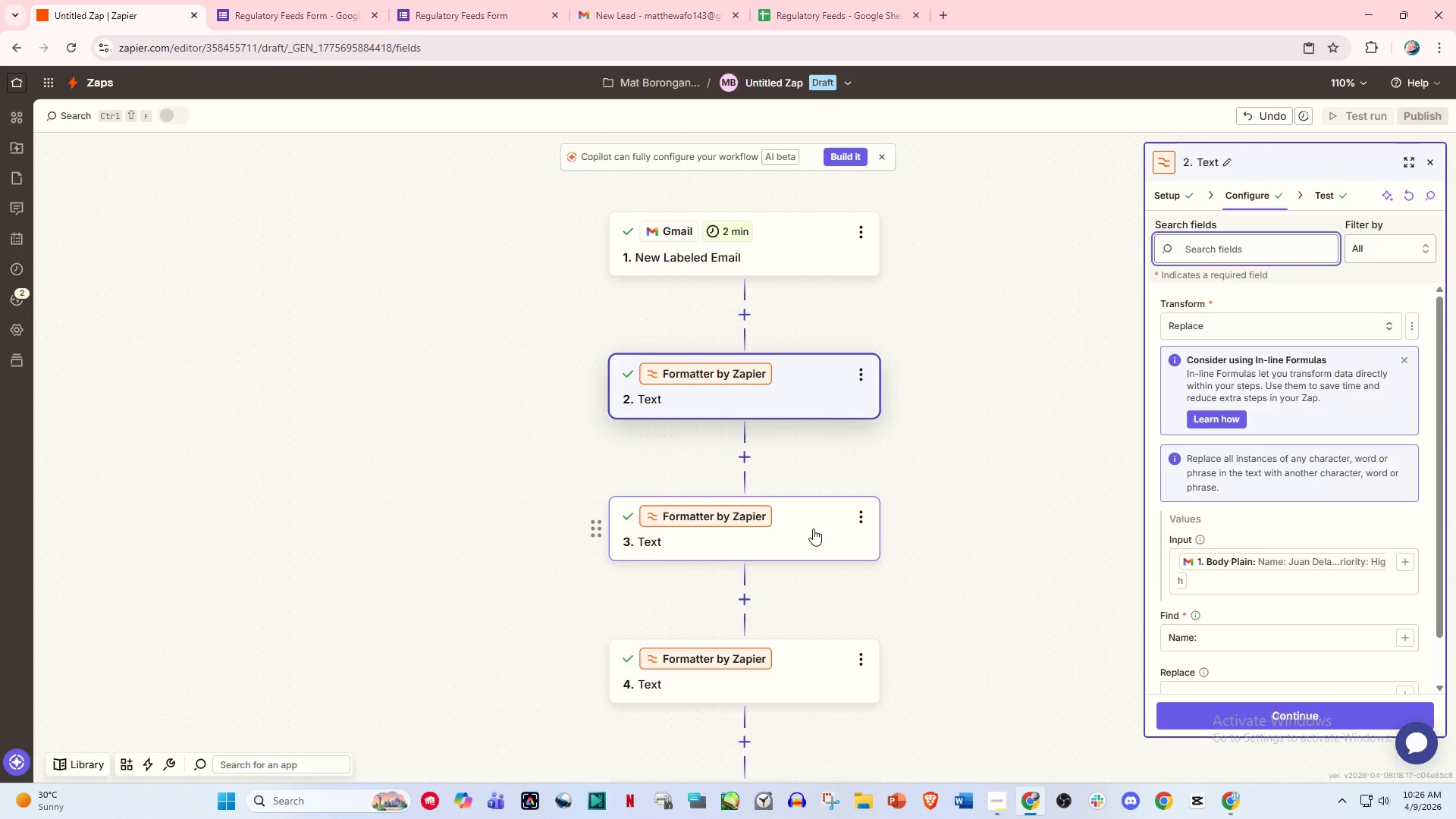 
scroll: coordinate [1144, 552], scroll_direction: down, amount: 2.0
 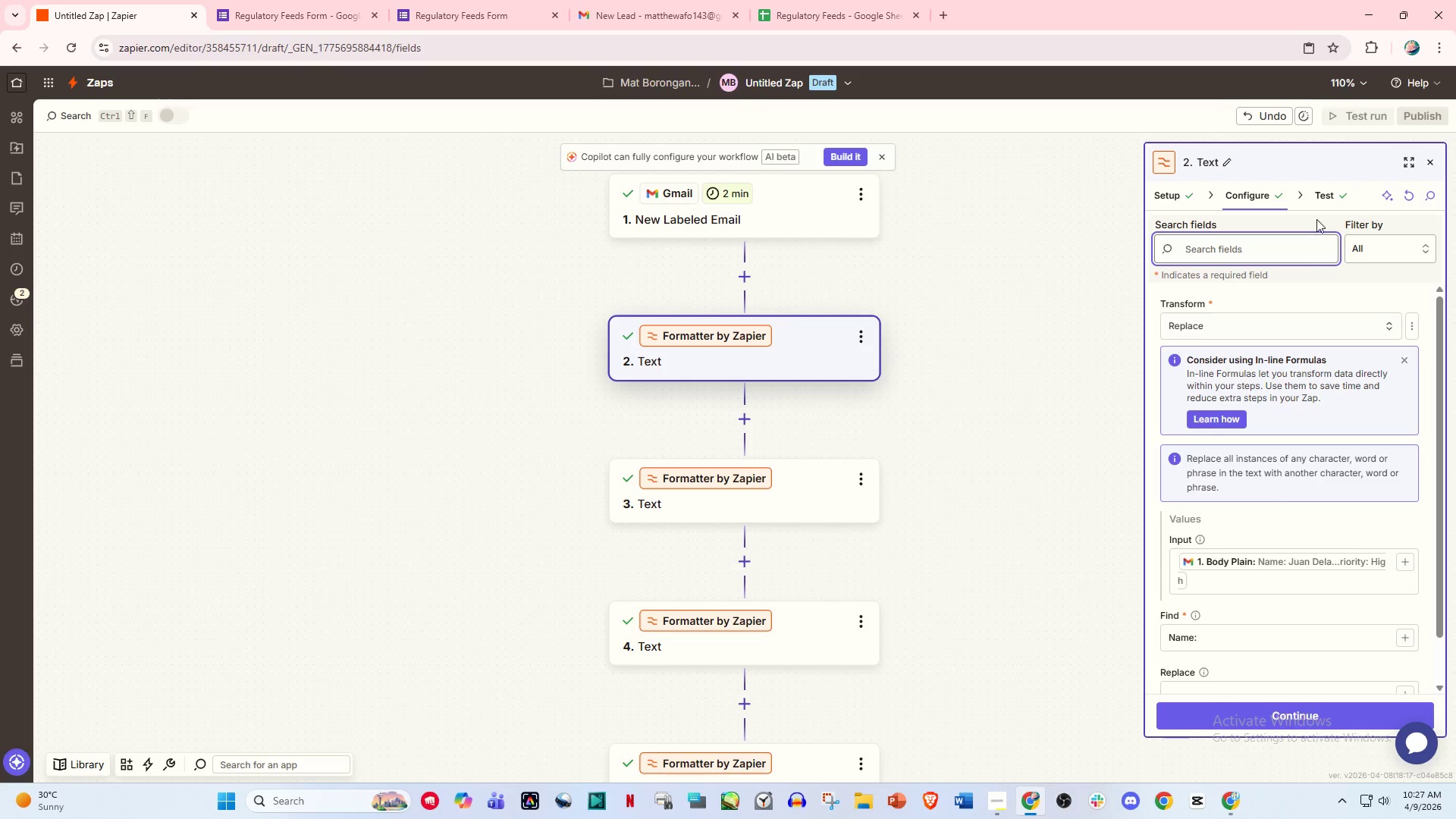 
left_click([1332, 184])
 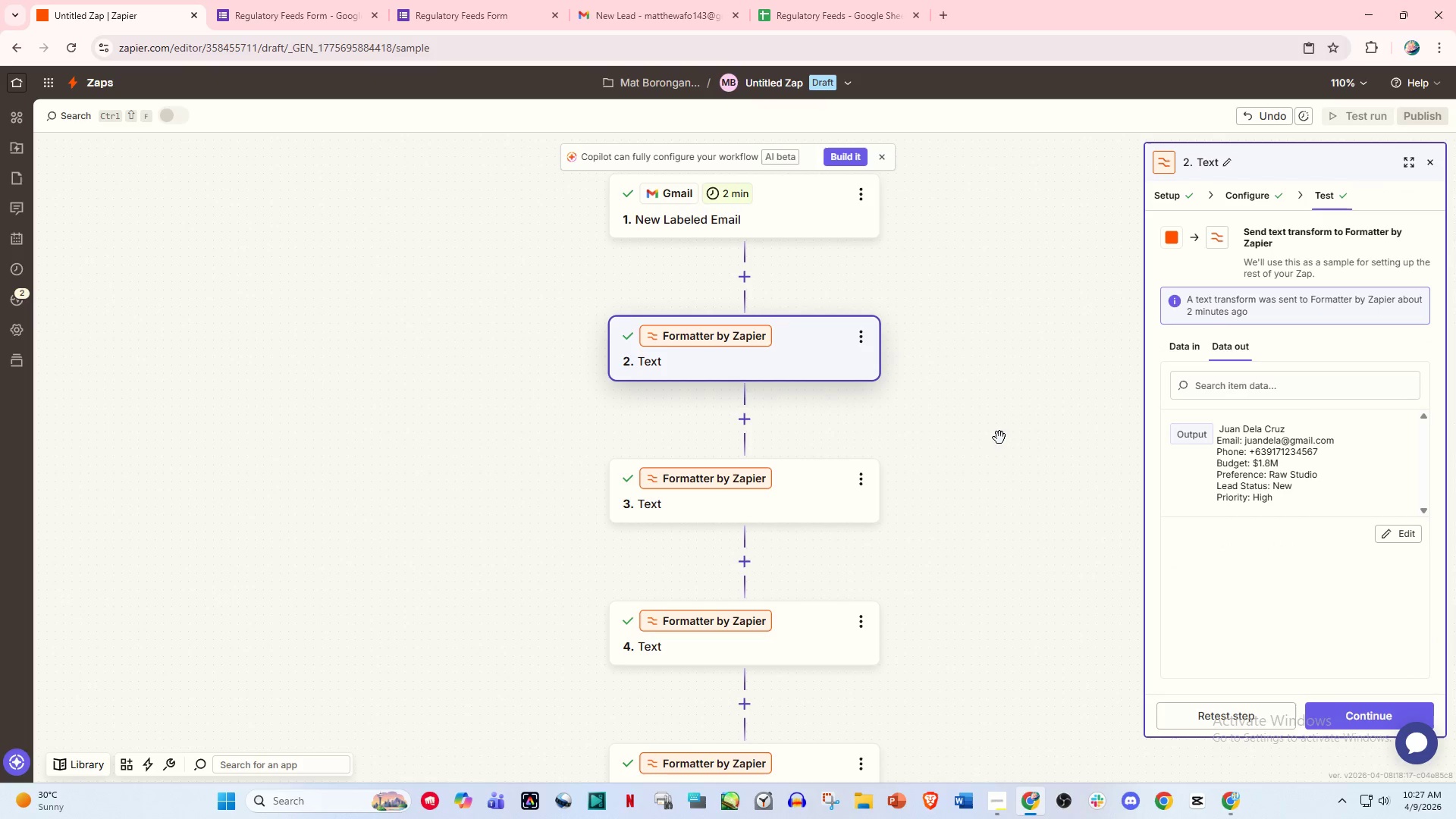 
wait(11.41)
 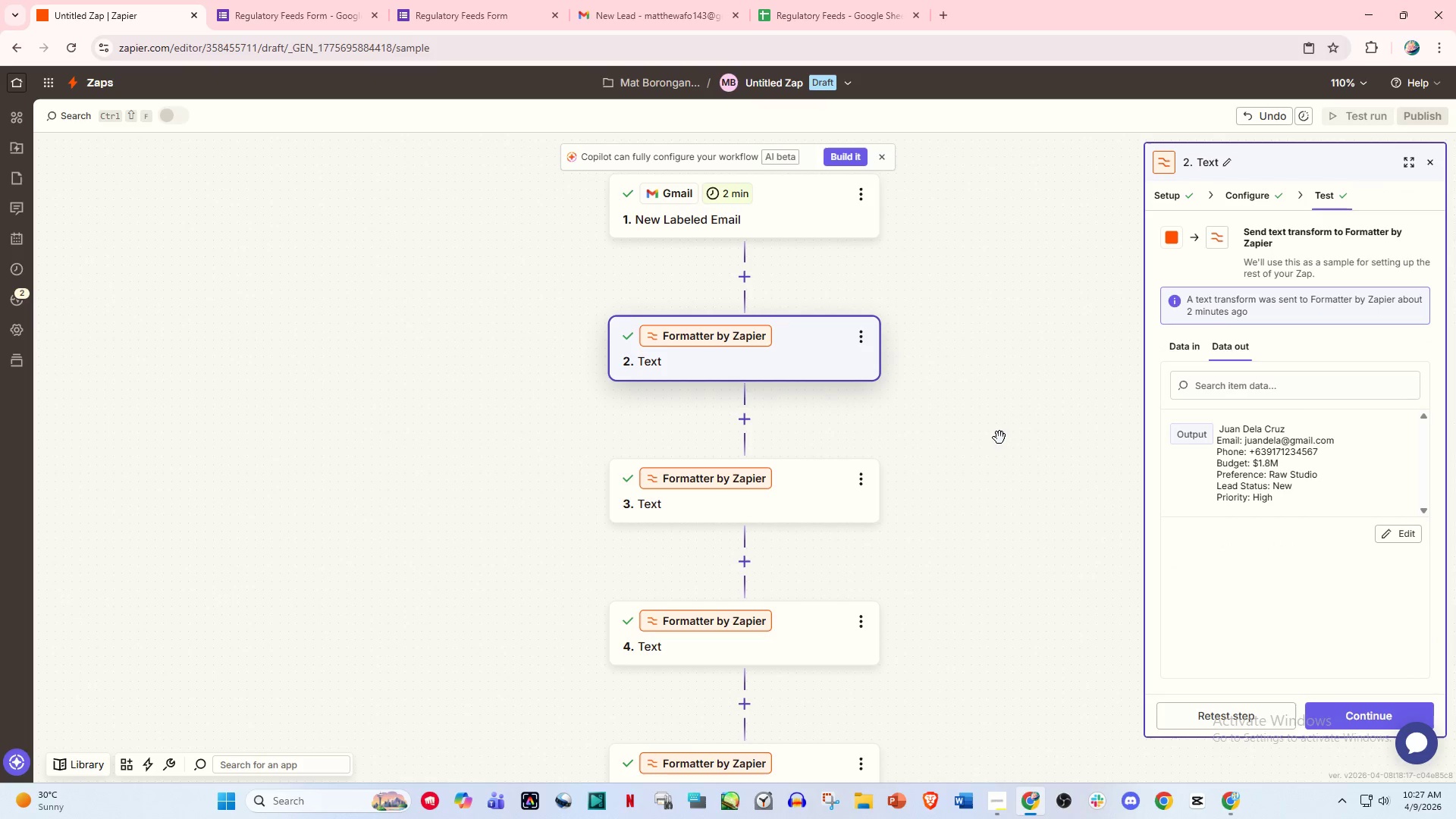 
left_click([759, 494])
 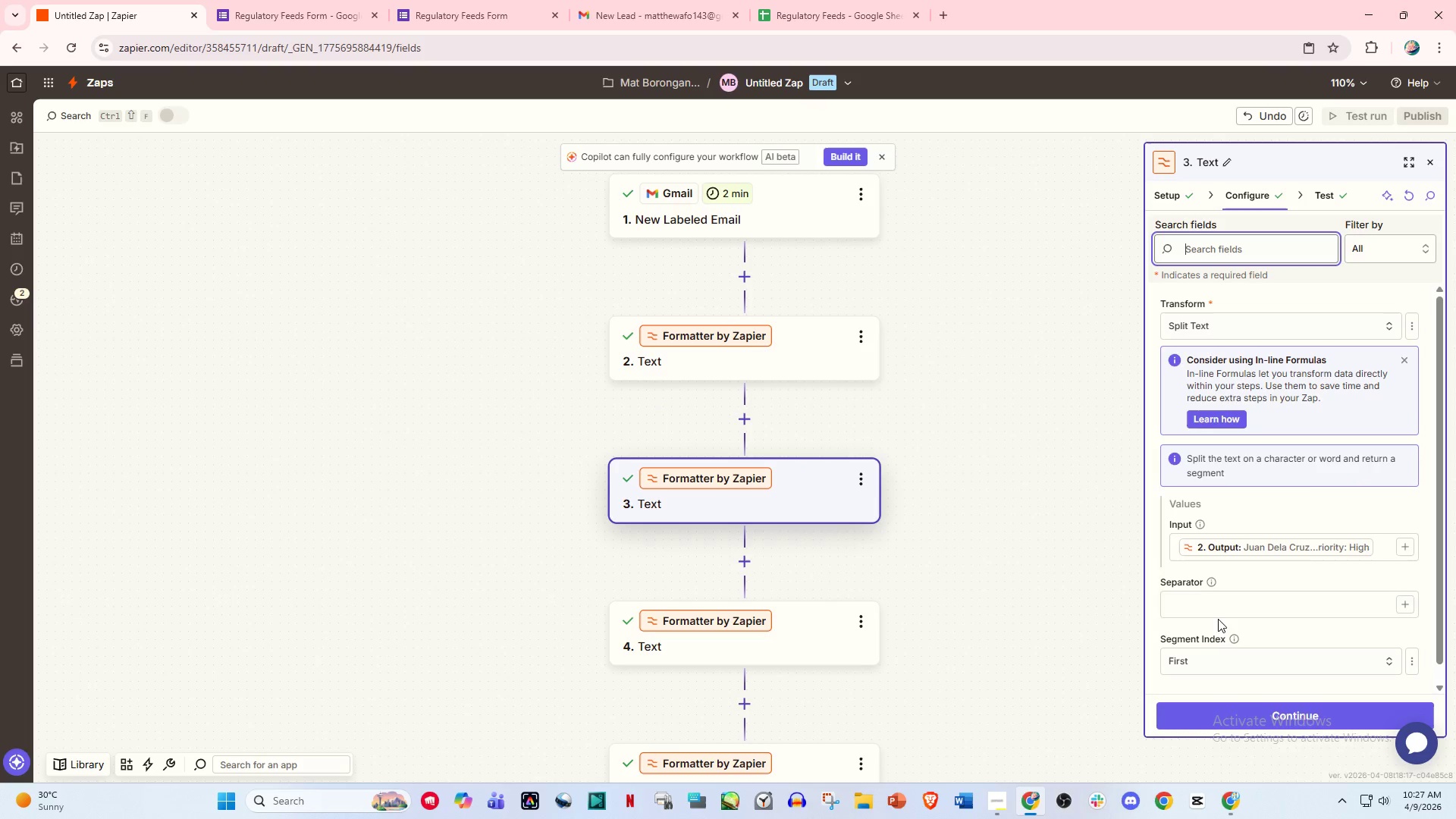 
left_click([1204, 610])
 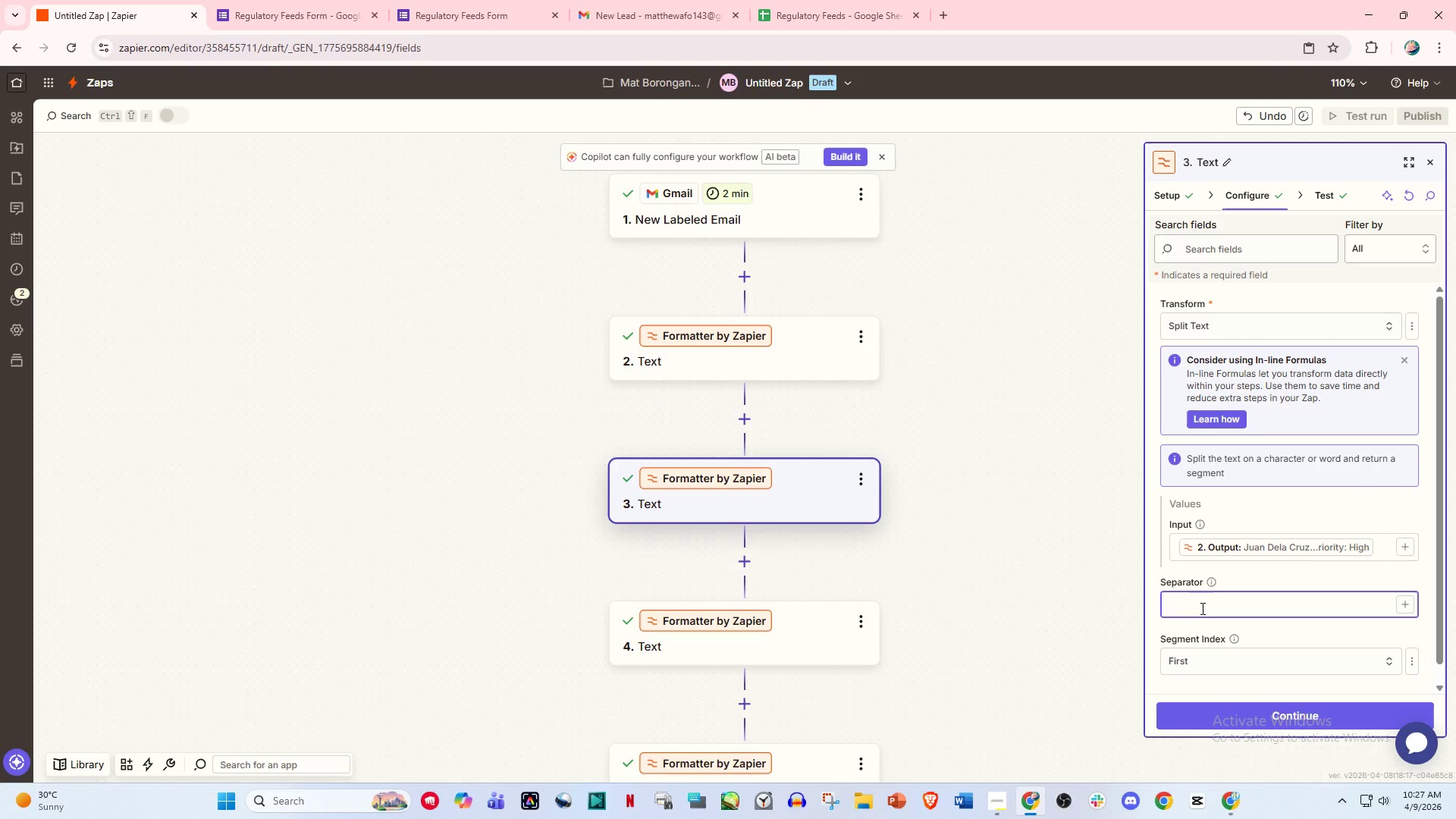 
type(Email:)
 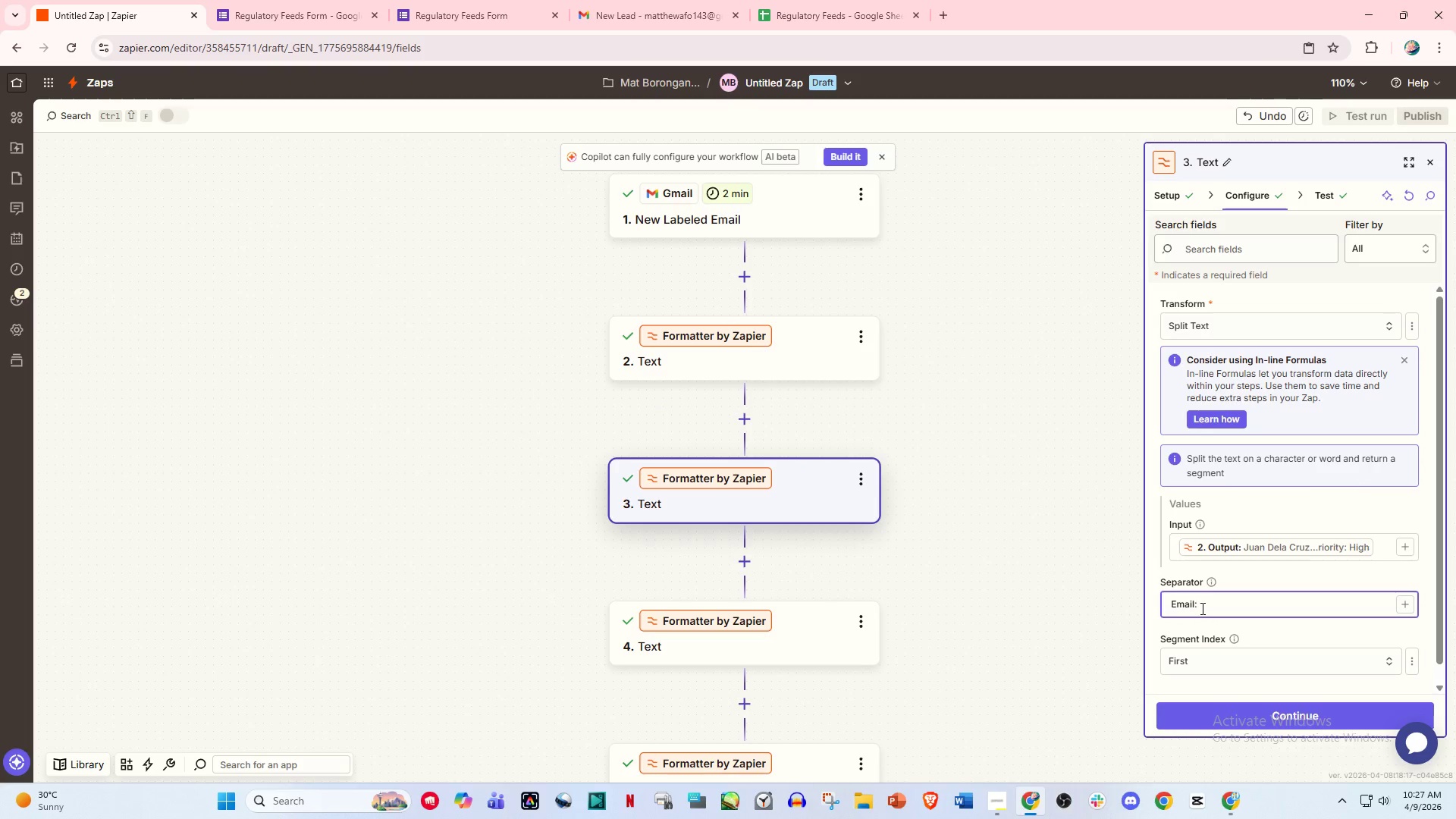 
left_click([1234, 713])
 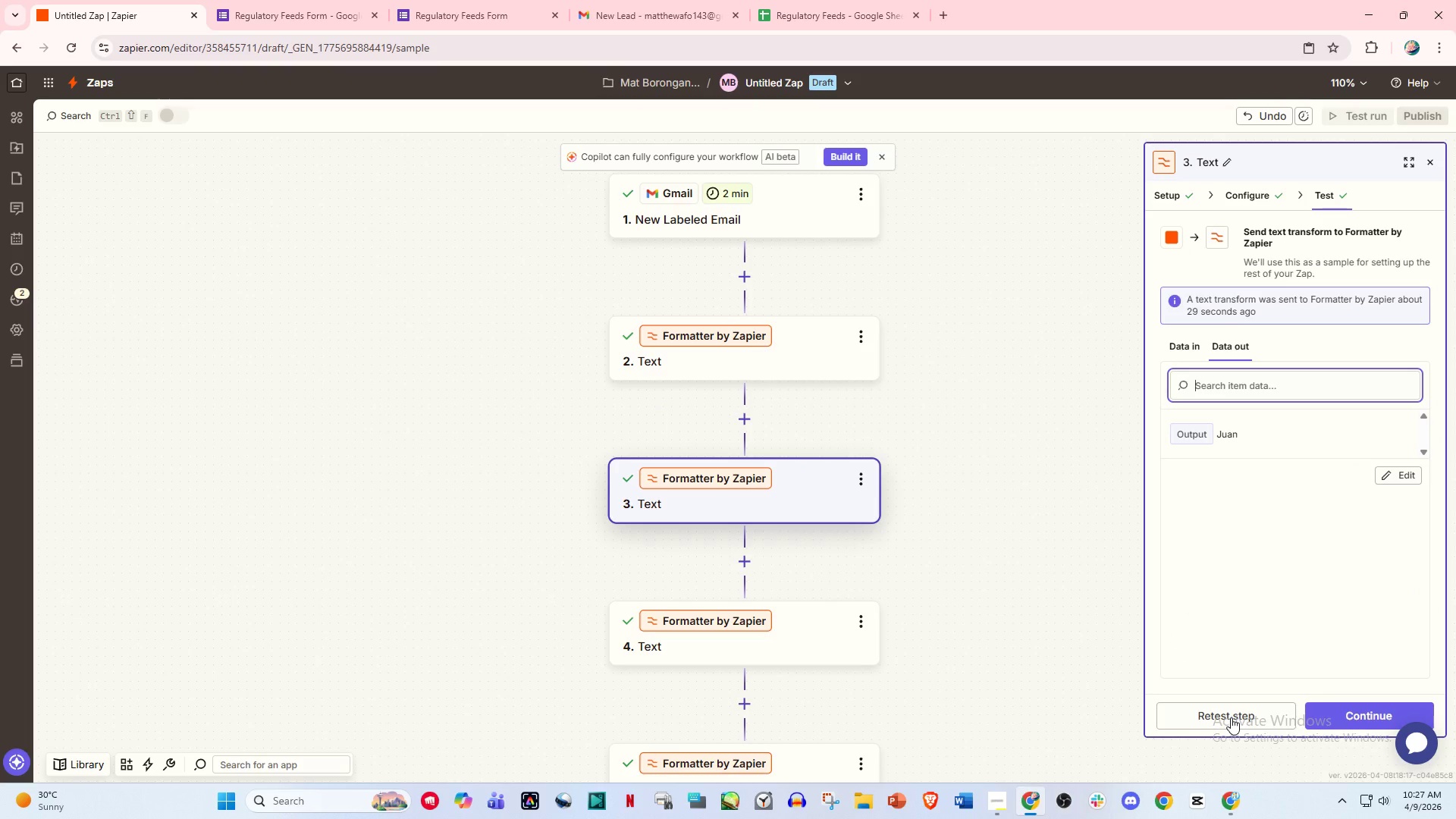 
left_click([1231, 717])
 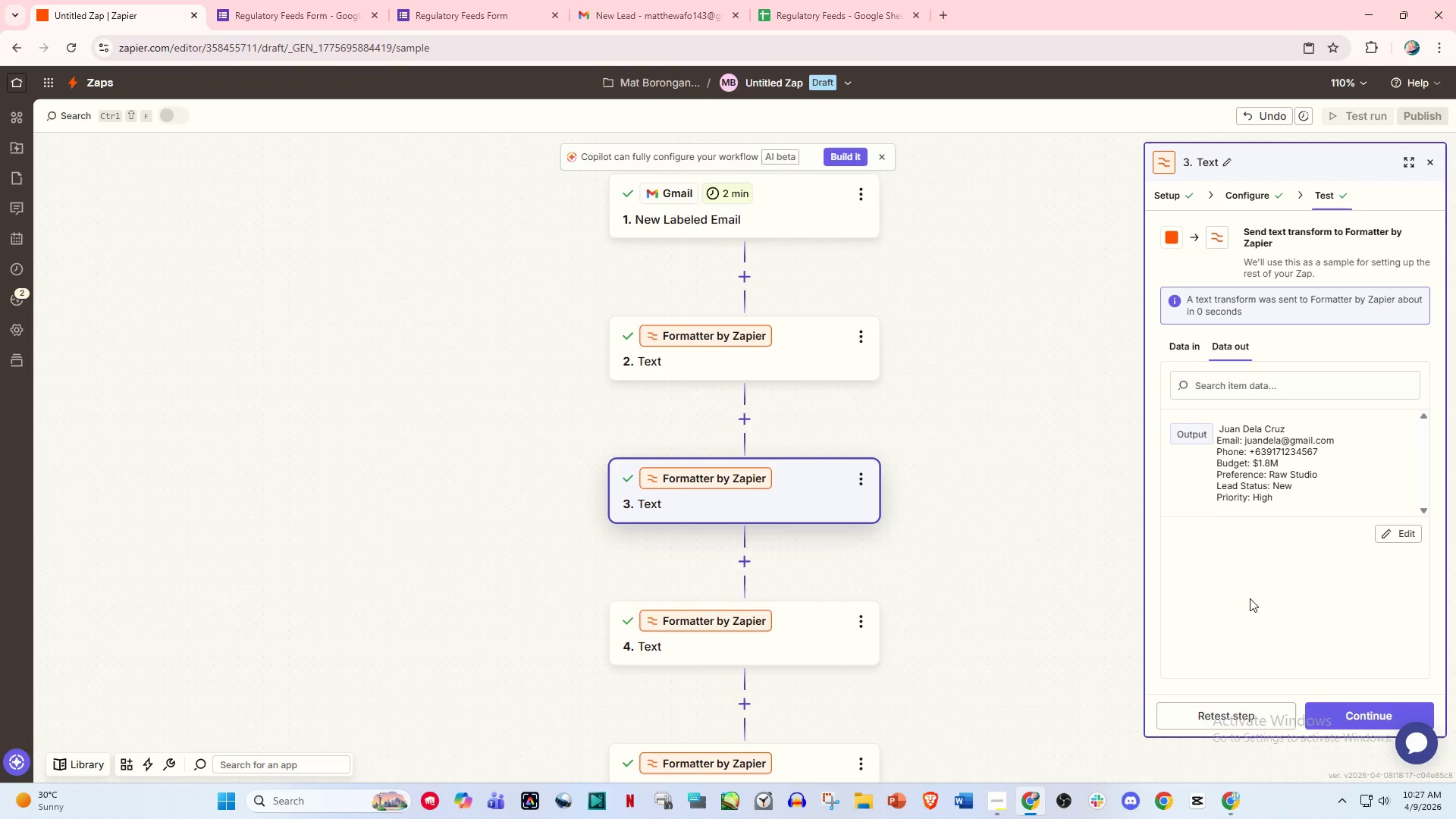 
left_click([1181, 339])
 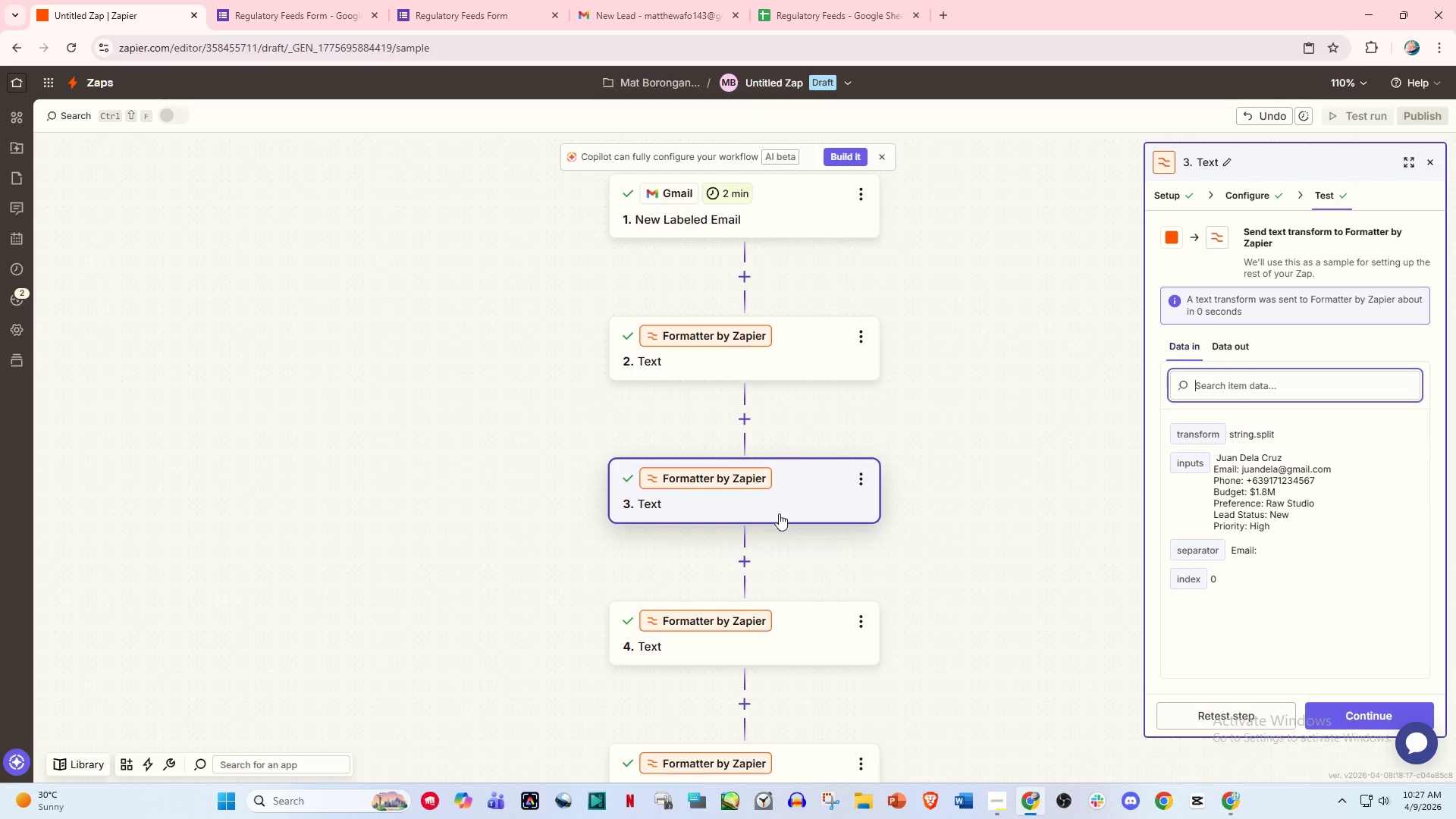 
scroll: coordinate [779, 513], scroll_direction: down, amount: 4.0
 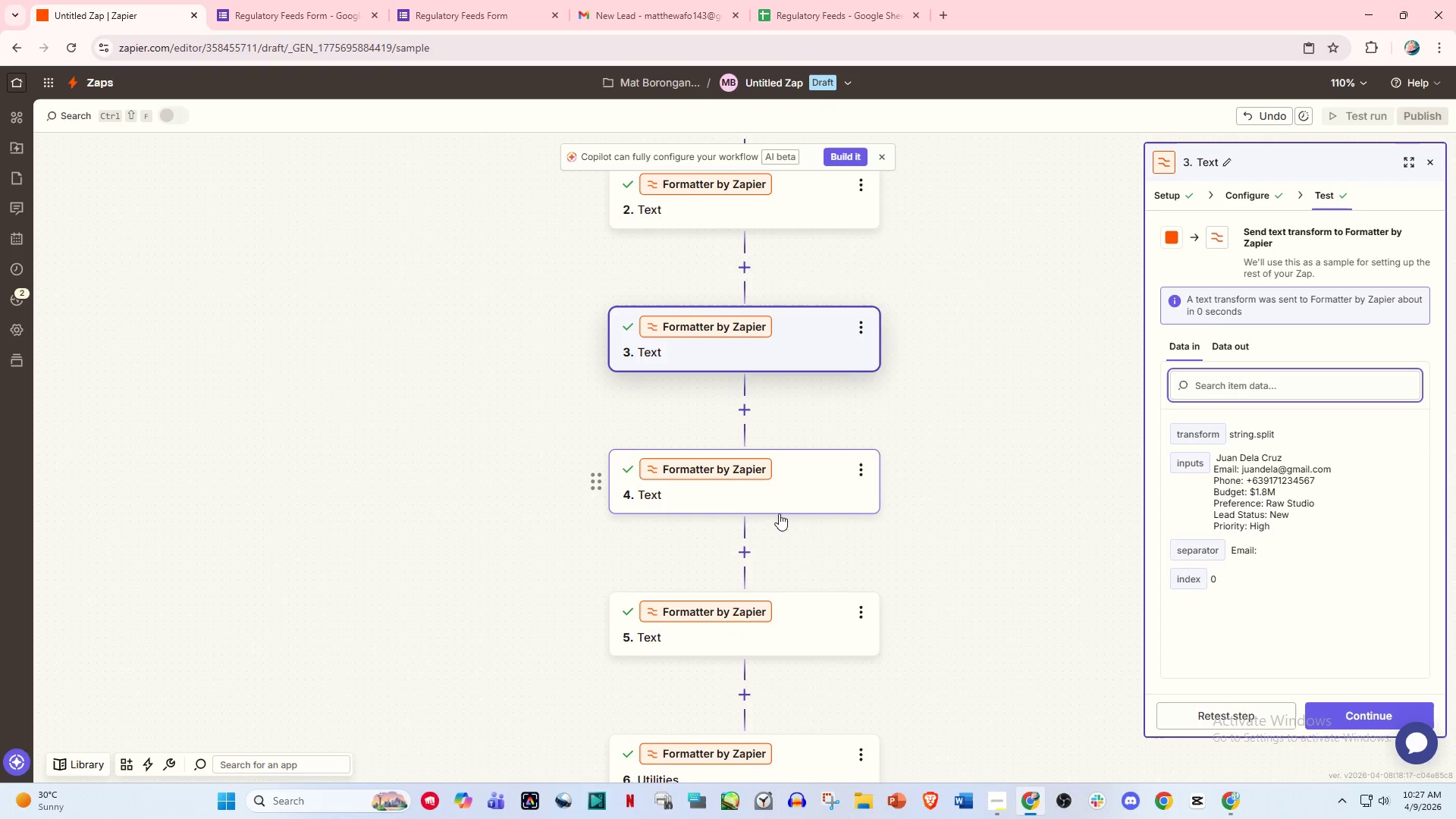 
left_click([756, 467])
 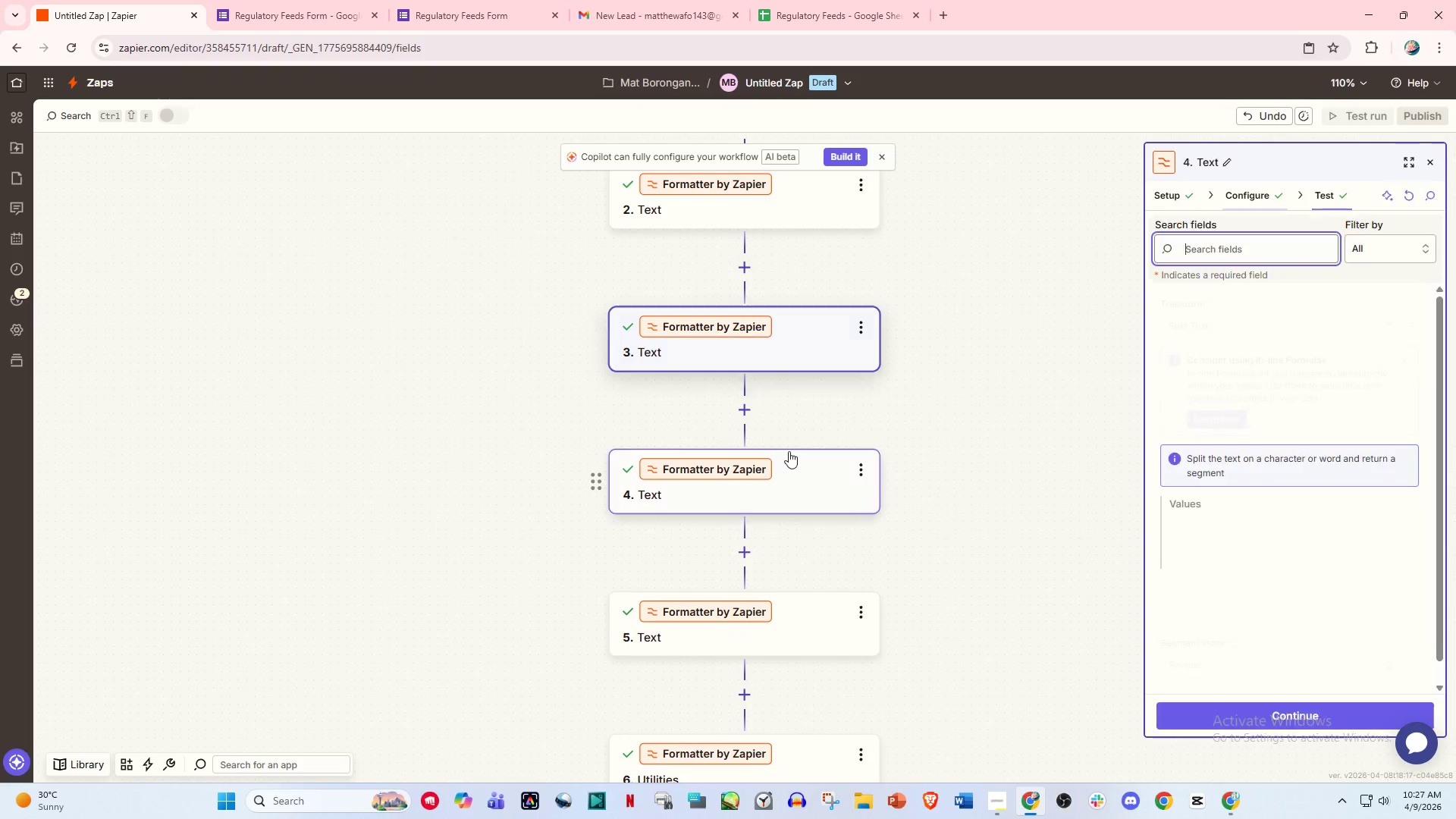 
scroll: coordinate [789, 451], scroll_direction: up, amount: 4.0
 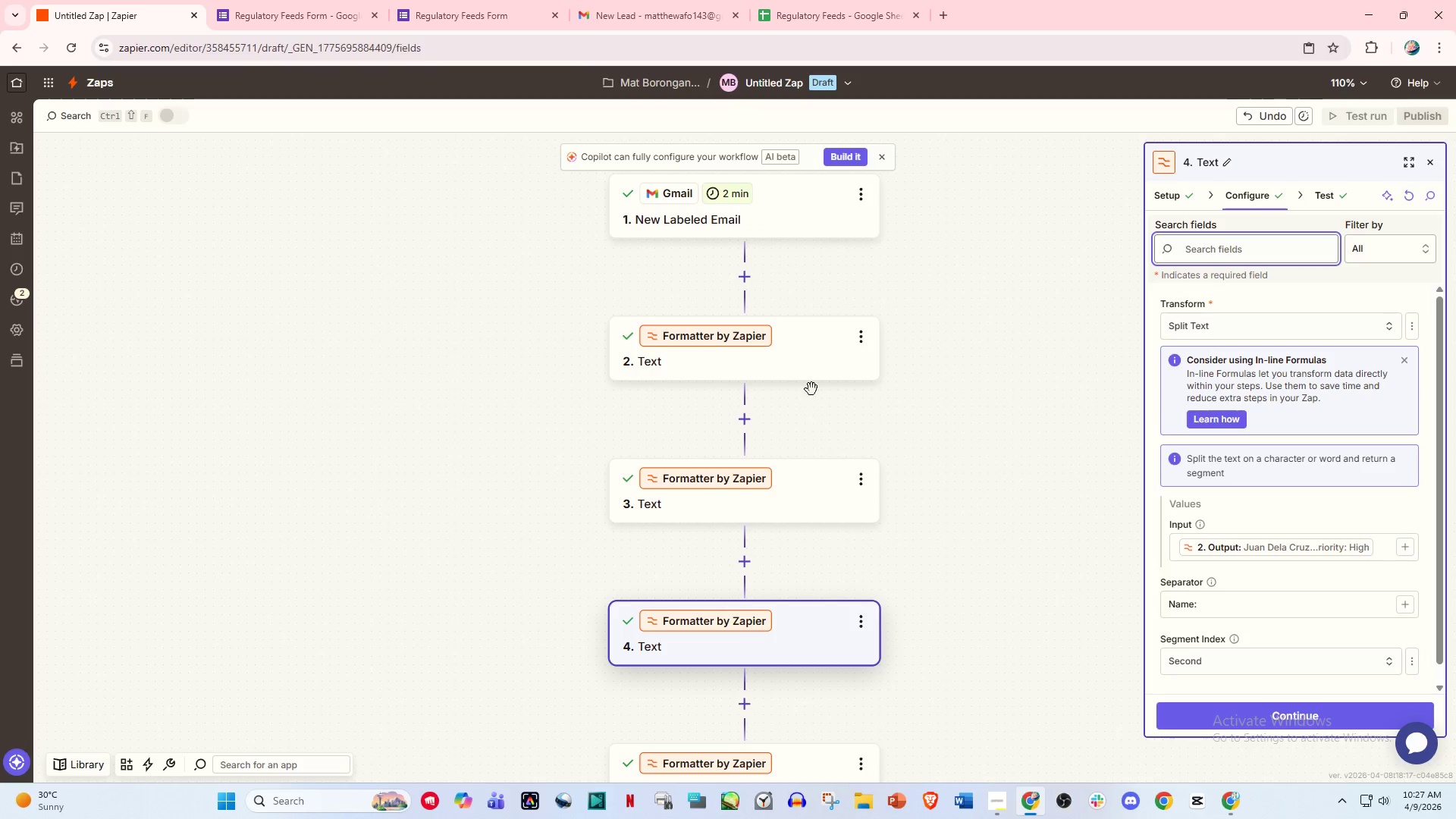 
left_click([813, 360])
 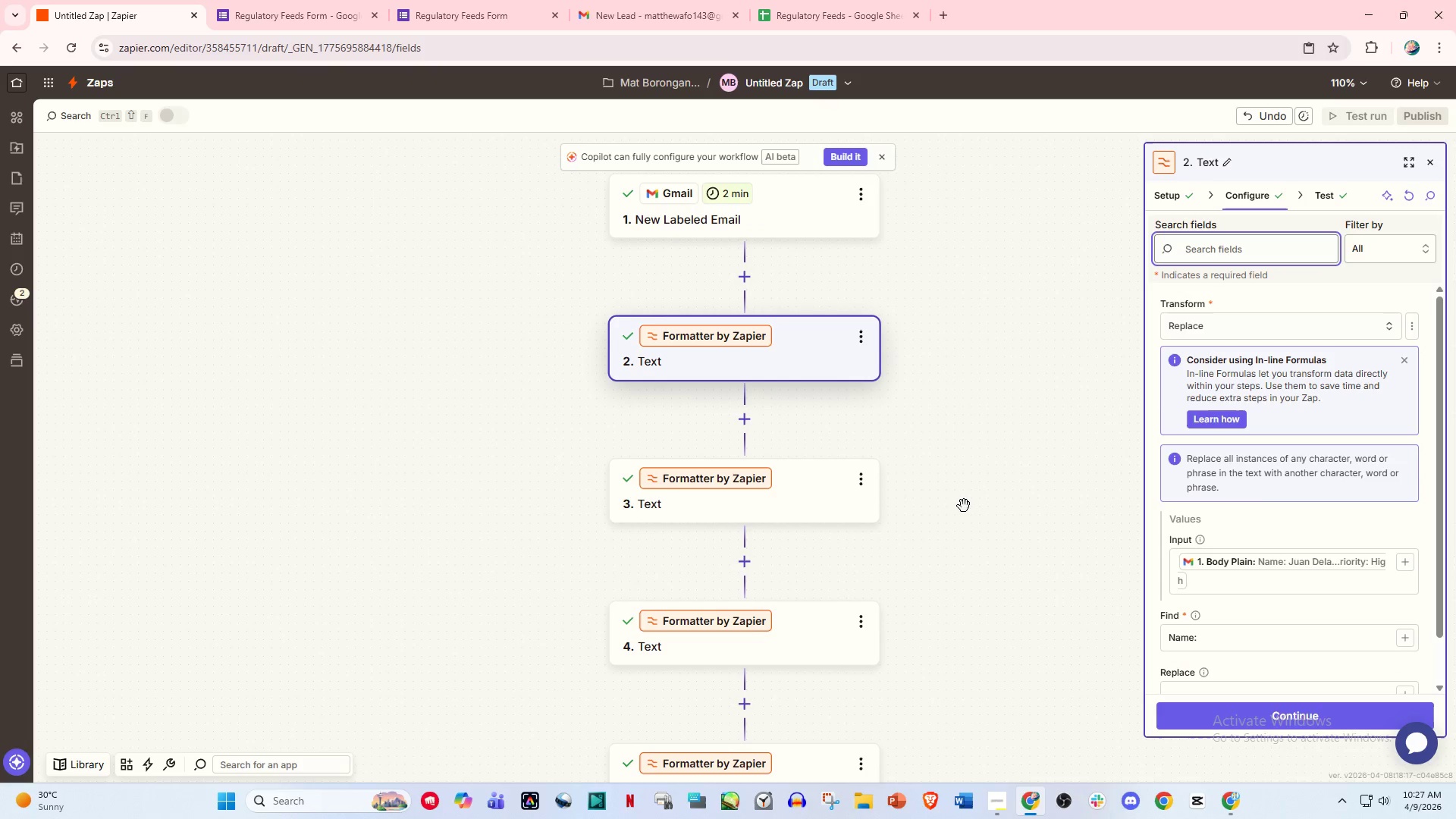 
scroll: coordinate [1212, 577], scroll_direction: down, amount: 3.0
 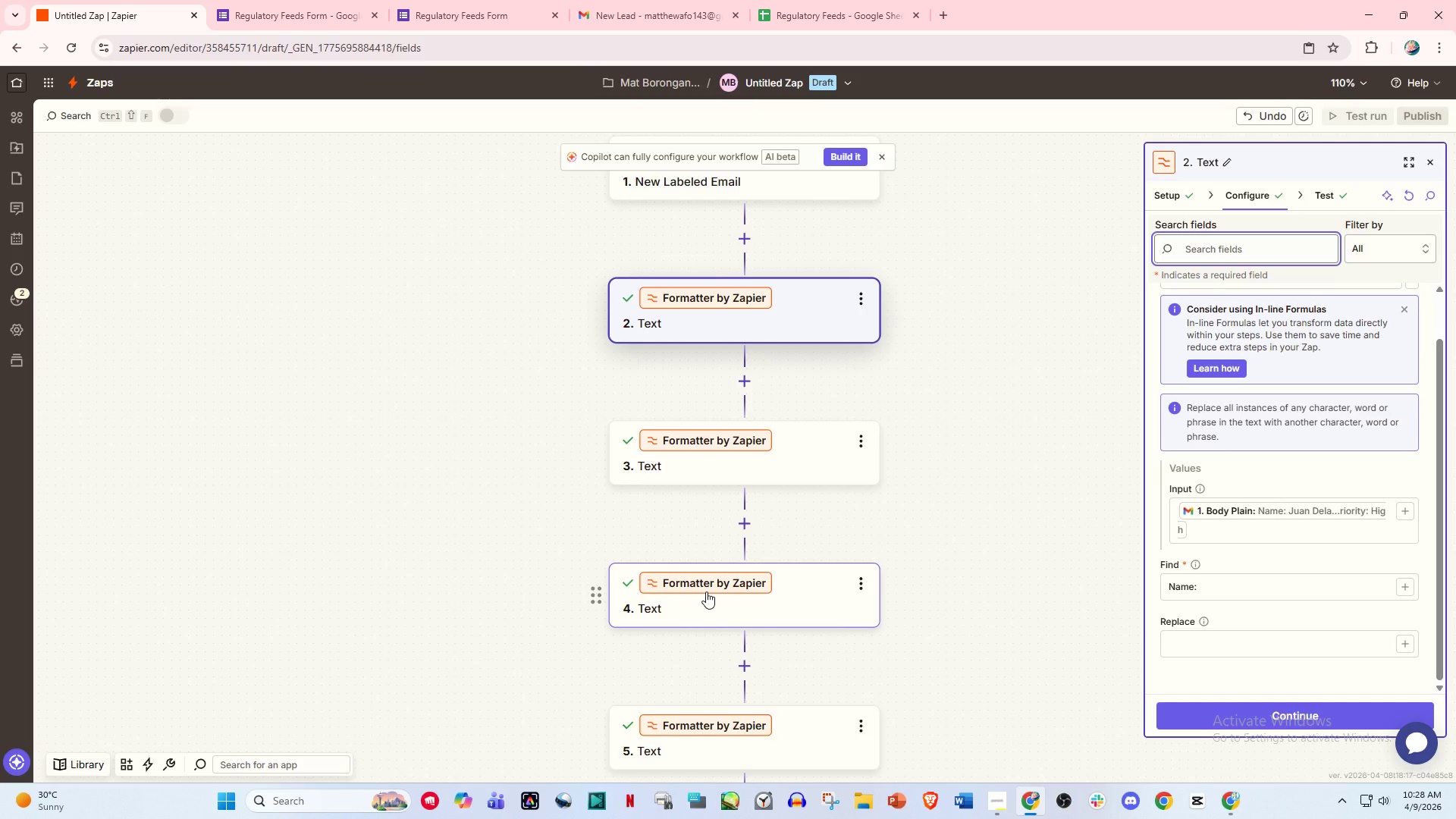 
wait(49.3)
 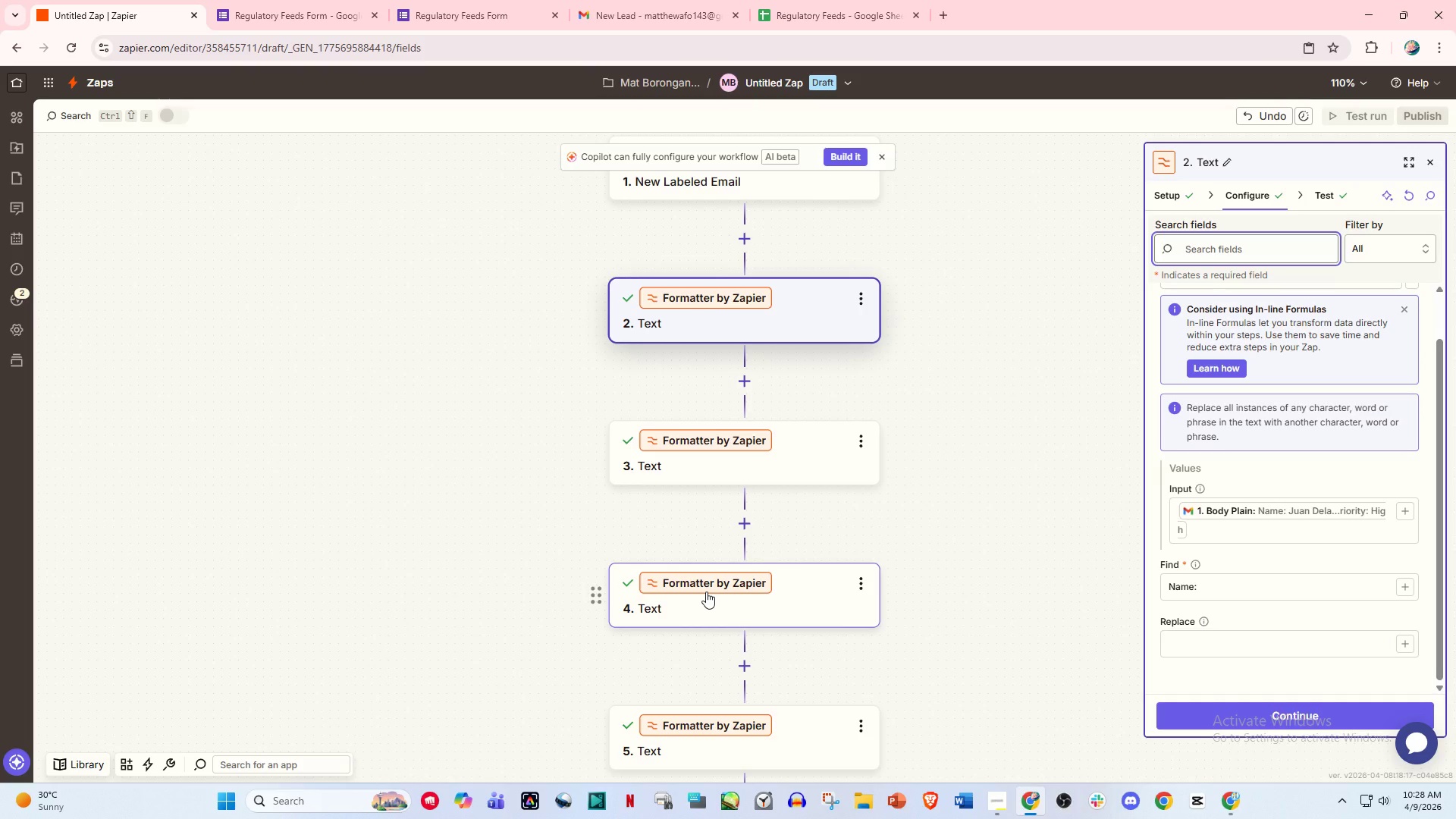 
left_click([739, 312])
 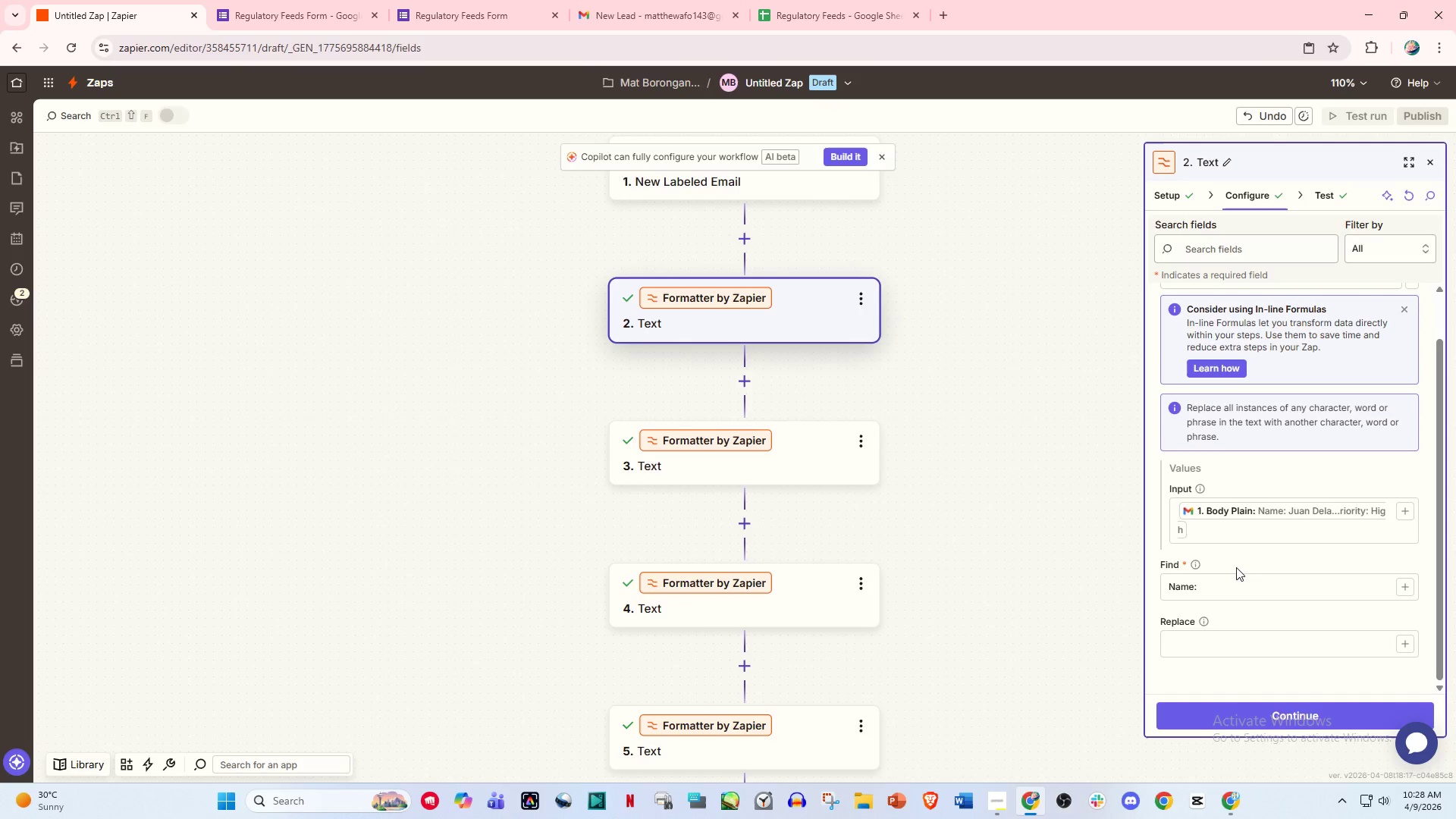 
left_click([1183, 199])
 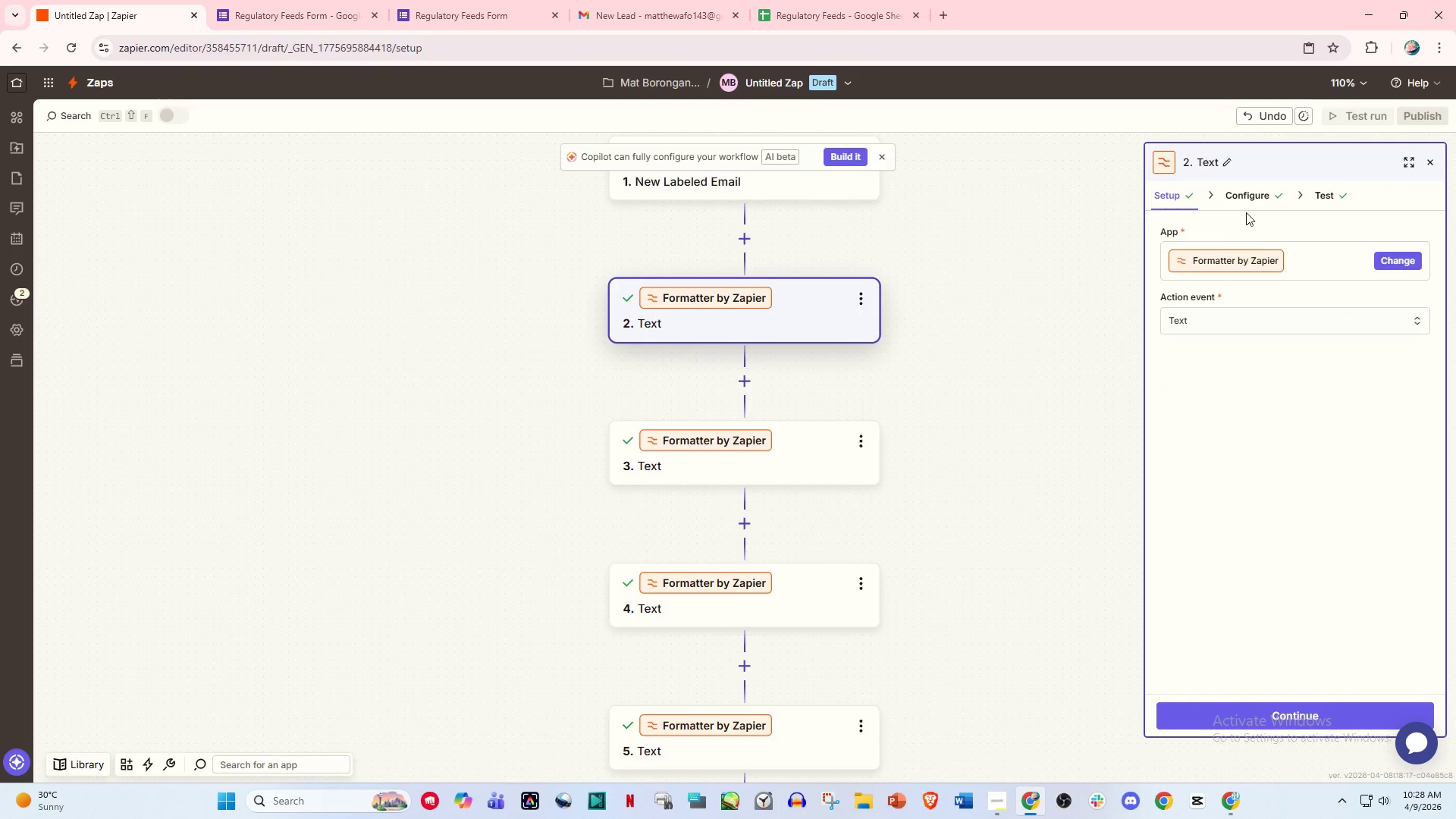 
double_click([1246, 191])
 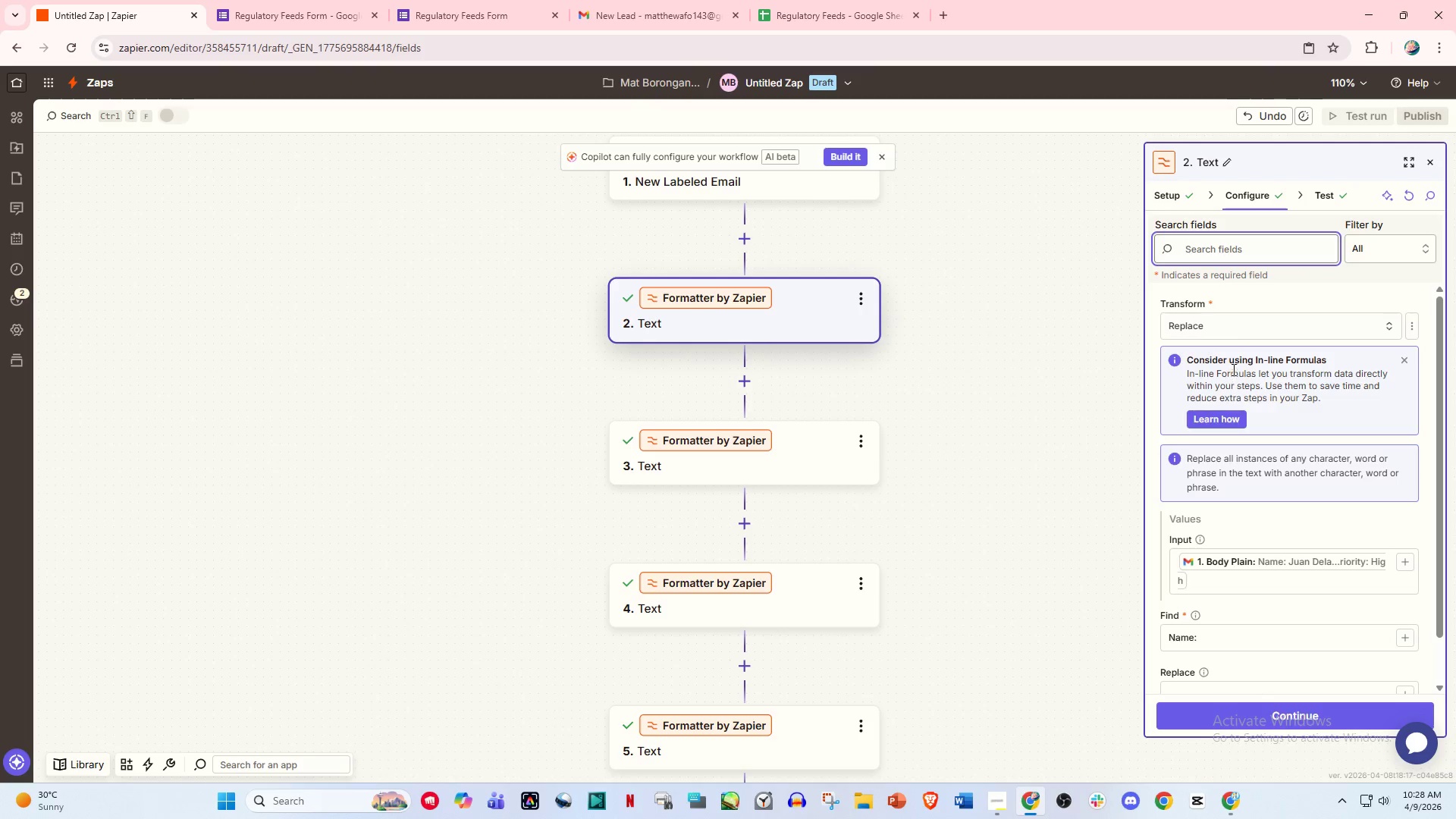 
left_click([1231, 323])
 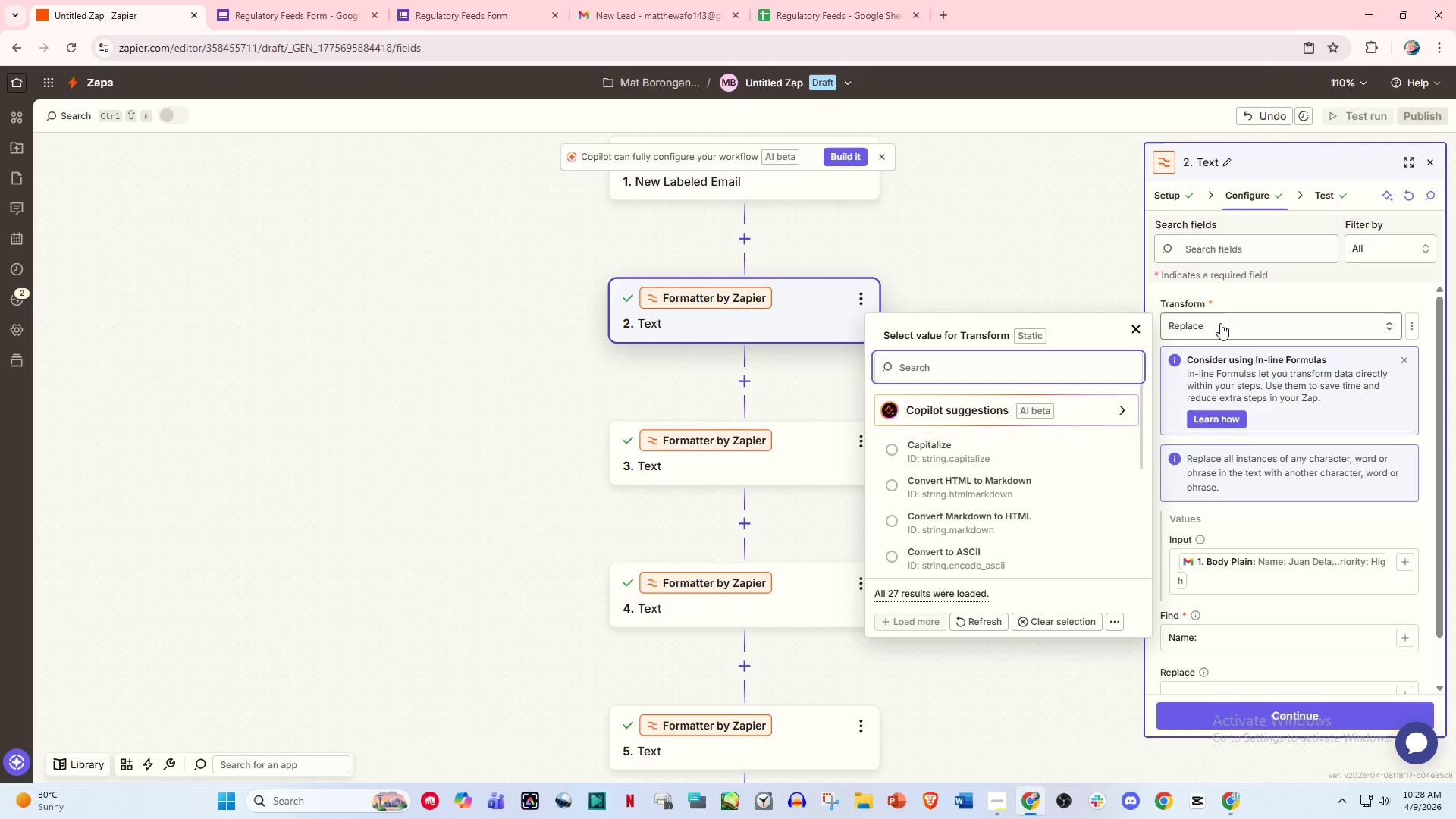 
type(extr)
 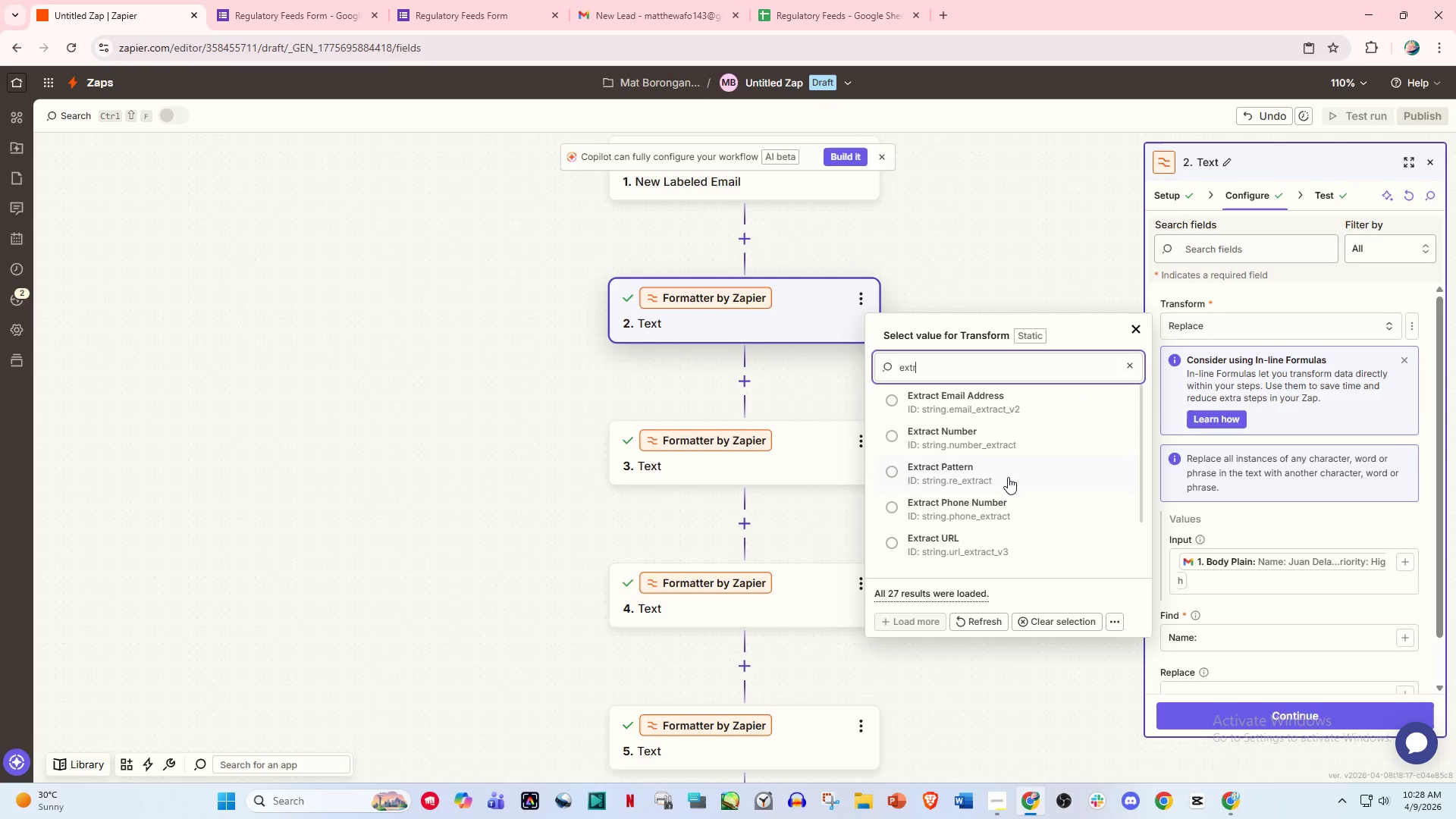 
left_click([999, 480])
 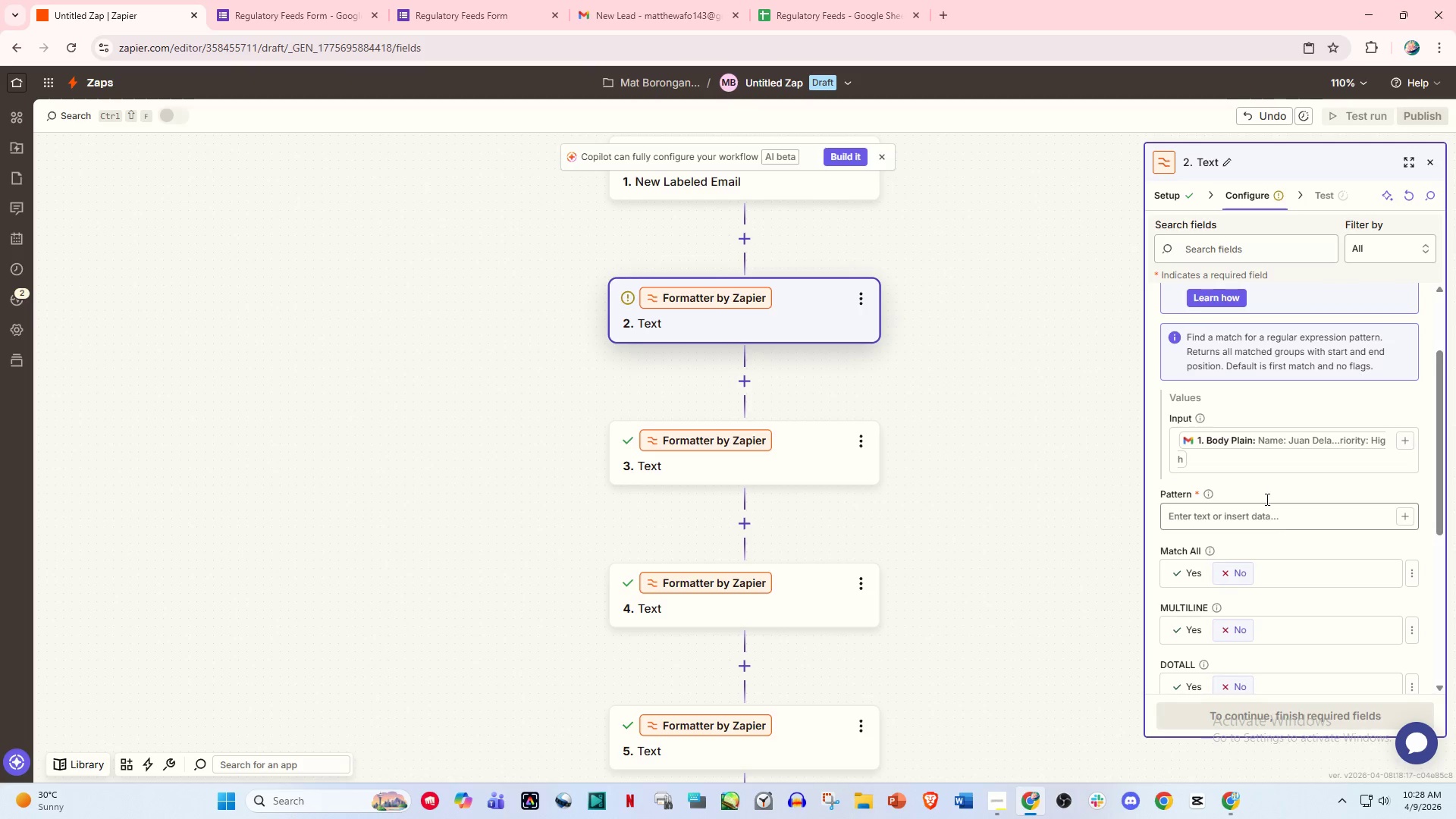 
wait(6.42)
 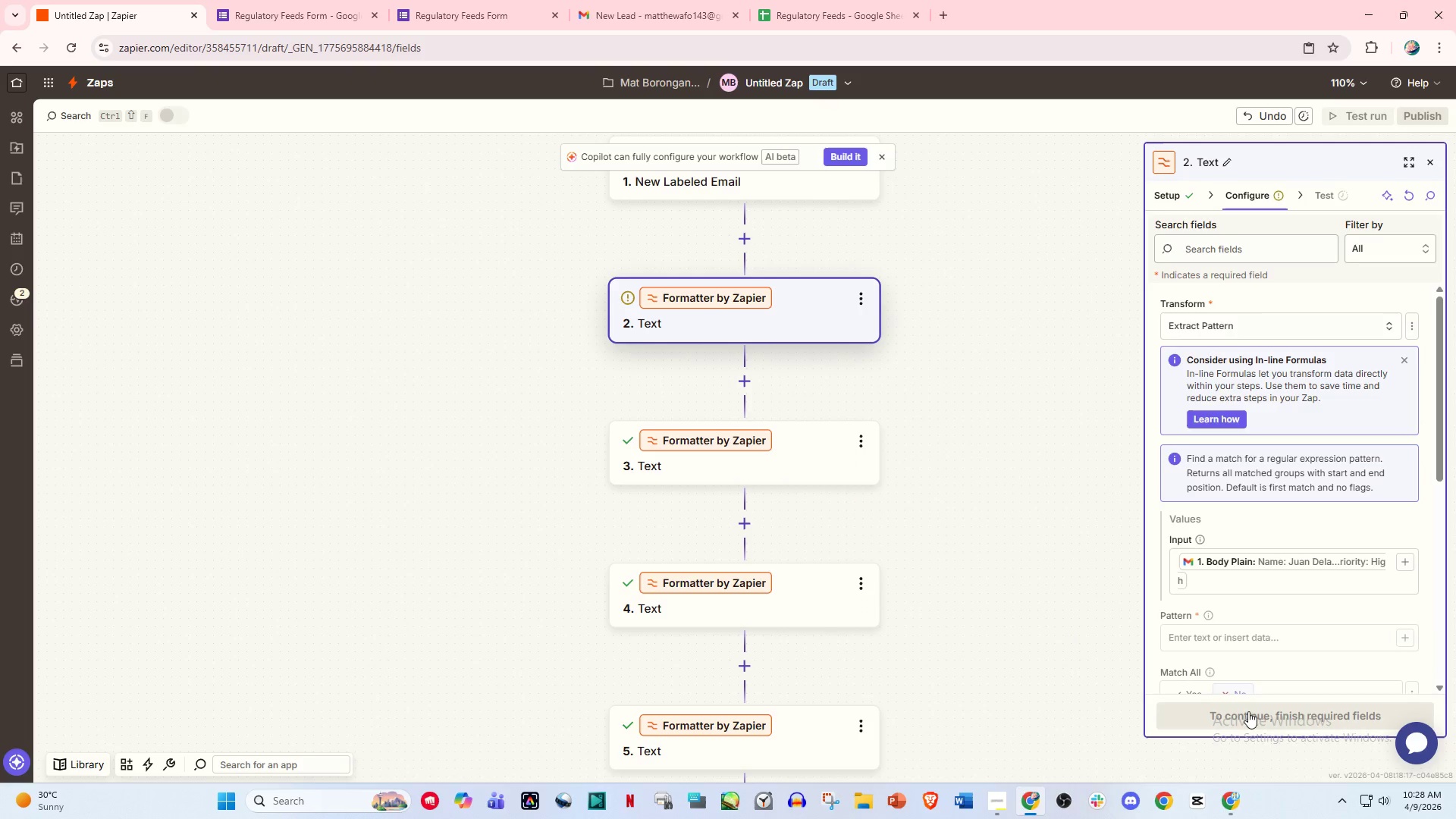 
left_click([1242, 454])
 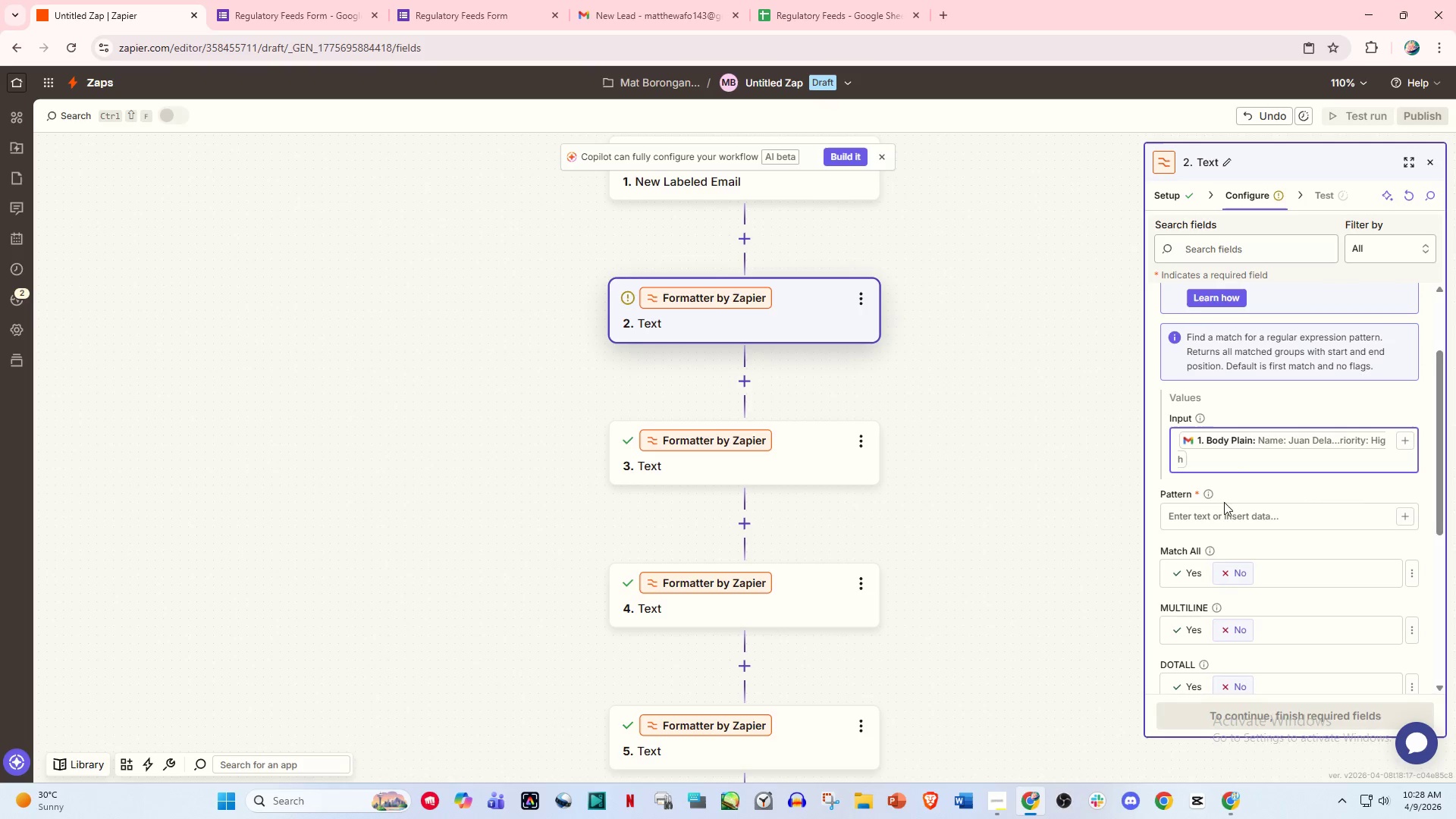 
left_click([1222, 510])
 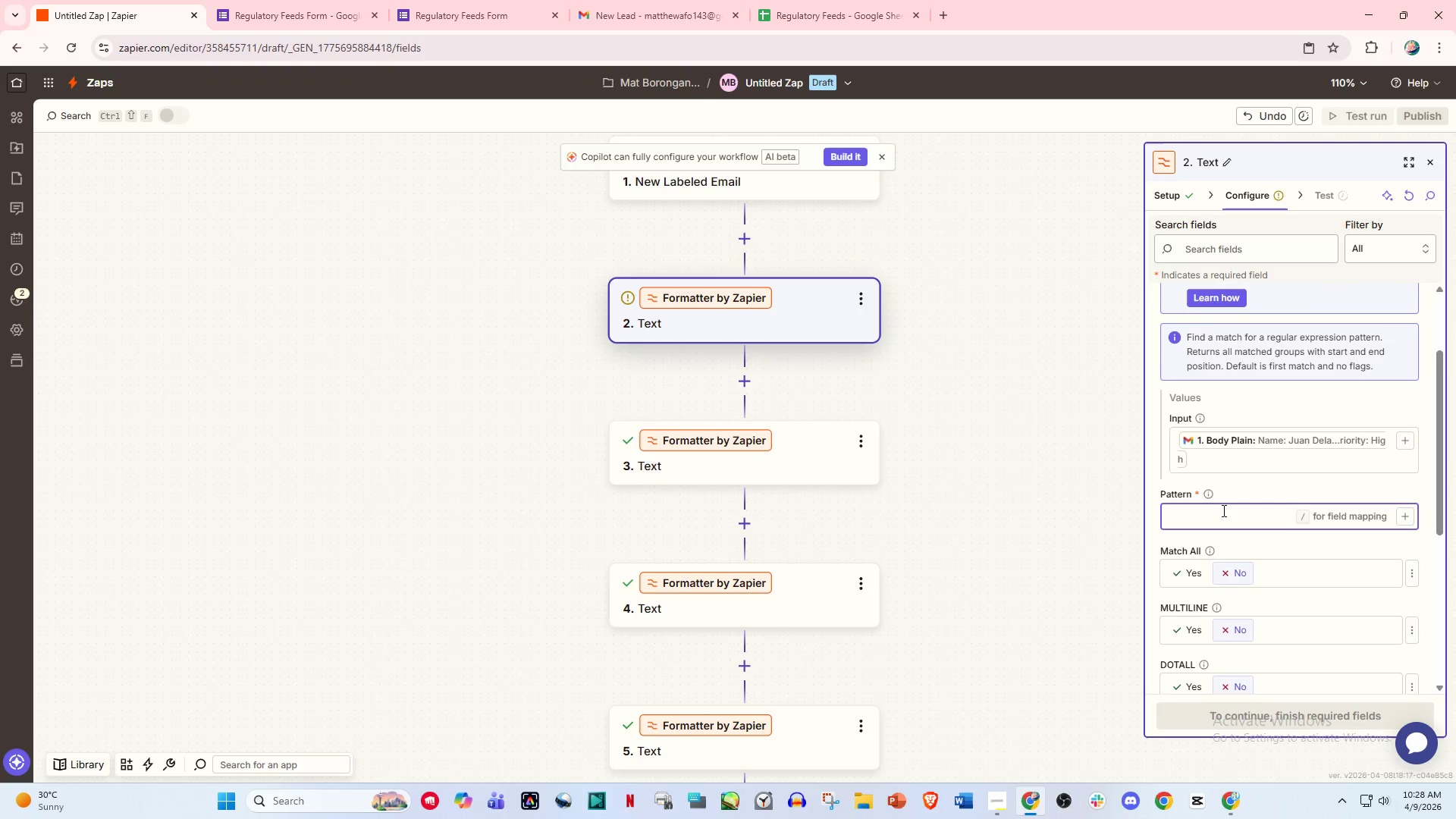 
scroll: coordinate [1220, 517], scroll_direction: down, amount: 2.0
 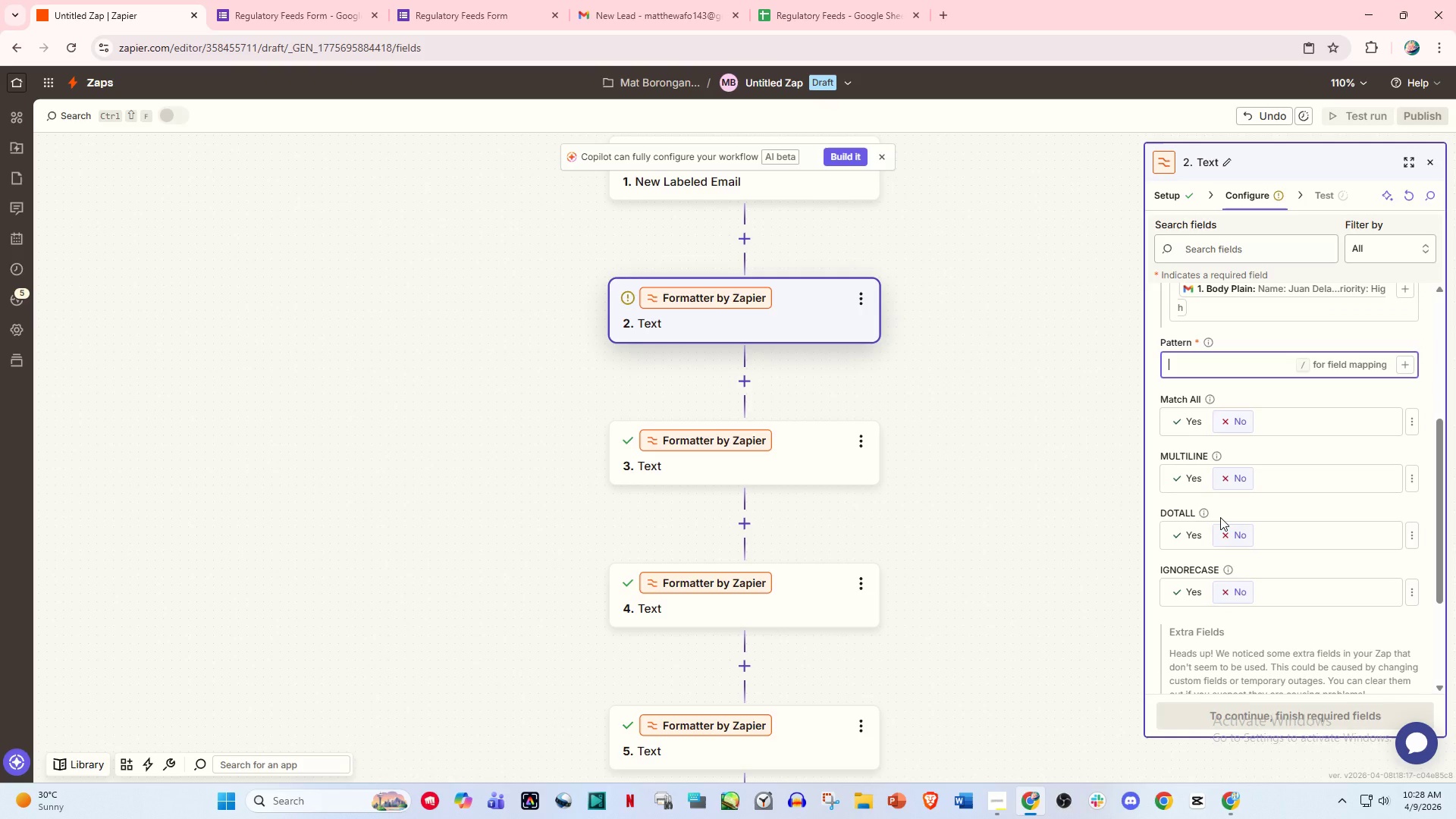 
type(Name)
 